 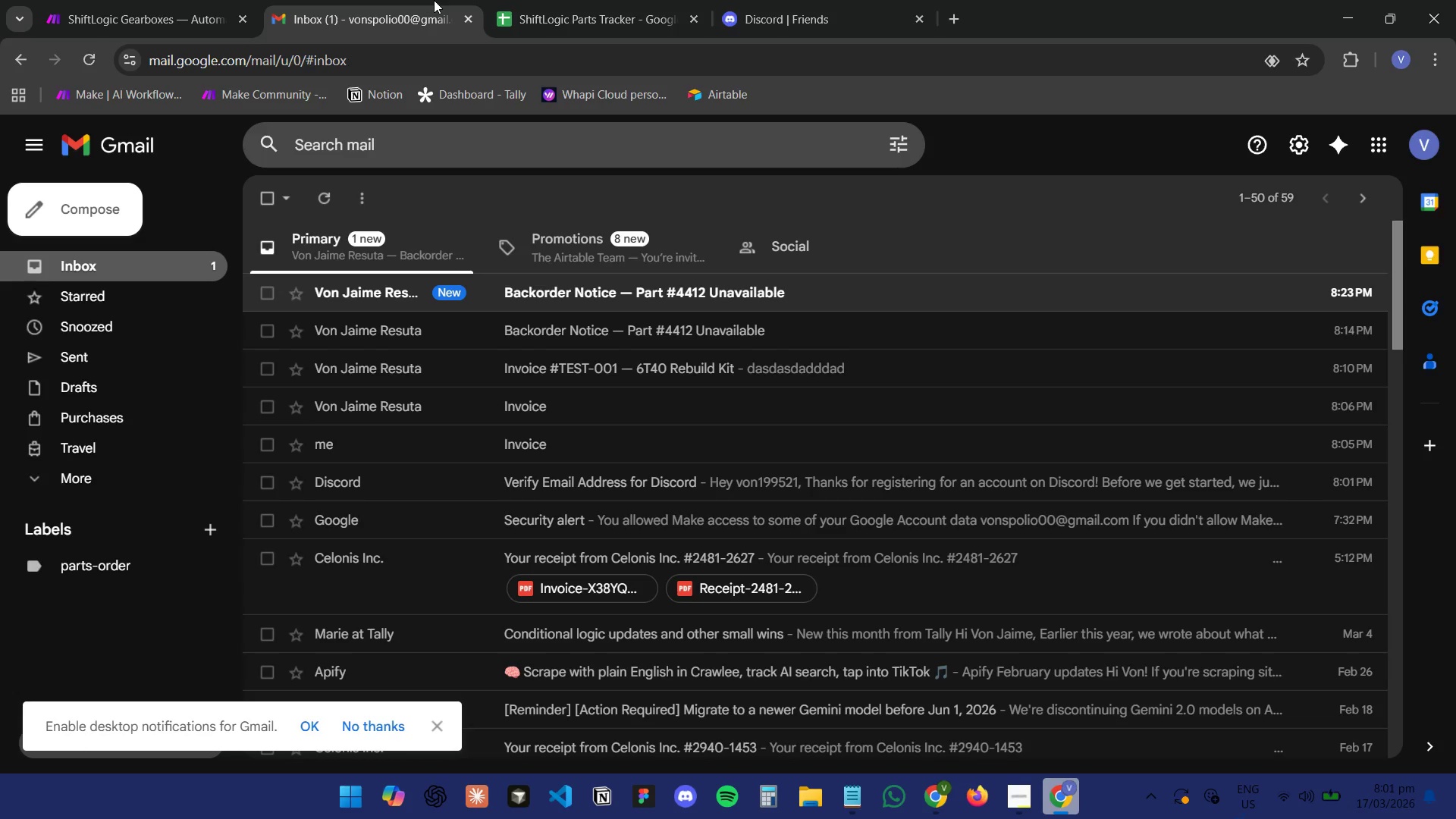 
left_click([567, 295])
 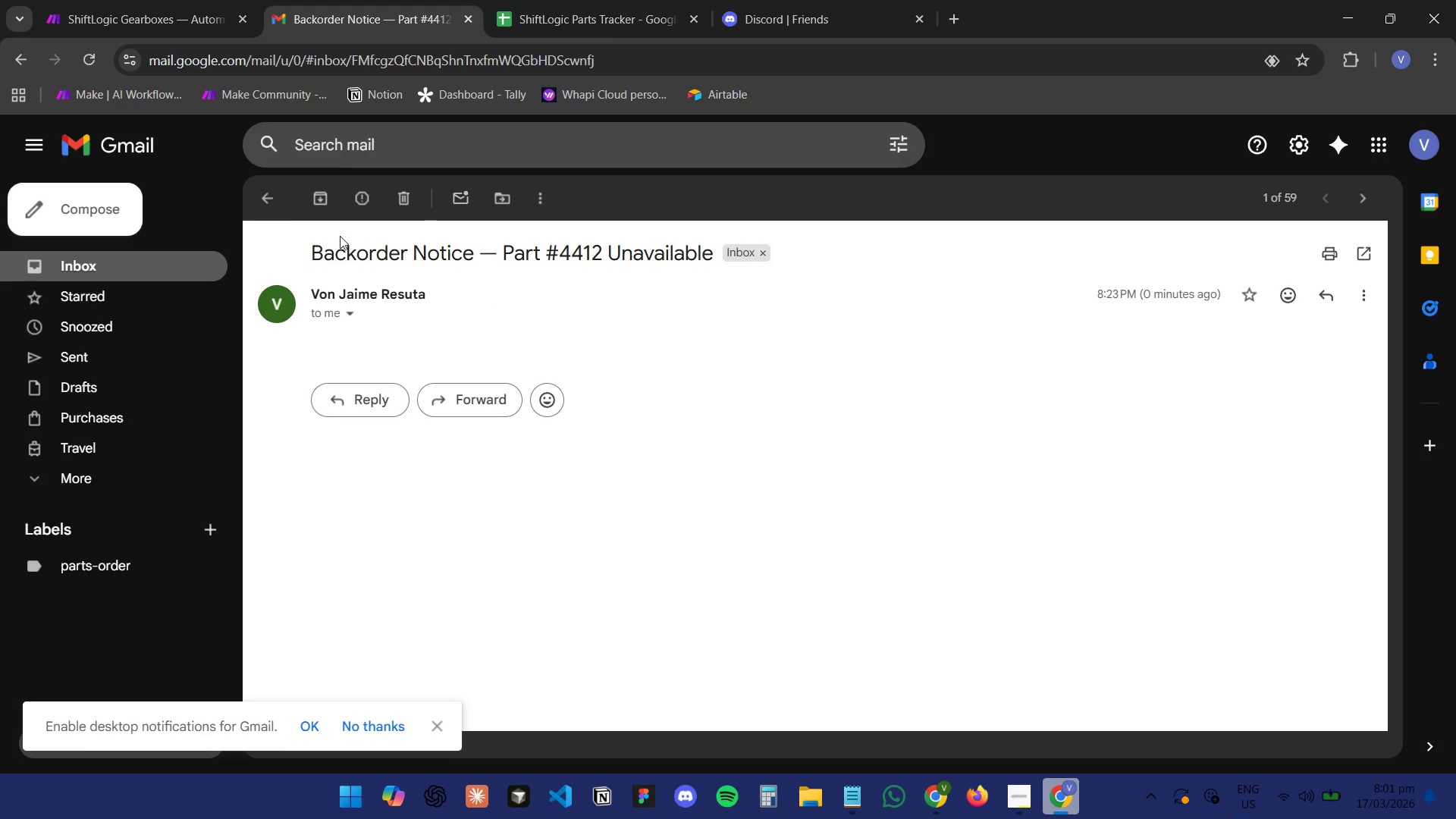 
left_click([255, 193])
 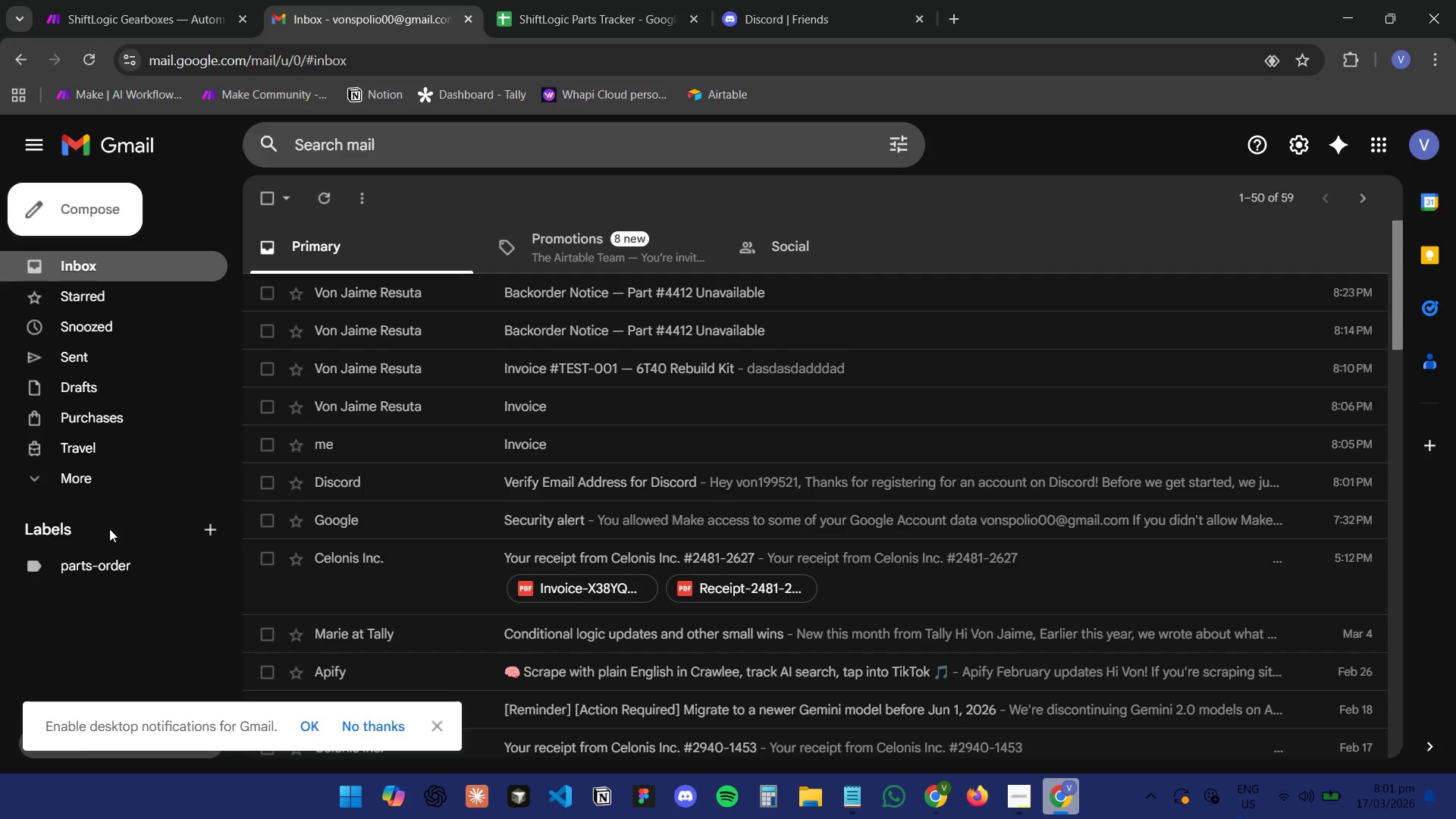 
left_click([86, 557])
 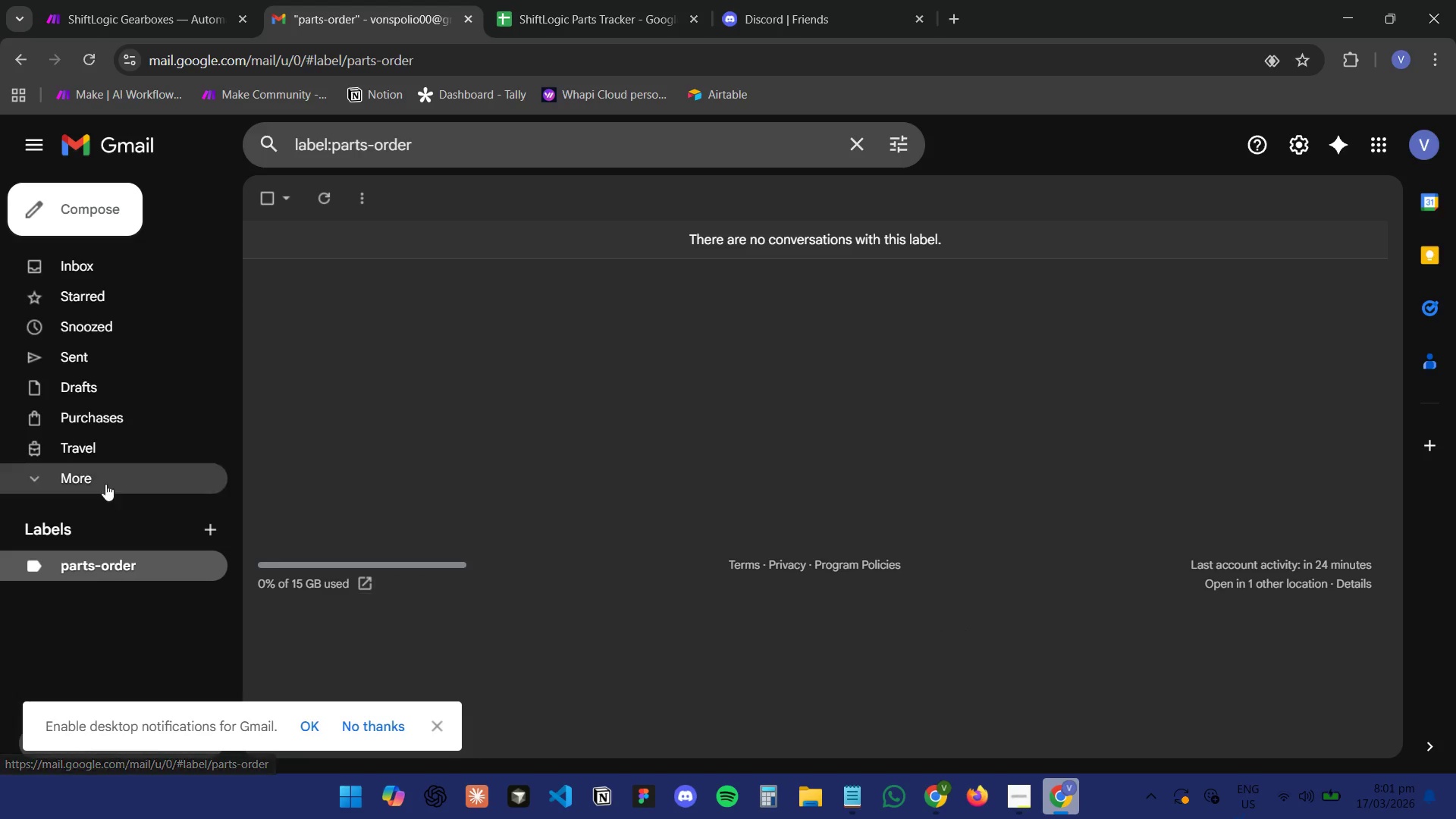 
left_click([123, 274])
 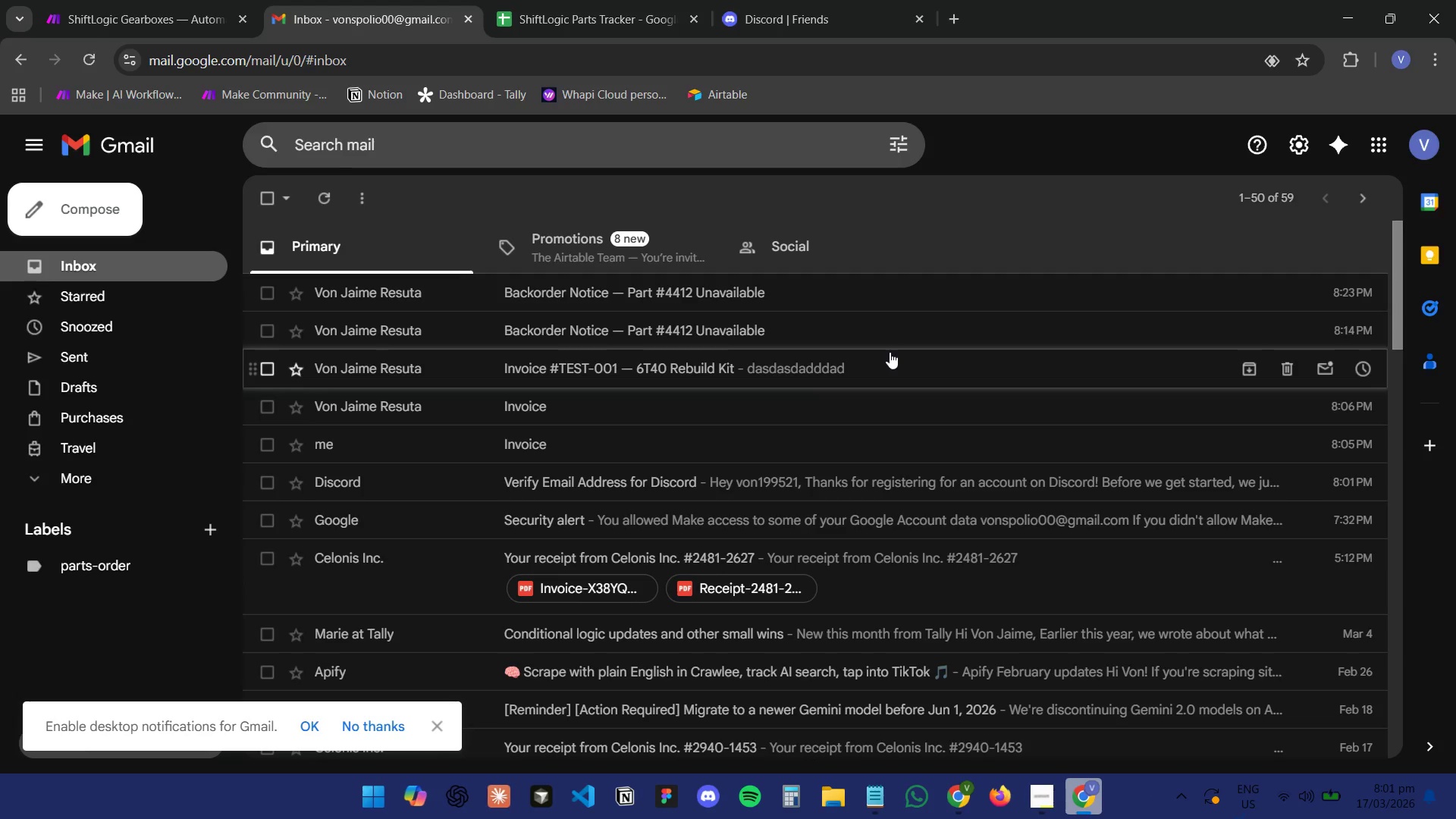 
left_click([1097, 799])
 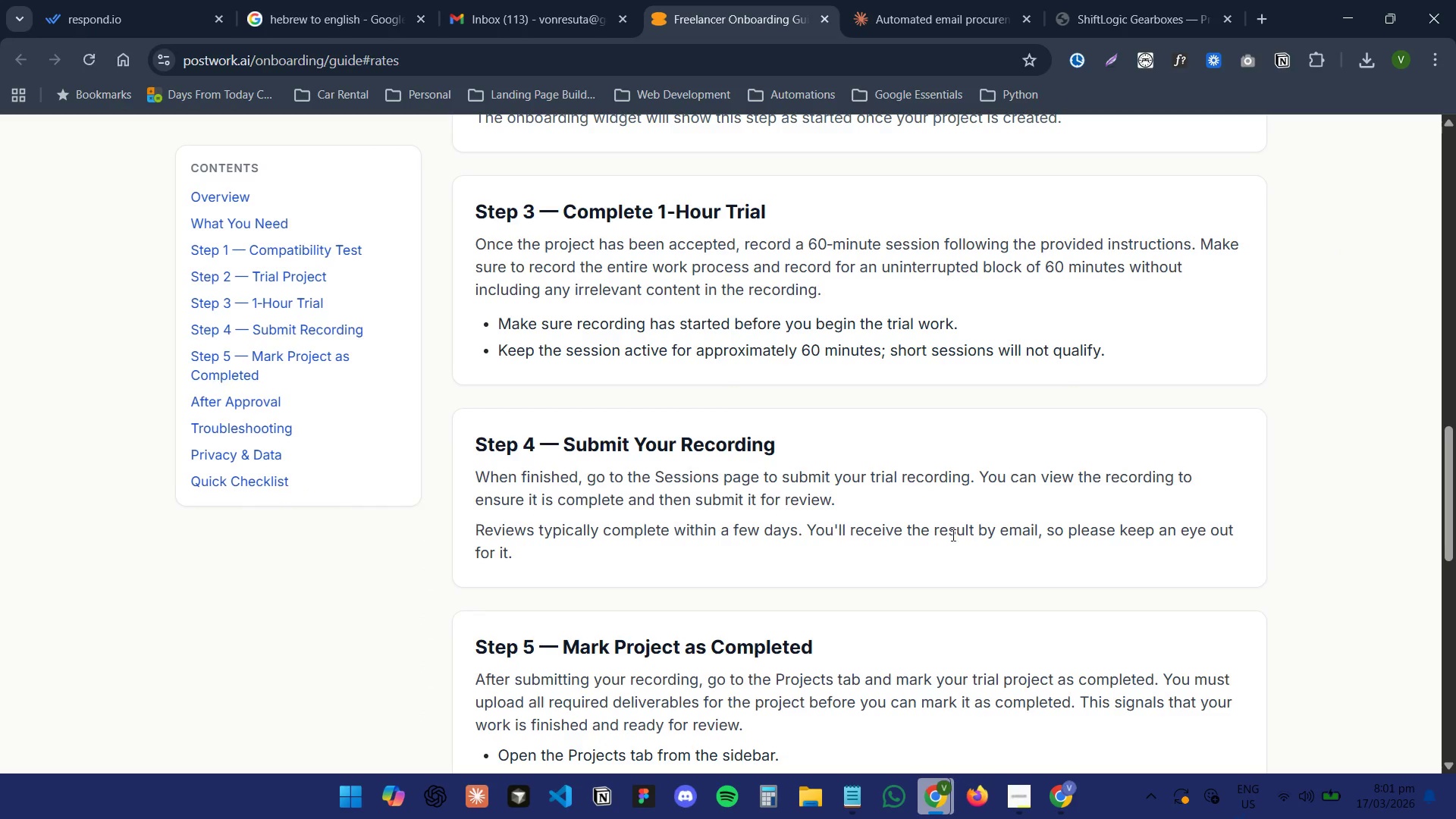 
left_click([902, 0])
 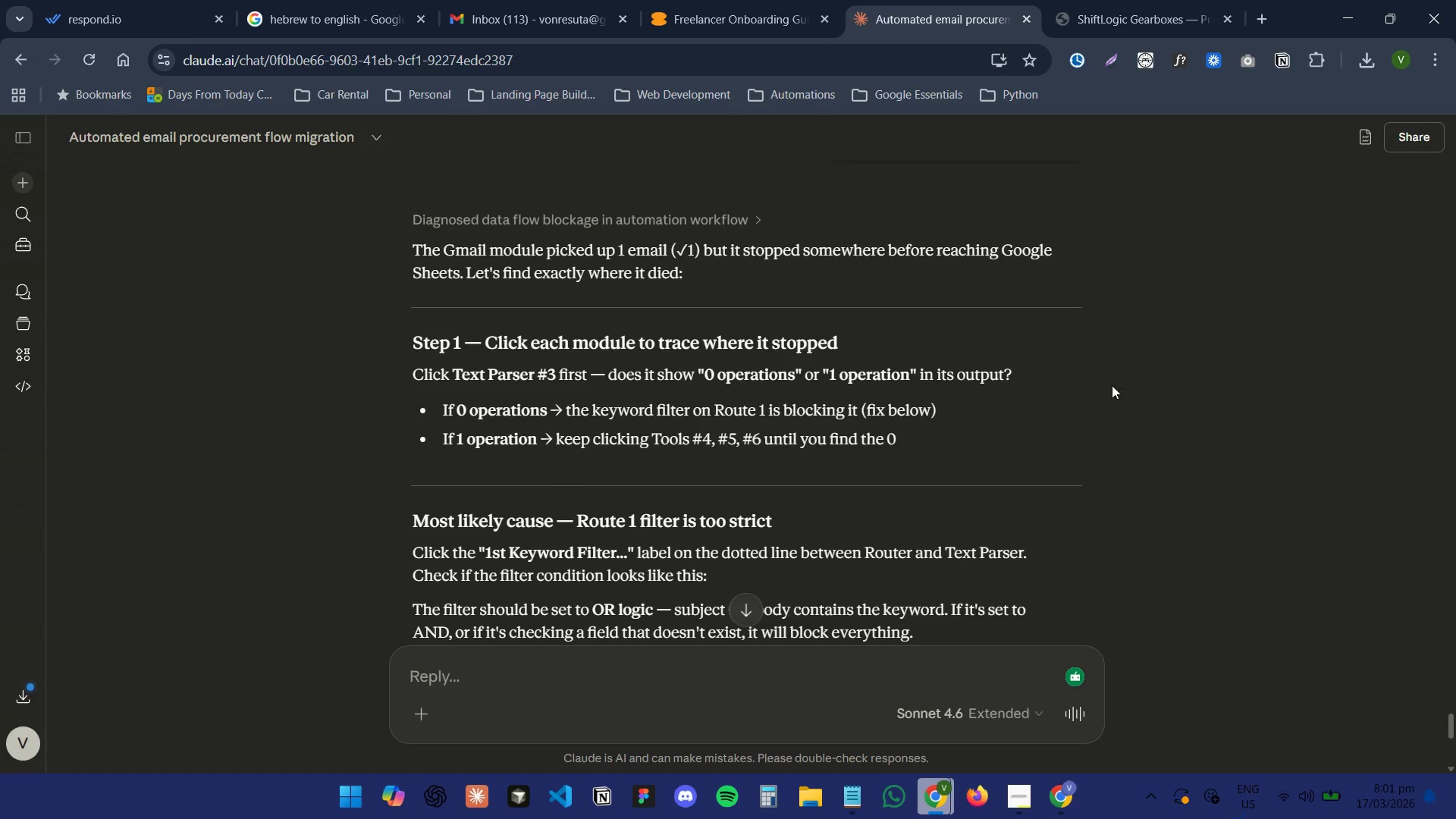 
scroll: coordinate [1166, 404], scroll_direction: down, amount: 3.0
 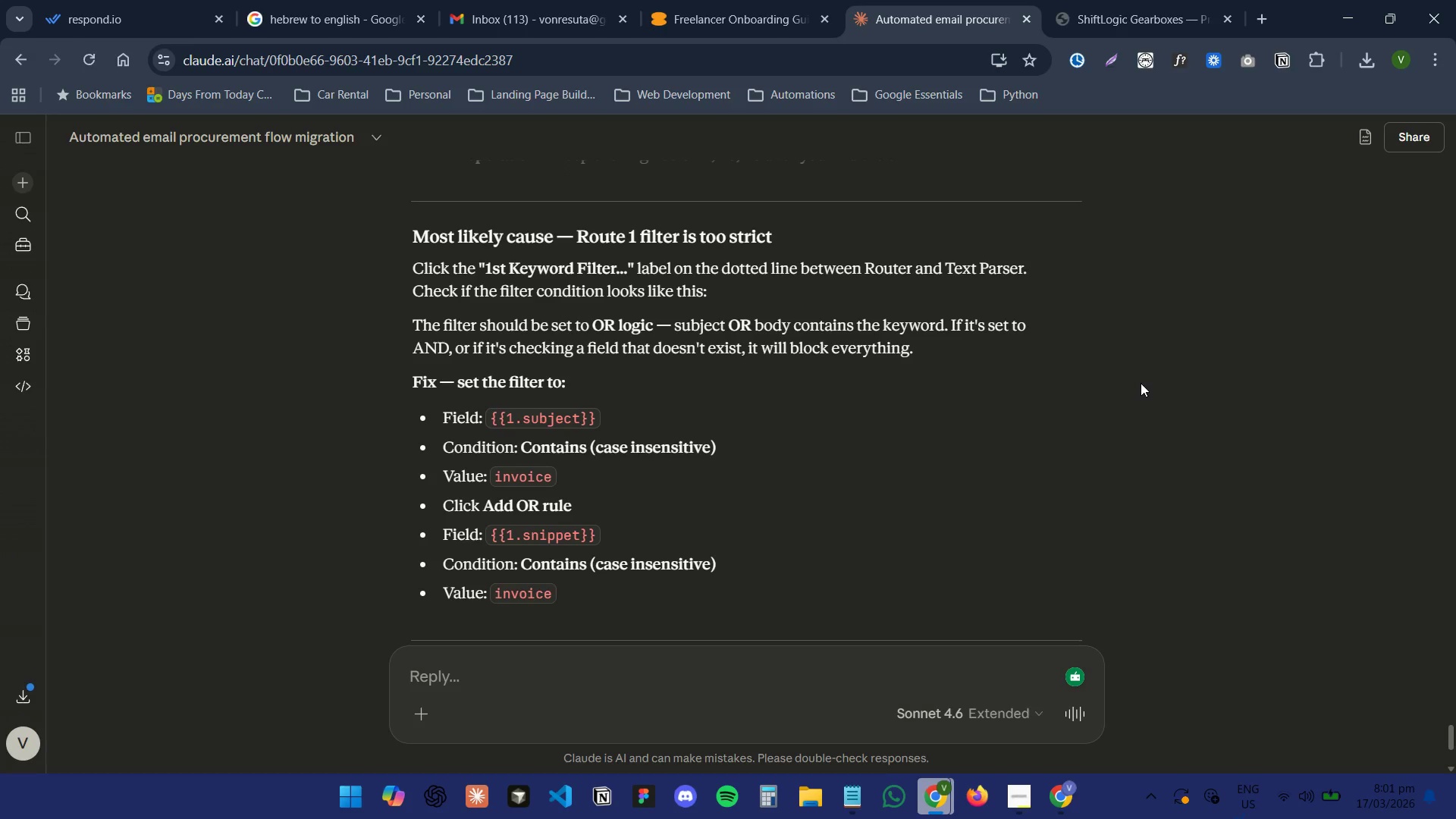 
wait(5.68)
 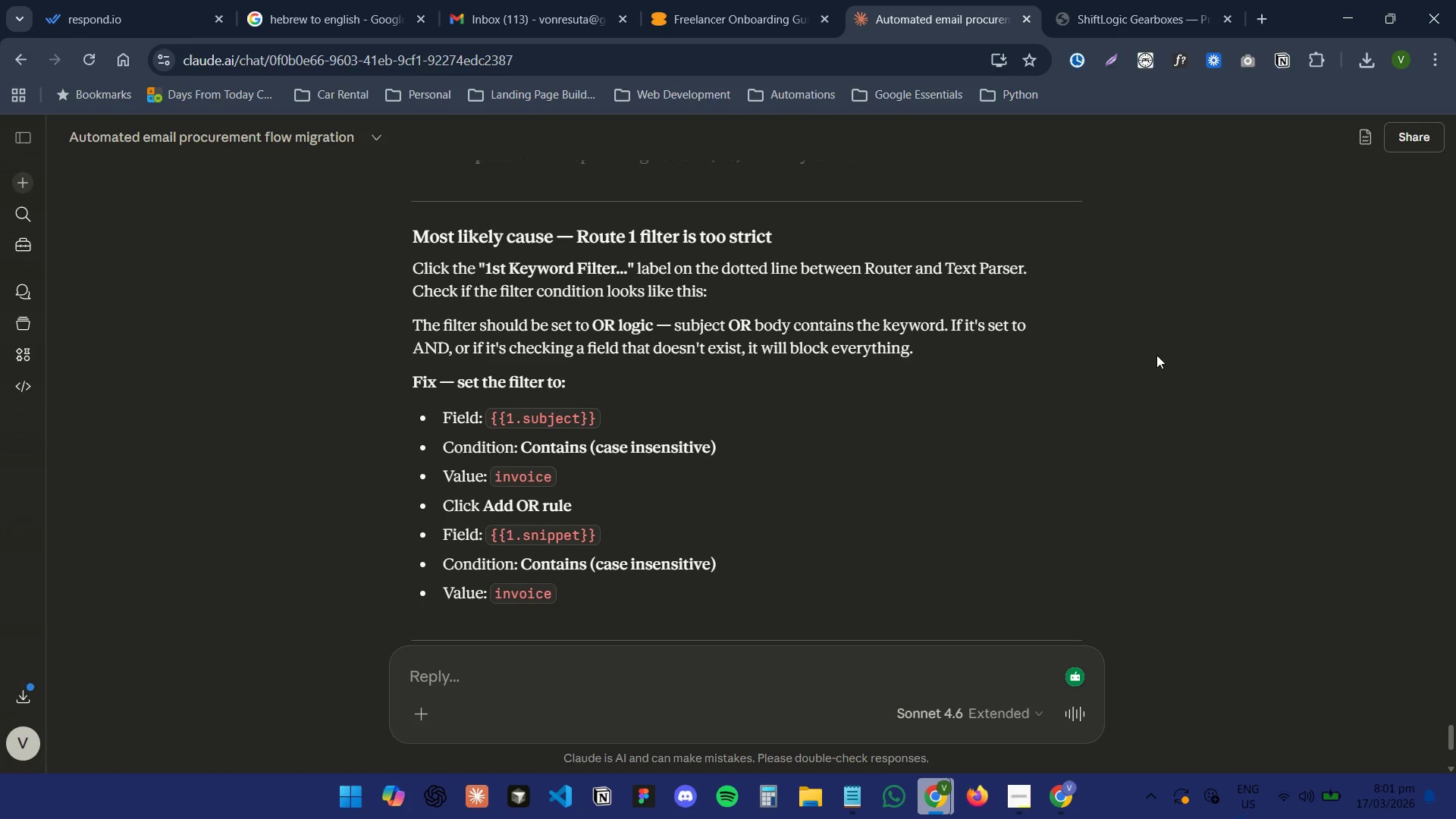 
scroll: coordinate [1150, 394], scroll_direction: down, amount: 4.0
 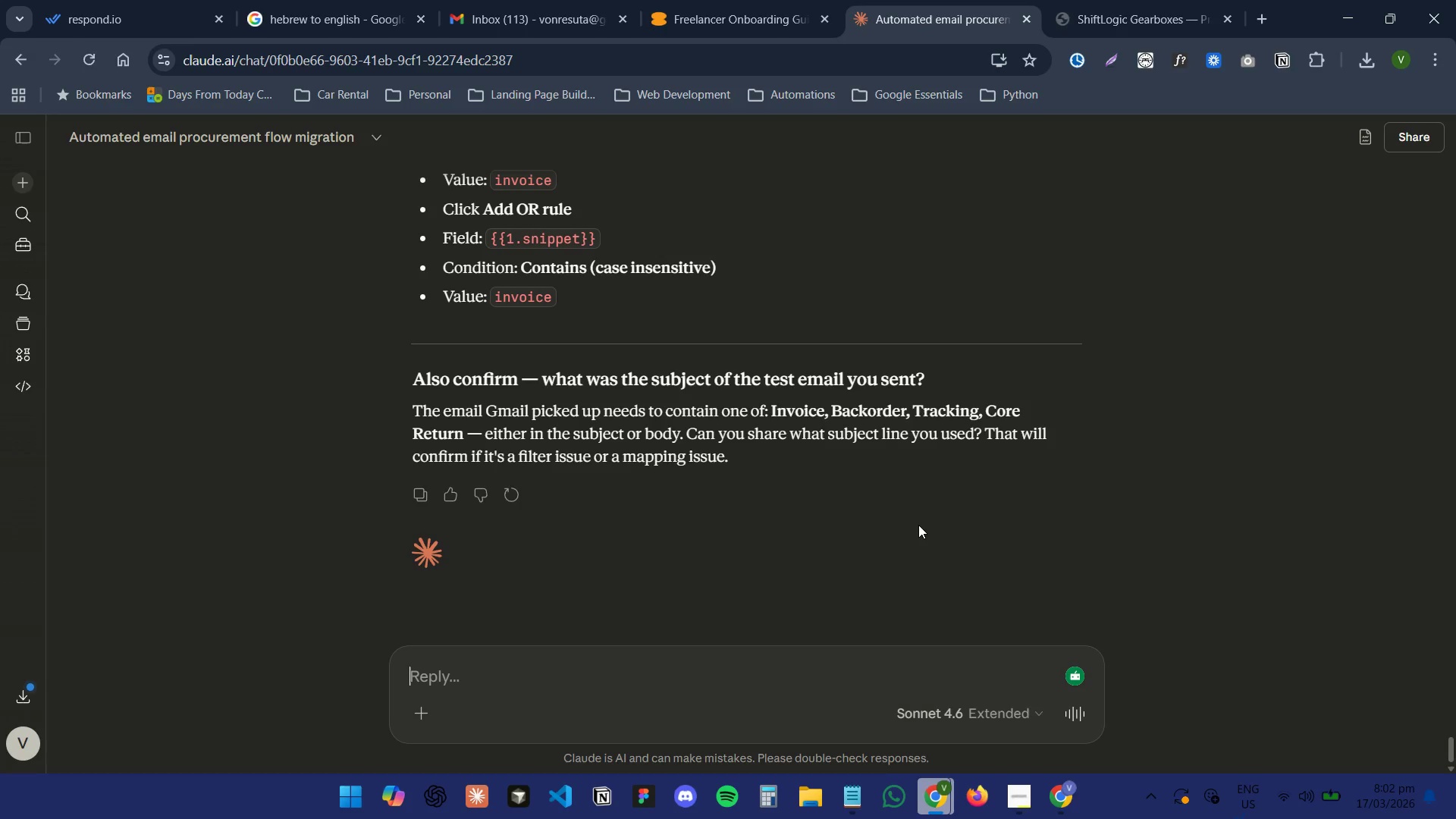 
wait(24.34)
 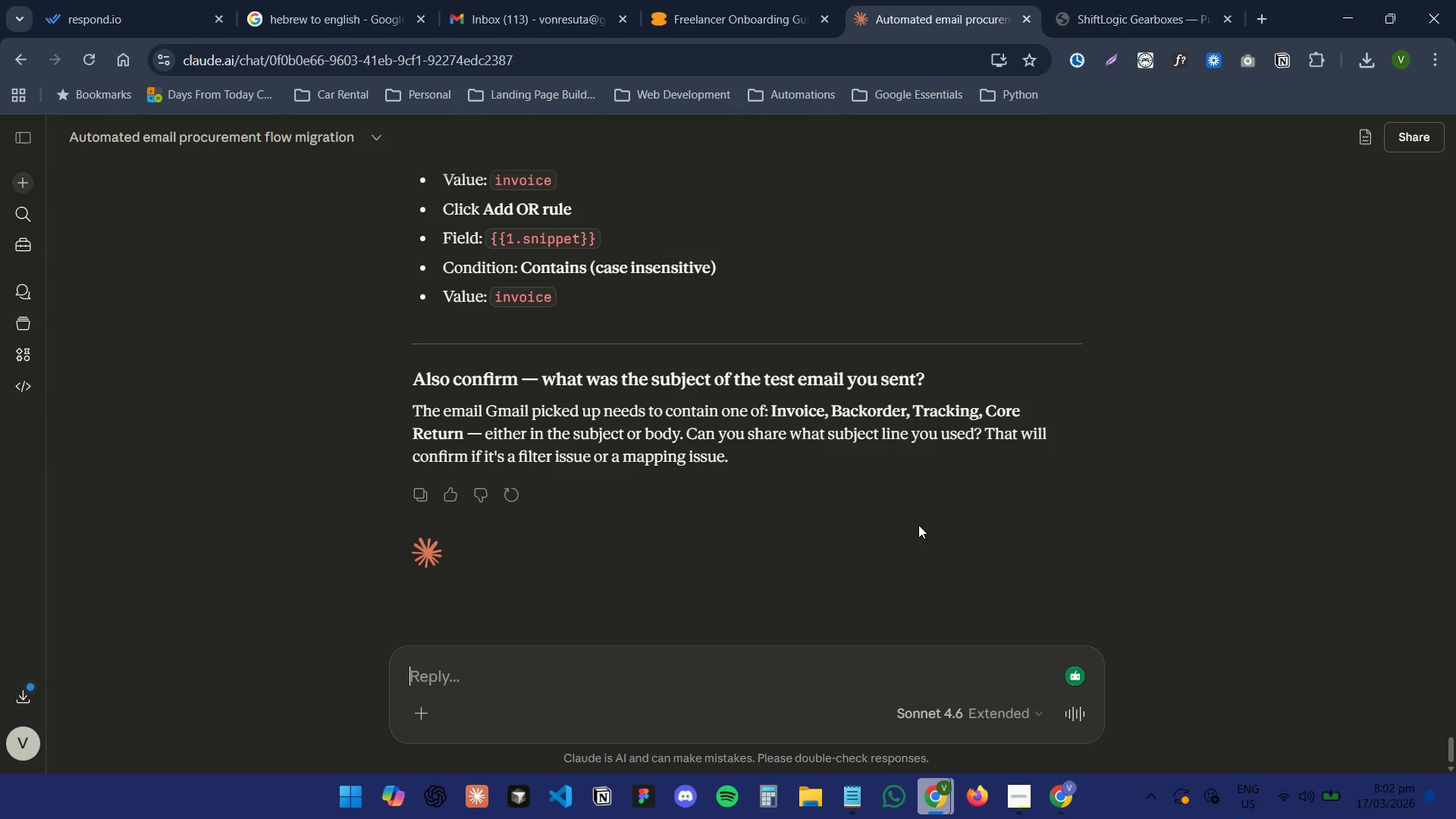 
left_click([500, 0])
 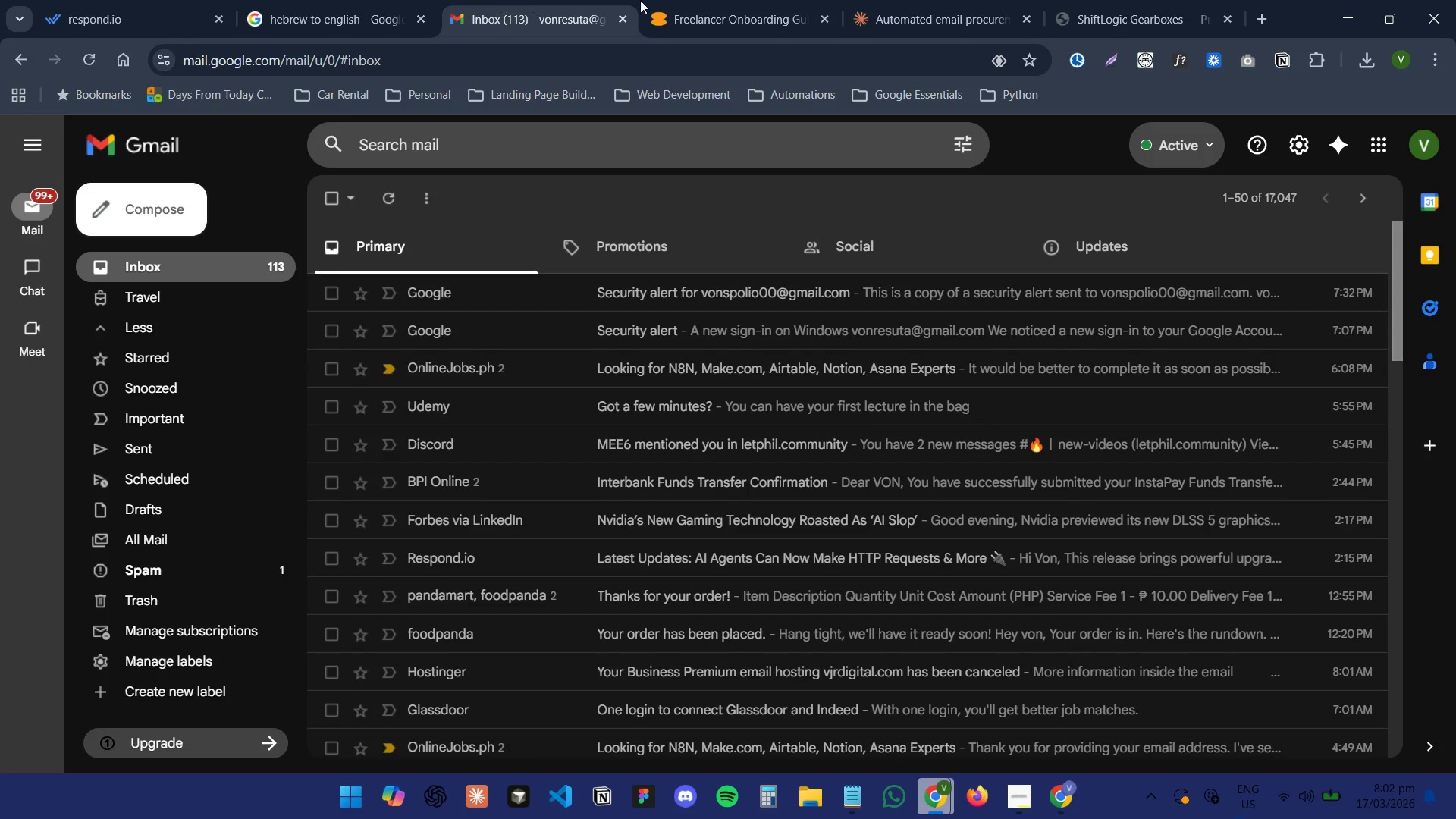 
left_click([642, 0])
 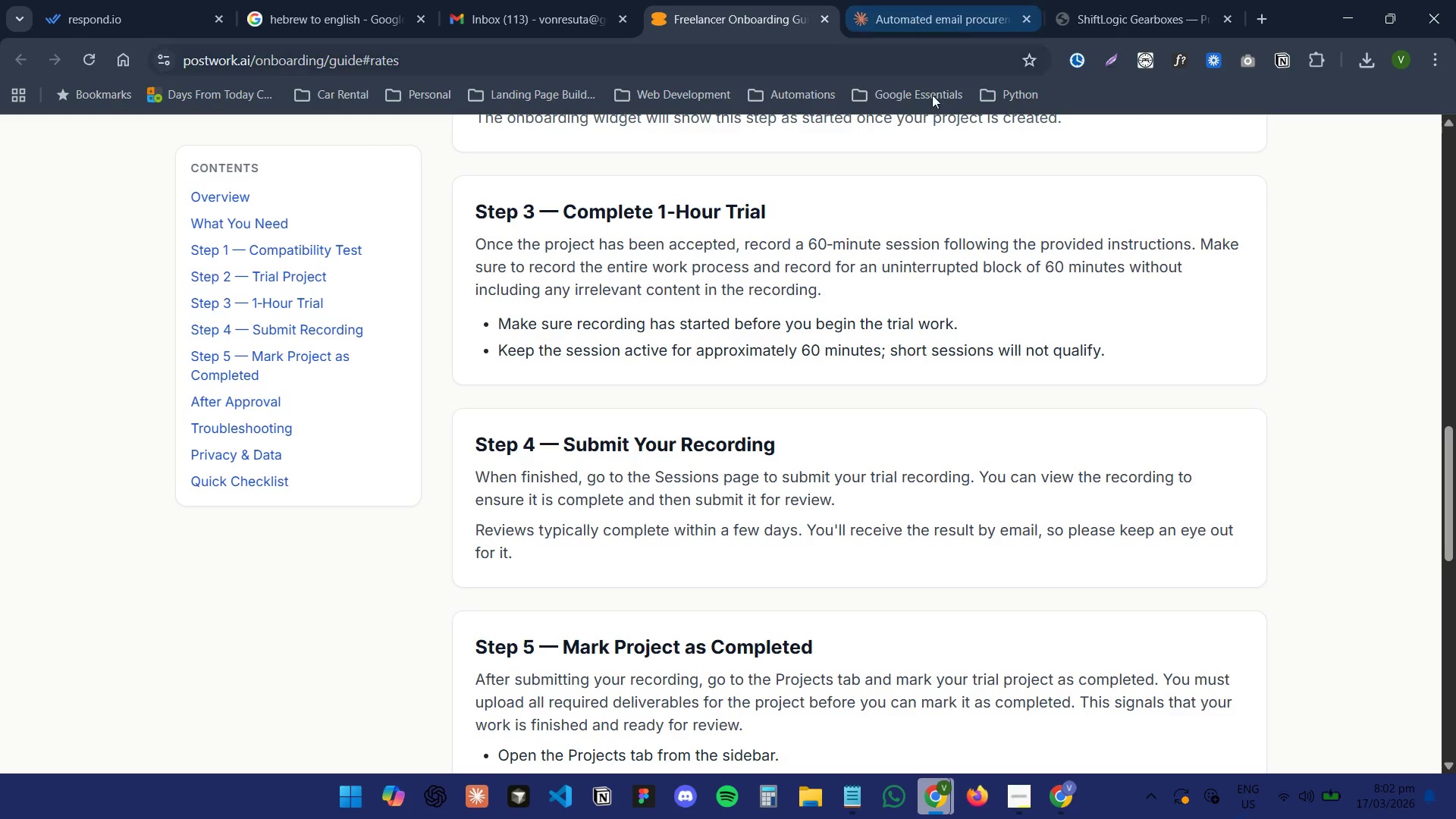 
left_click([971, 0])
 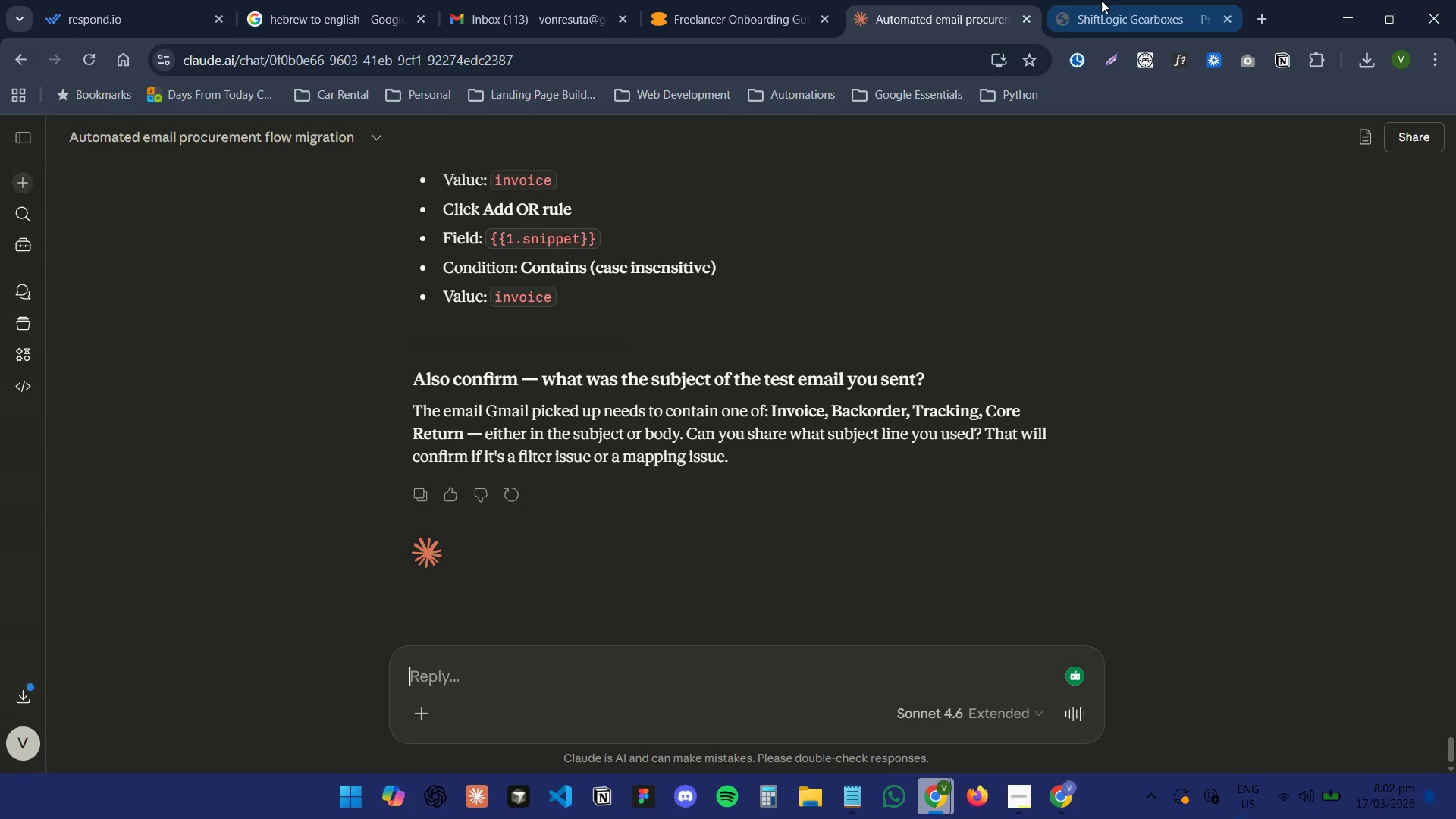 
left_click([1109, 0])
 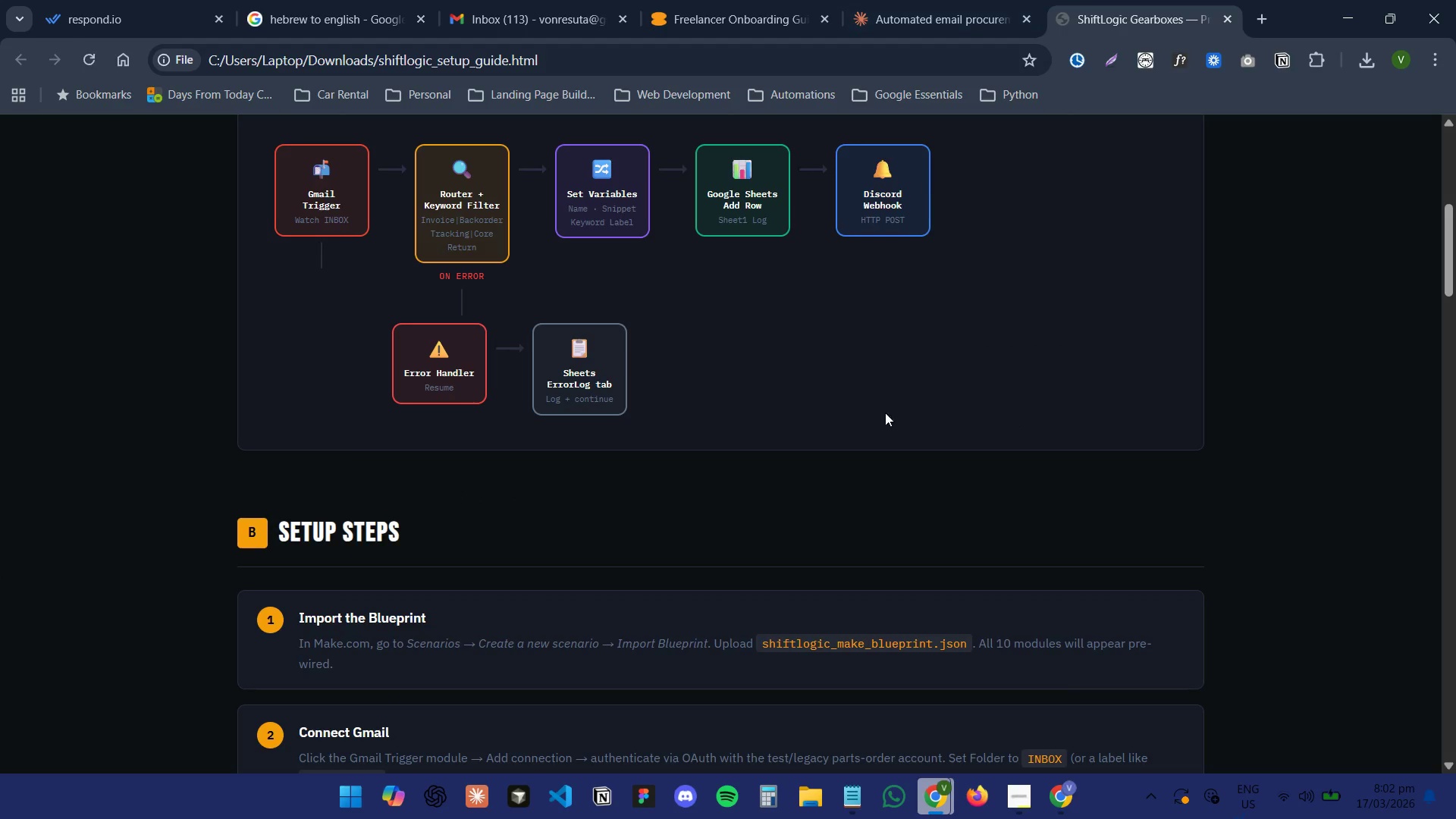 
scroll: coordinate [895, 410], scroll_direction: down, amount: 23.0
 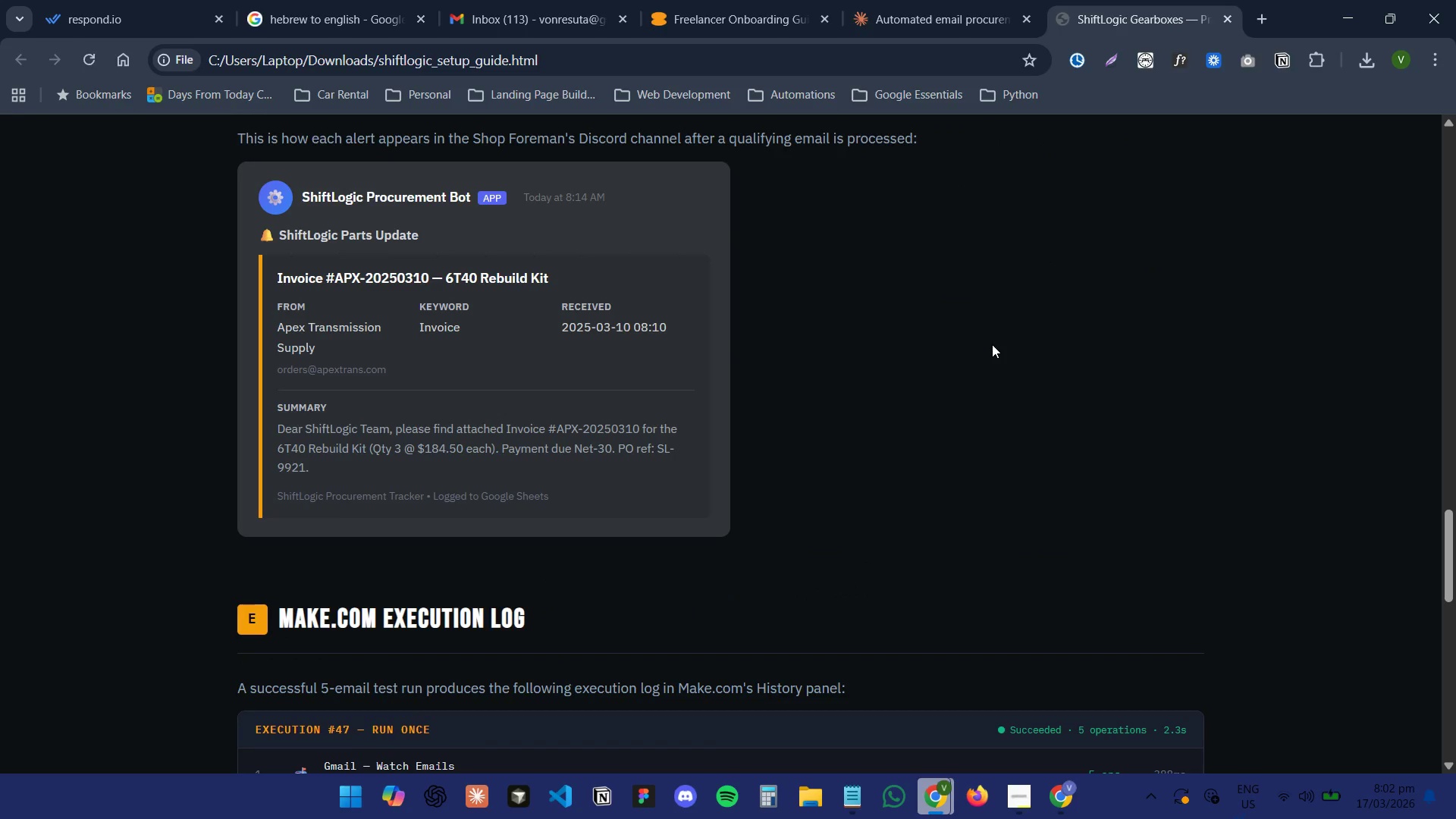 
scroll: coordinate [942, 355], scroll_direction: up, amount: 2.0
 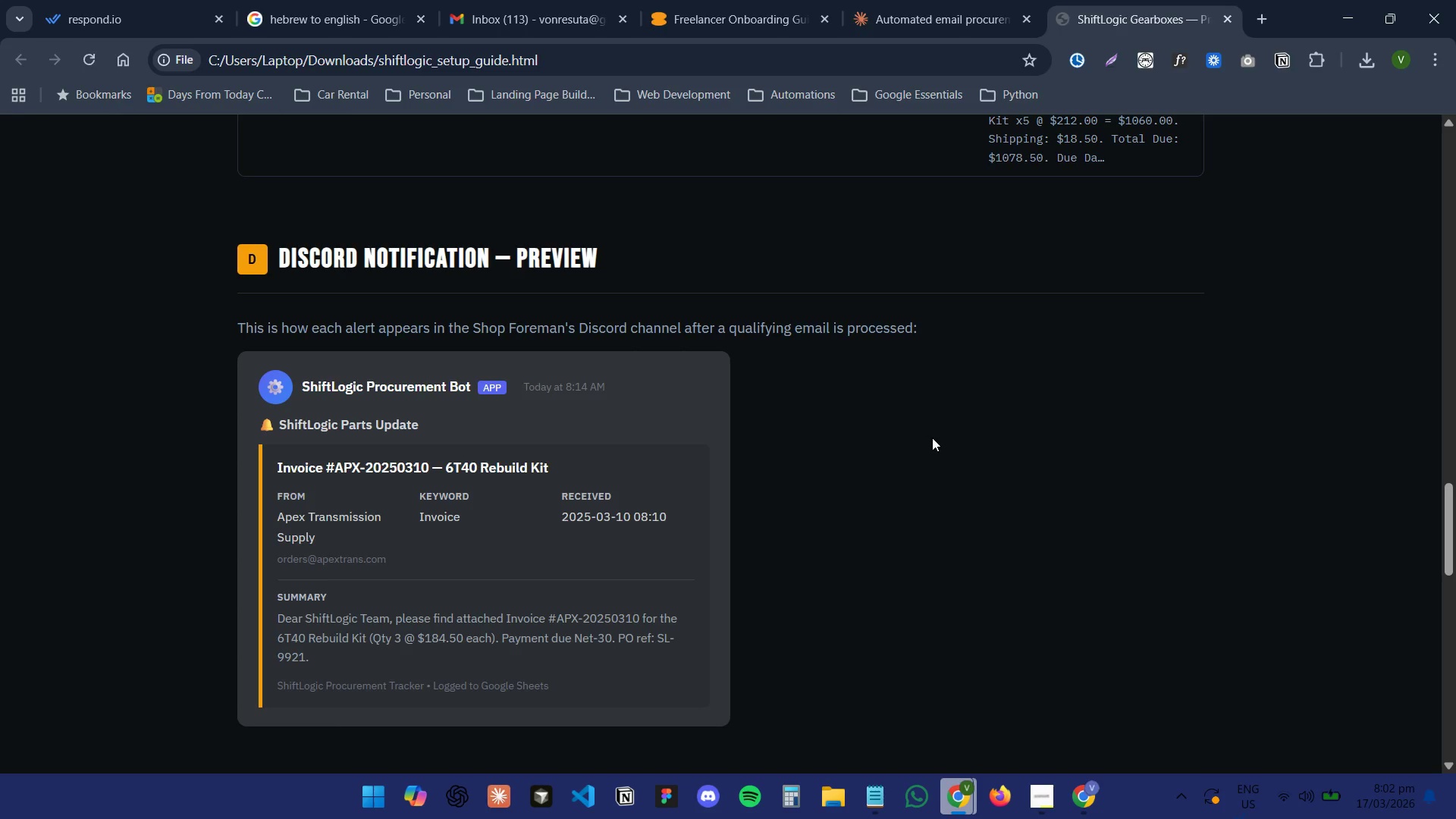 
wait(6.39)
 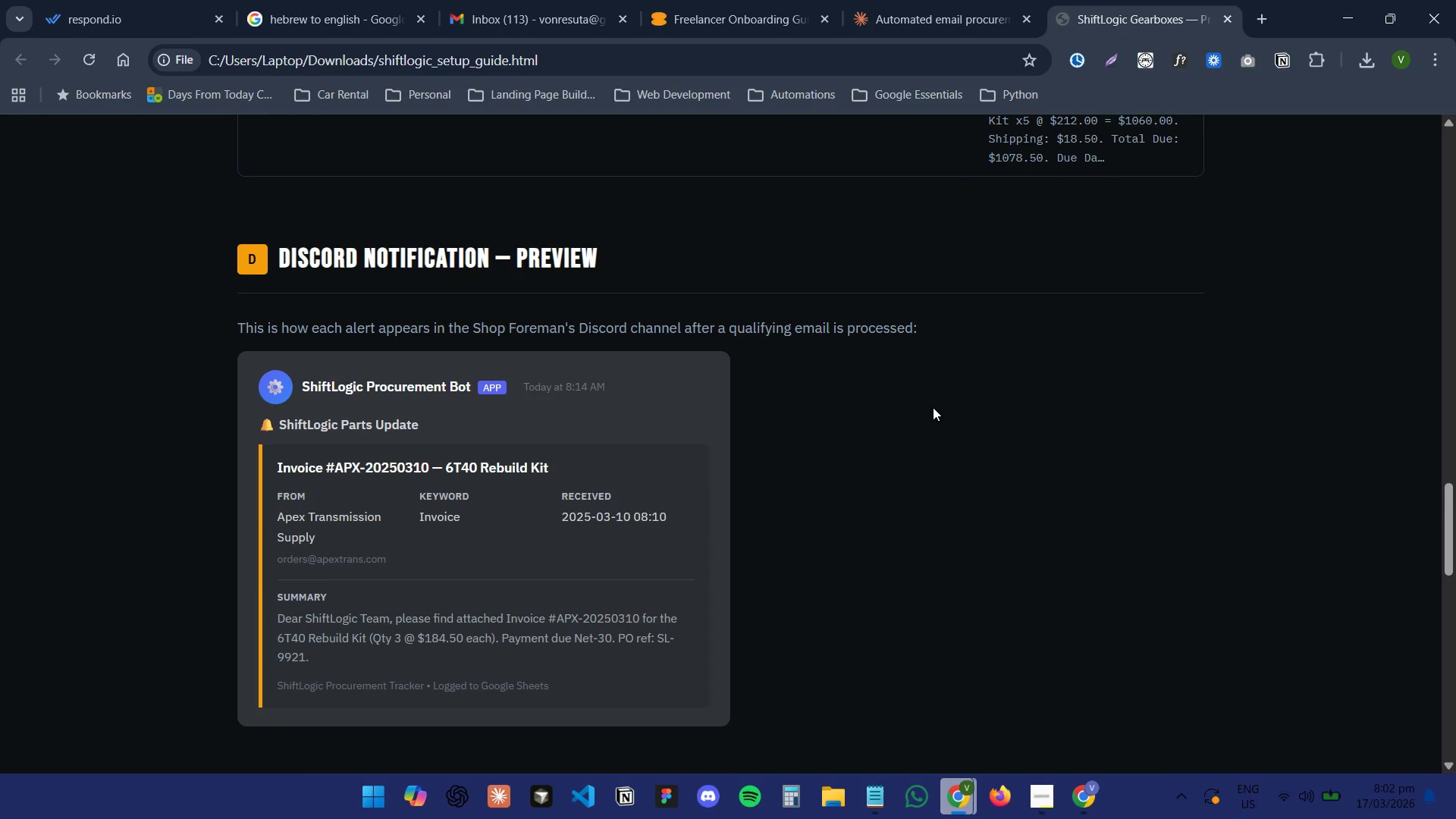 
scroll: coordinate [932, 438], scroll_direction: down, amount: 6.0
 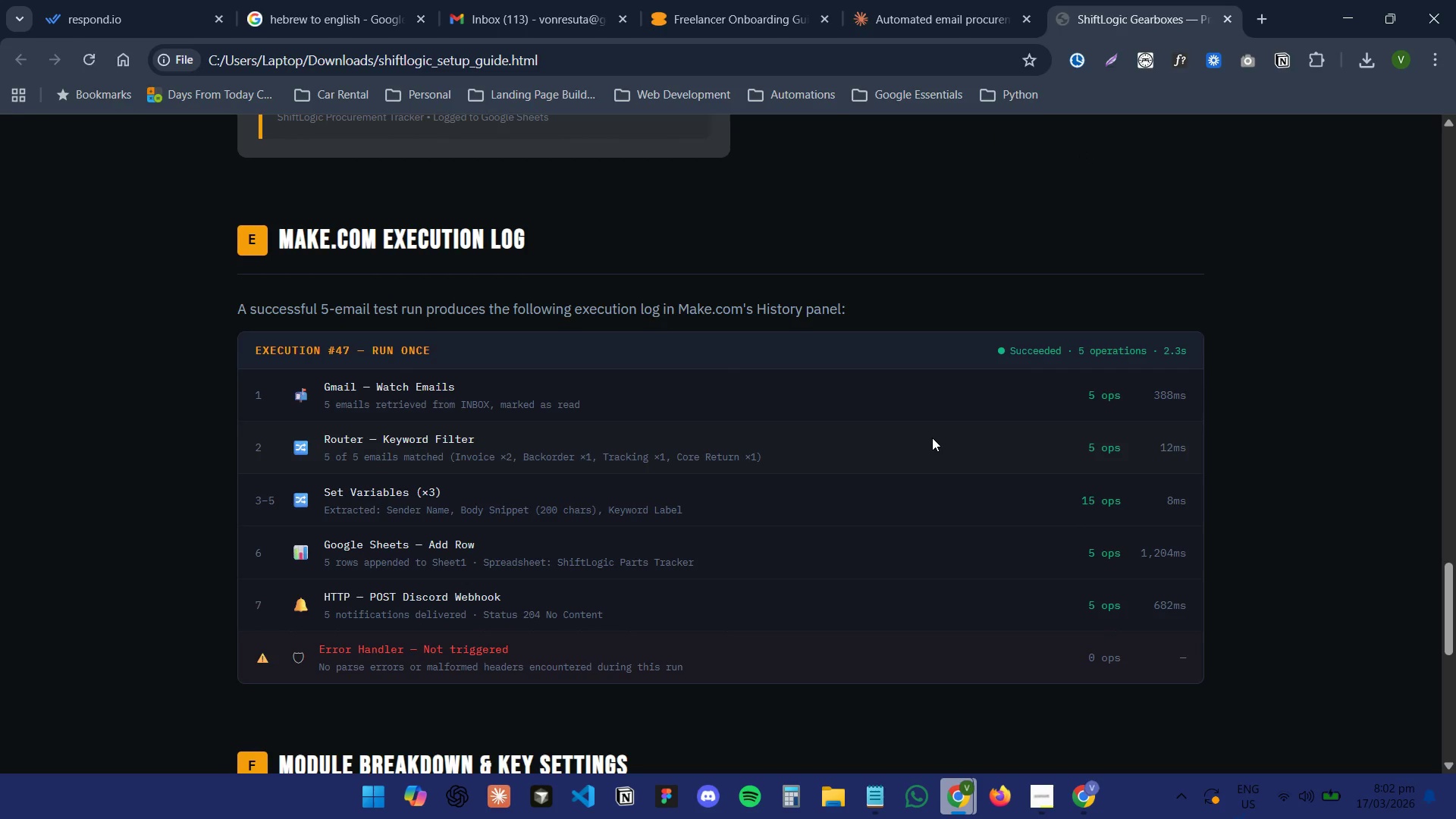 
wait(8.38)
 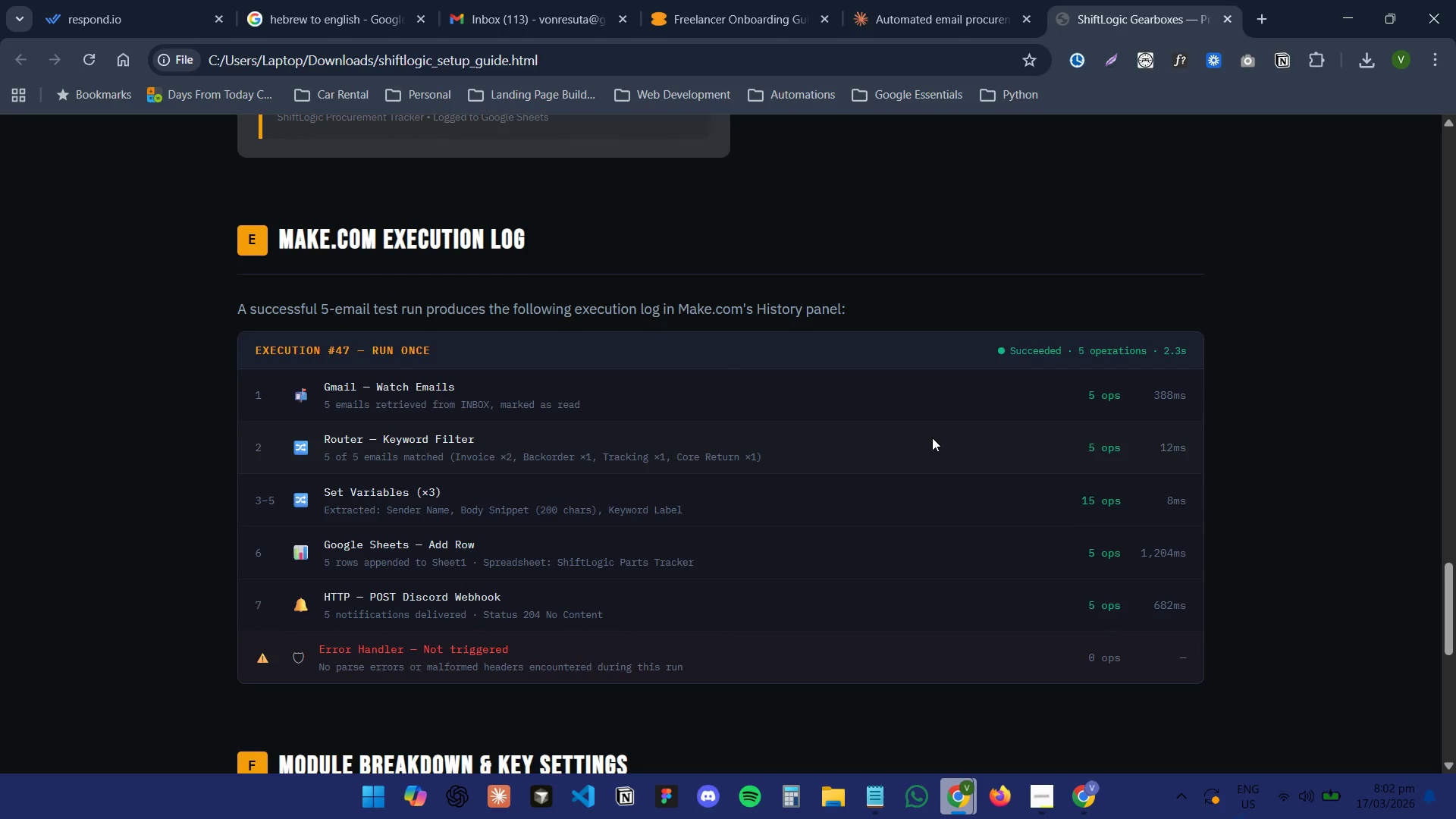 
scroll: coordinate [916, 538], scroll_direction: down, amount: 10.0
 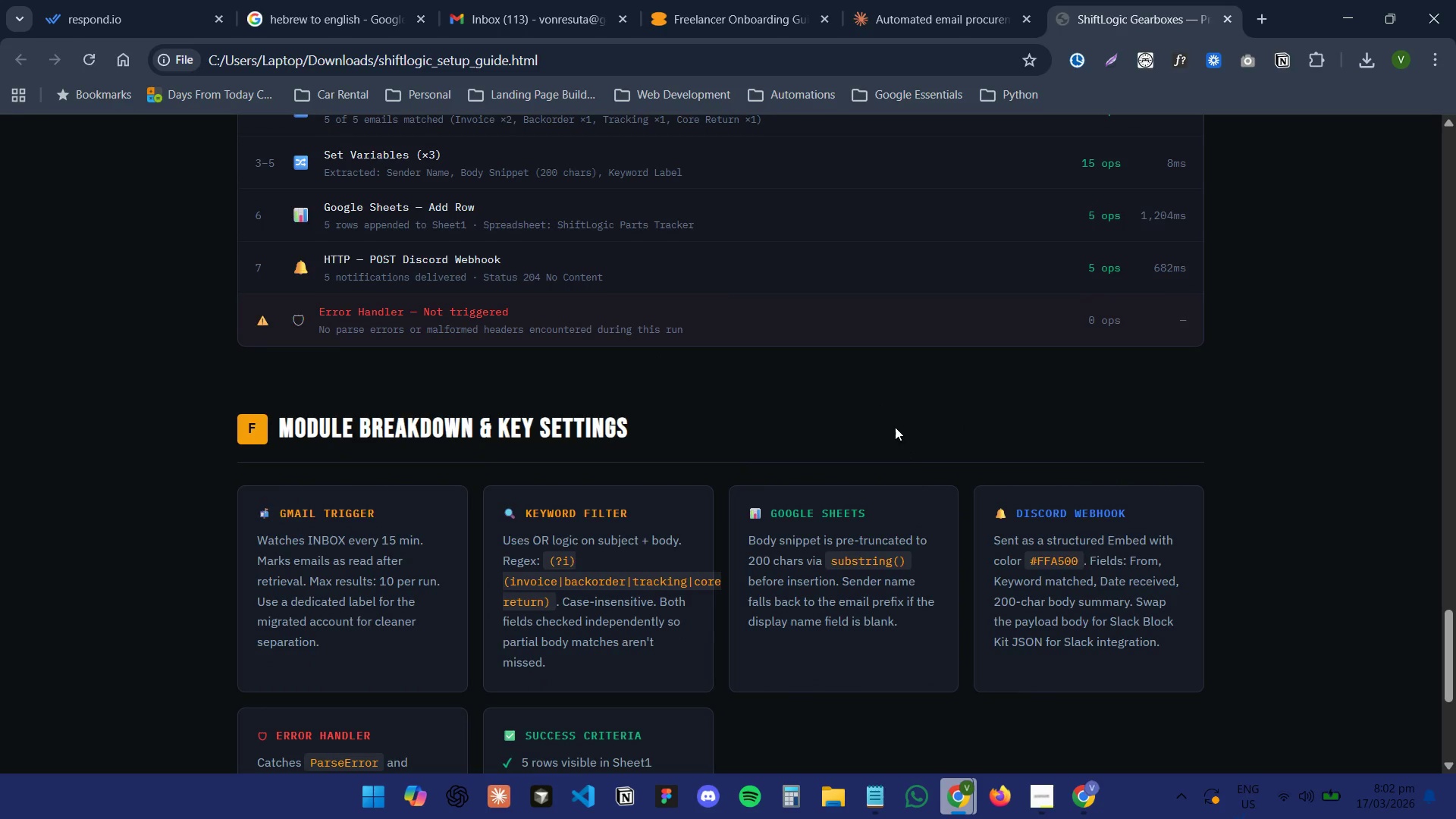 
left_click([949, 0])
 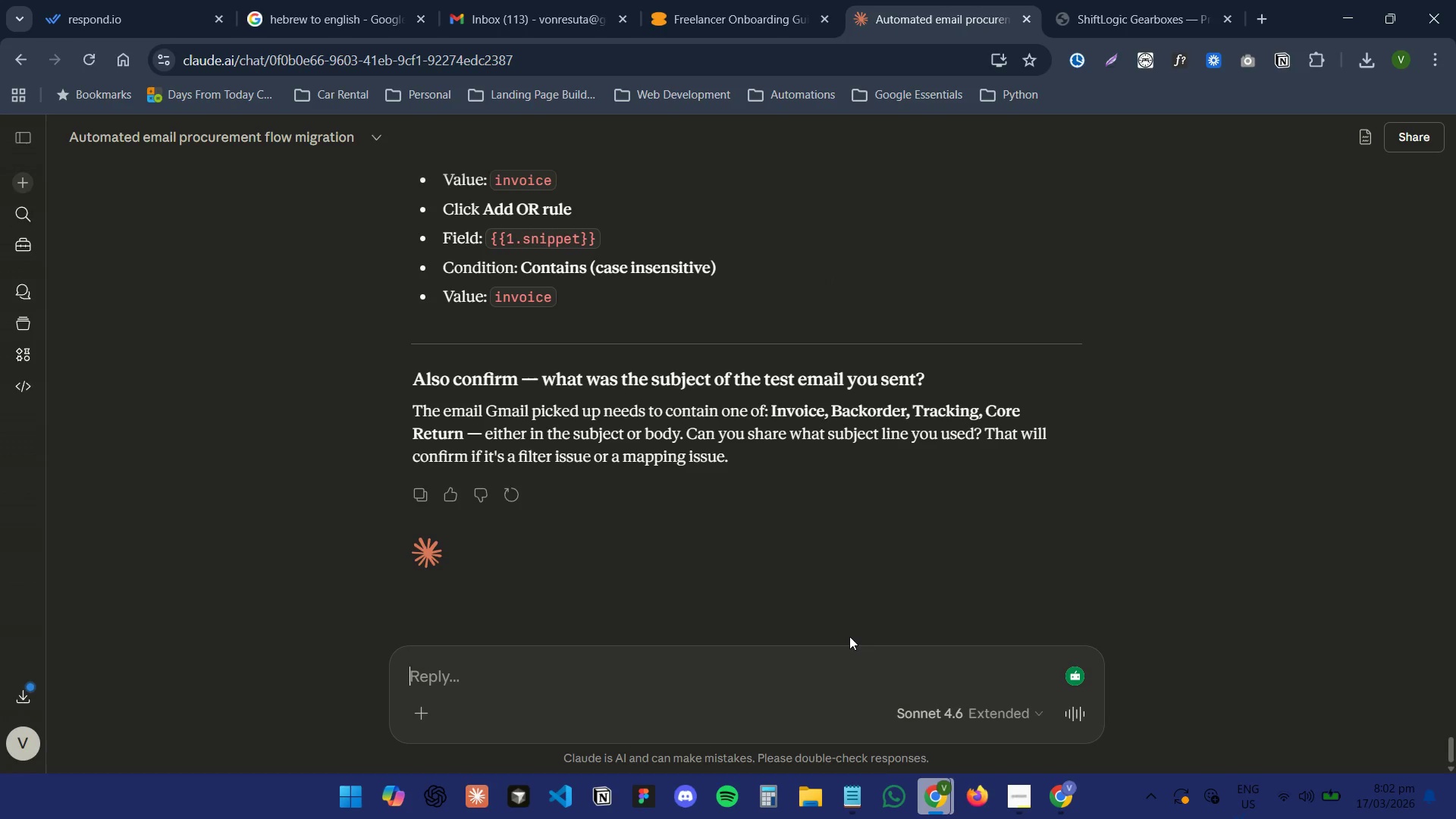 
scroll: coordinate [894, 425], scroll_direction: up, amount: 5.0
 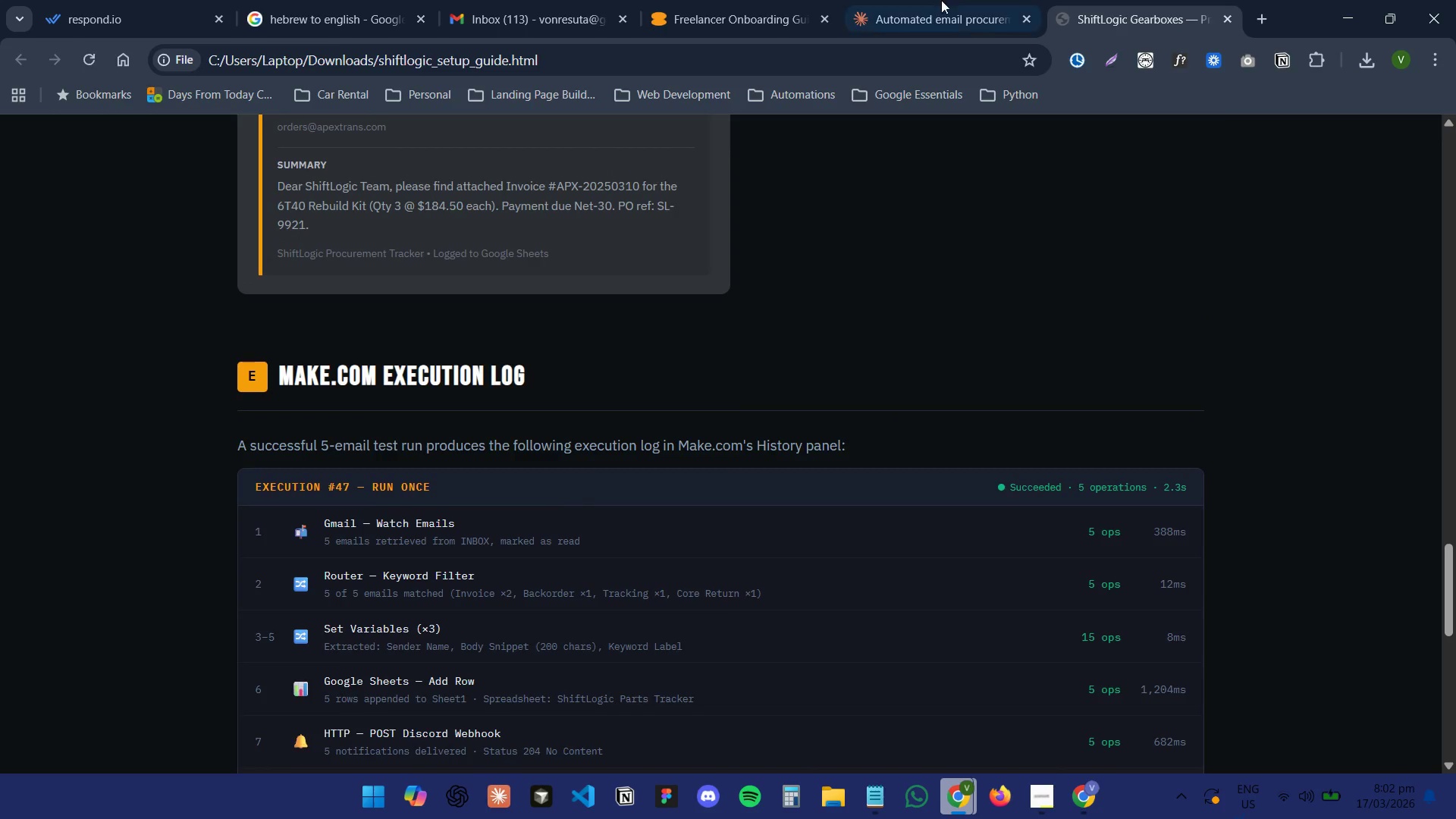 
left_click([1058, 816])
 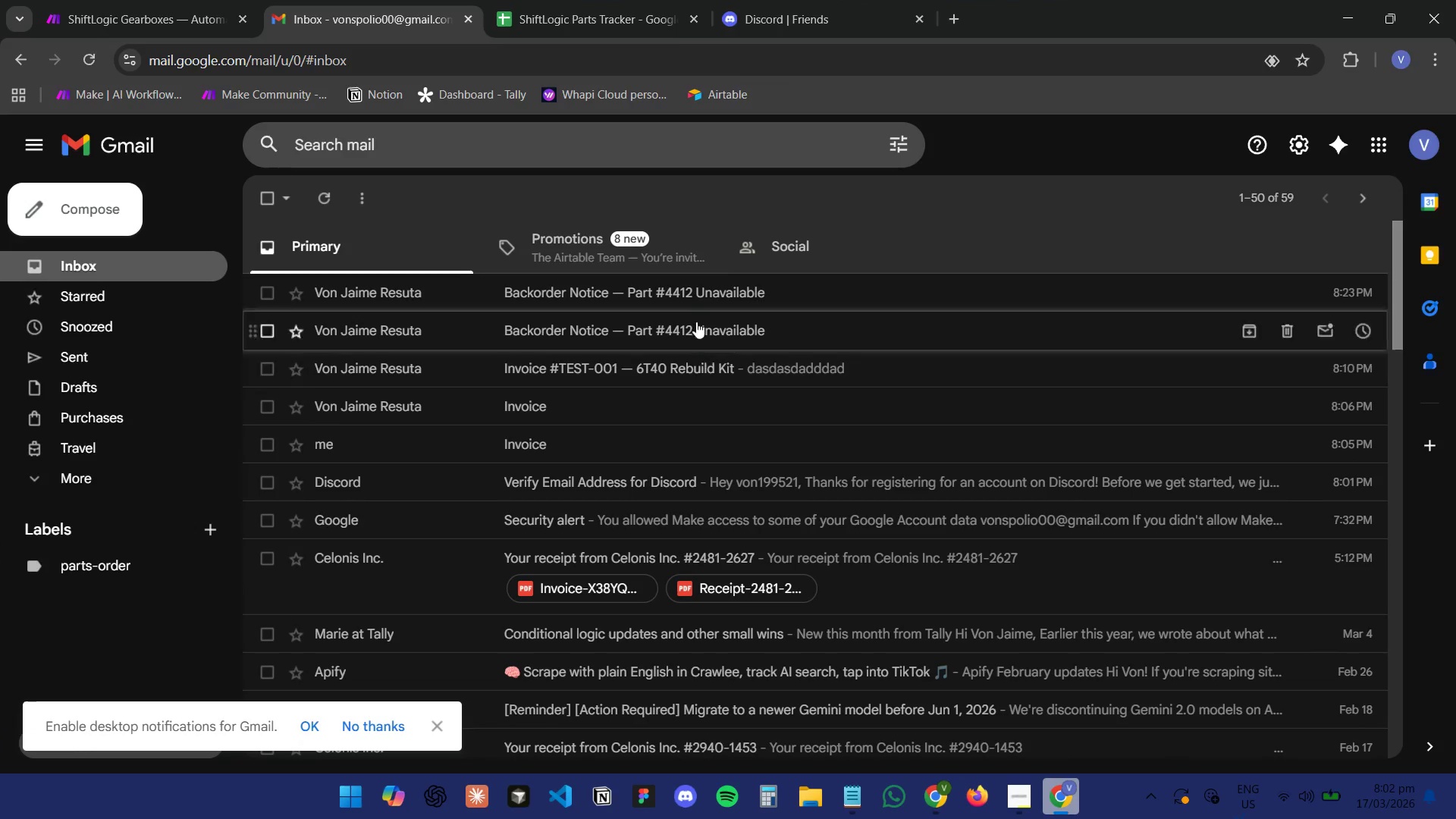 
left_click([667, 0])
 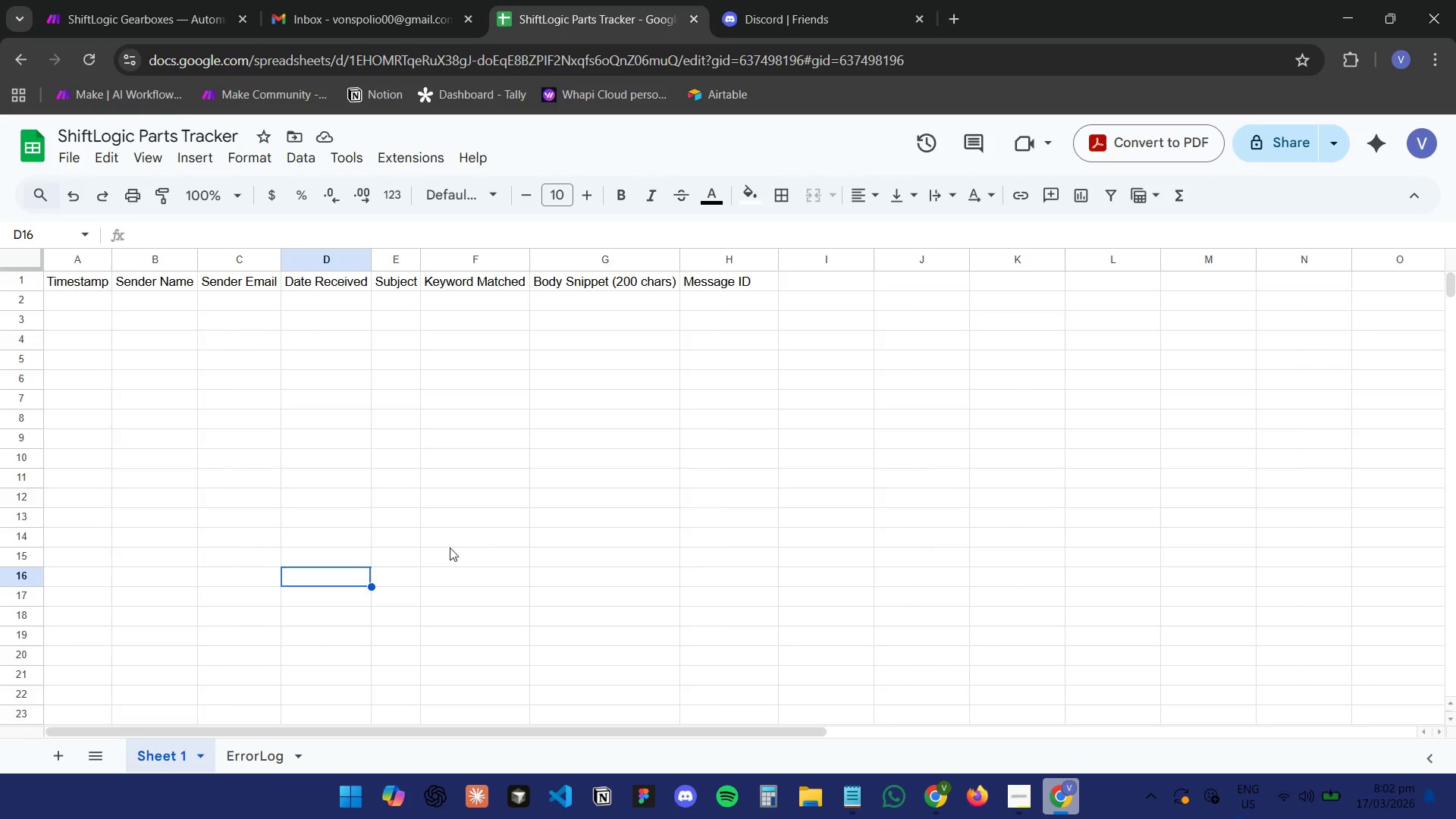 
left_click([404, 0])
 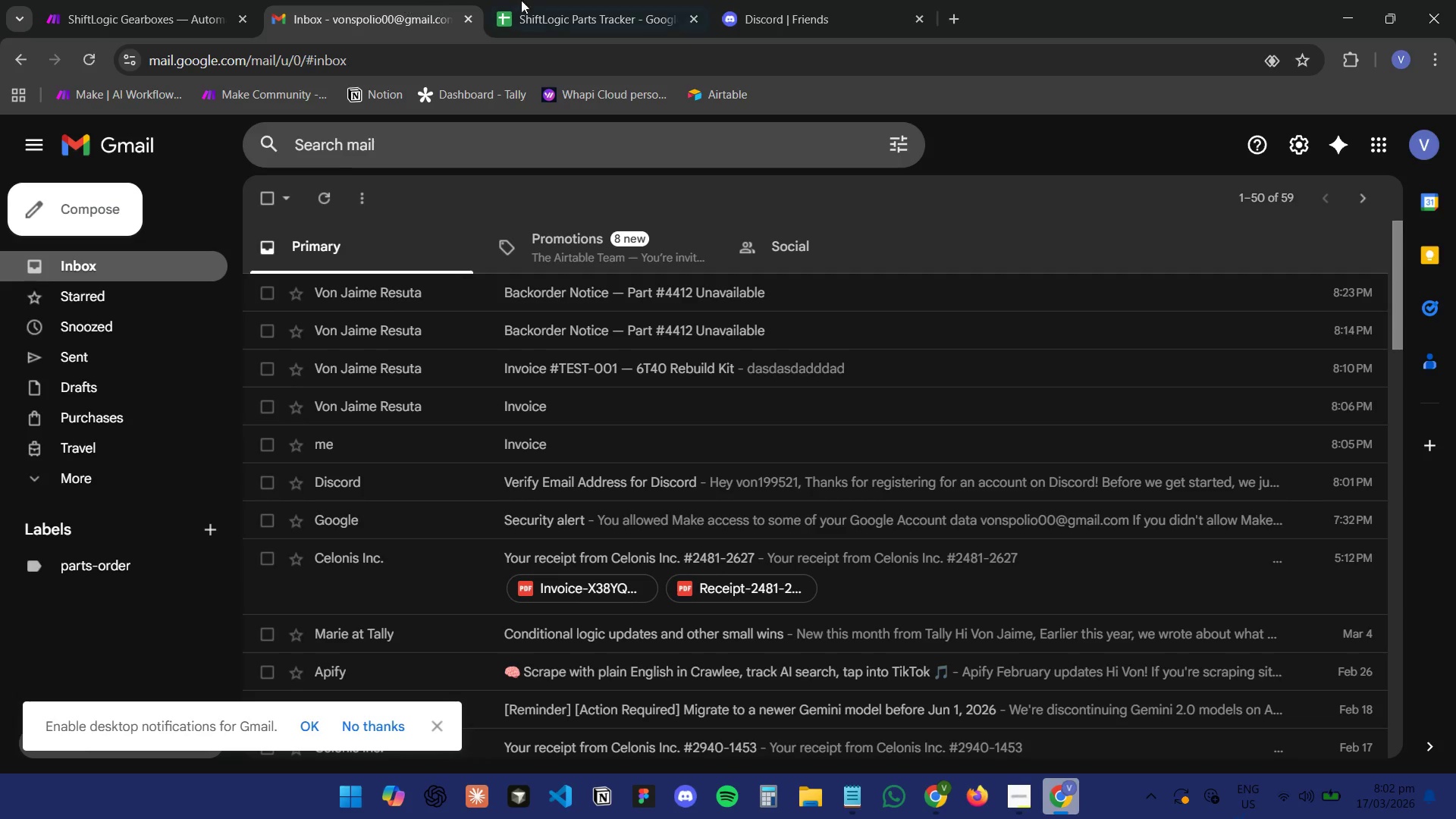 
left_click([531, 0])
 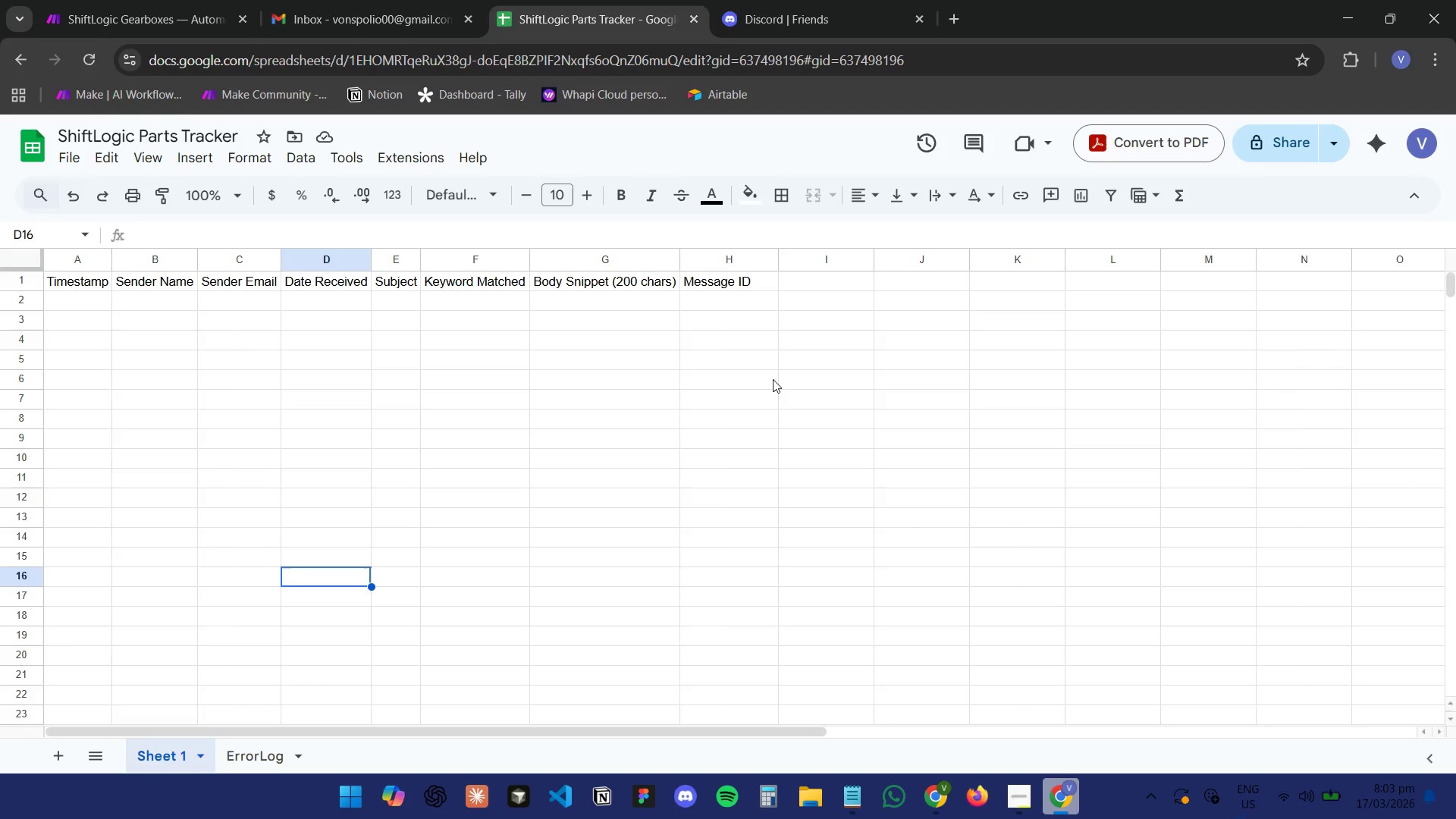 
left_click([443, 0])
 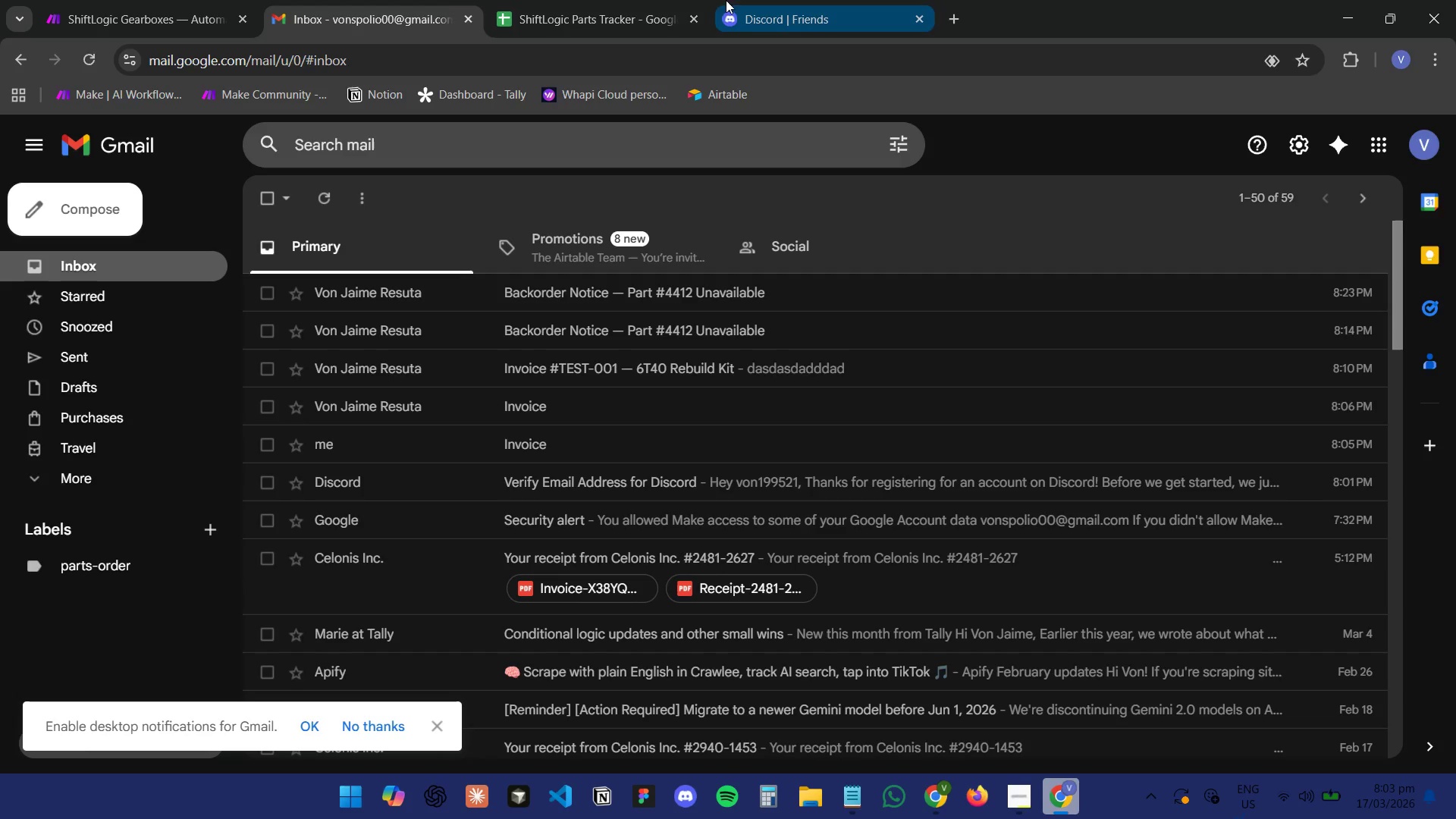 
left_click([172, 0])
 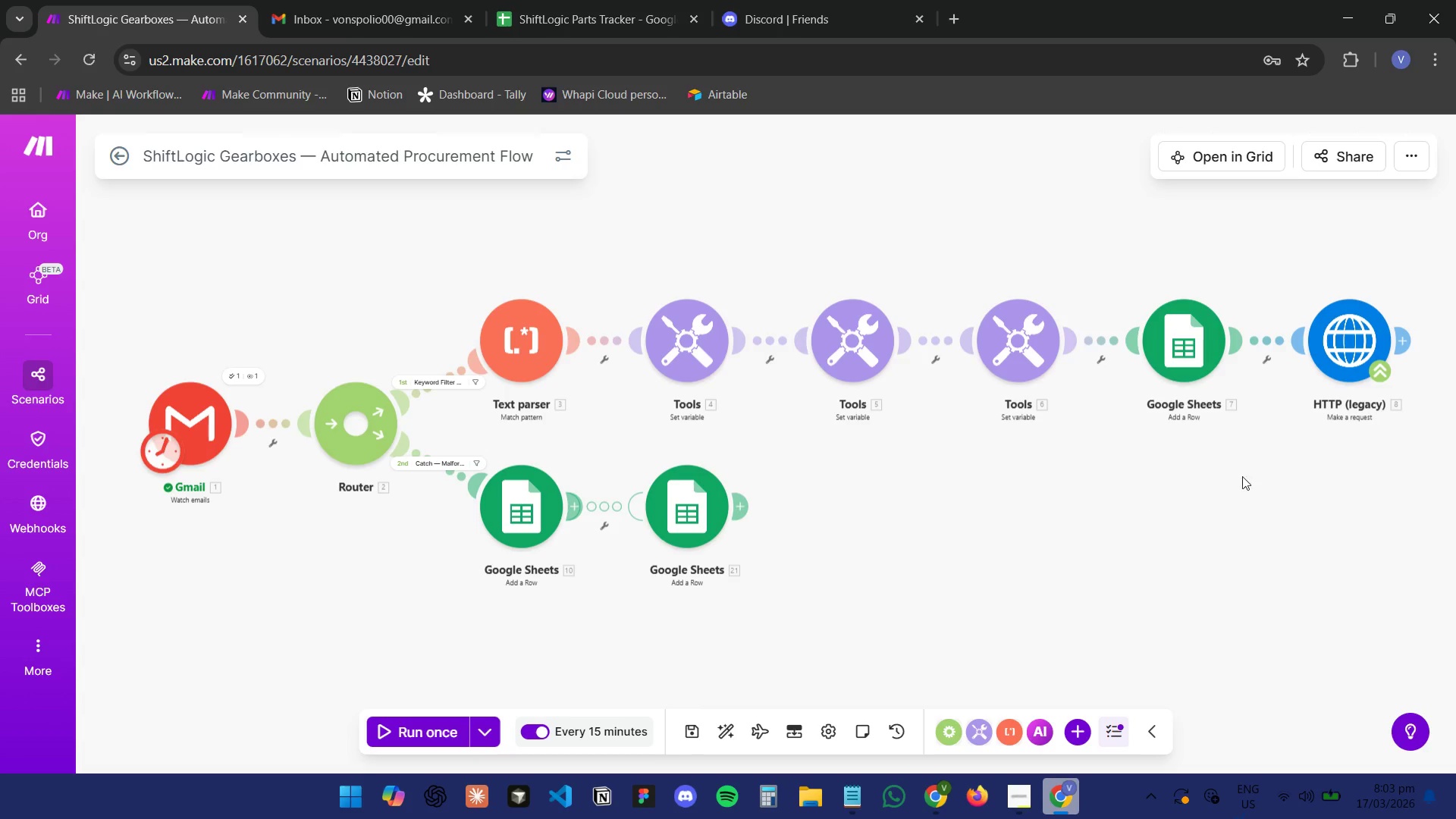 
left_click([814, 0])
 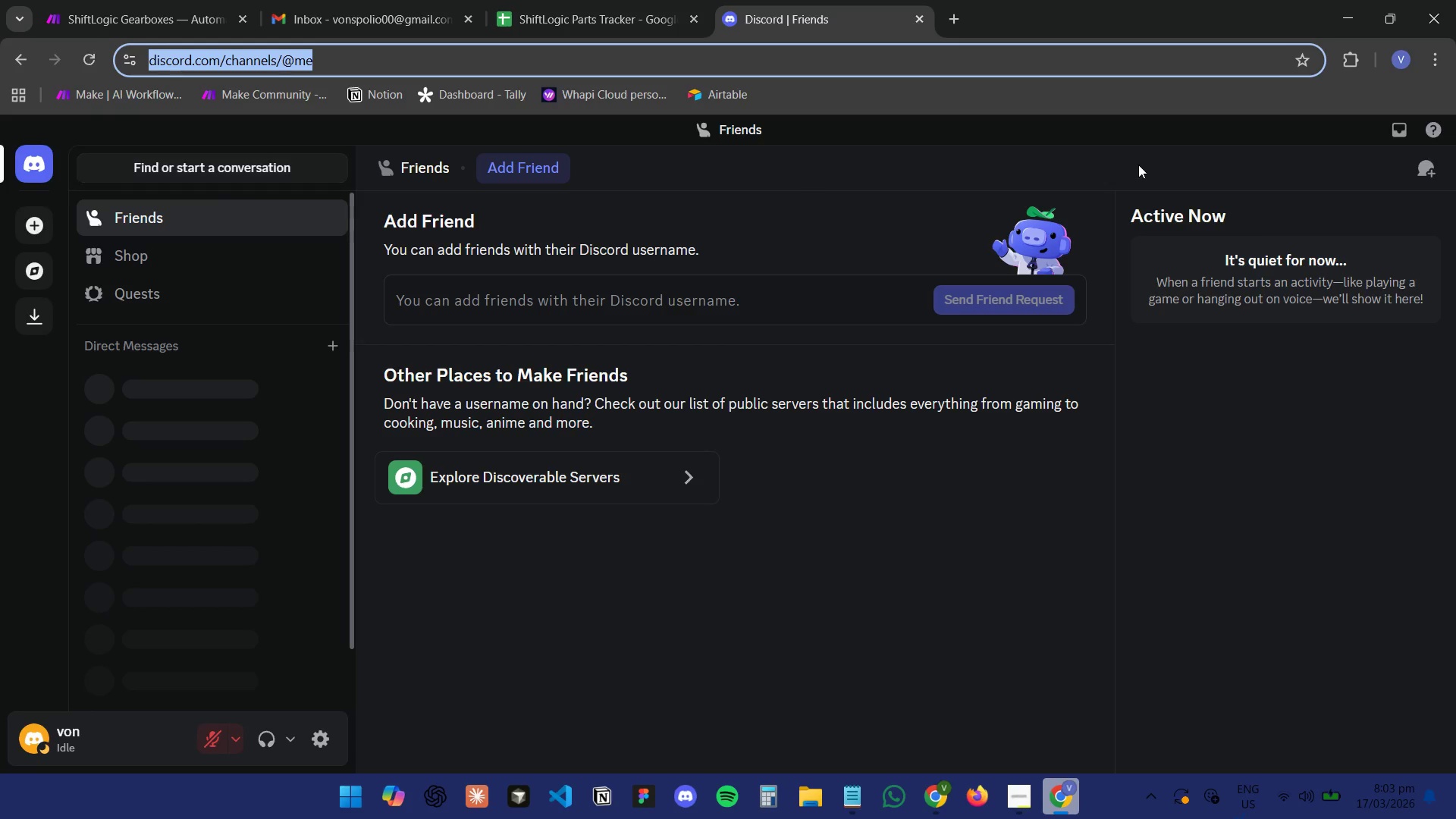 
wait(5.98)
 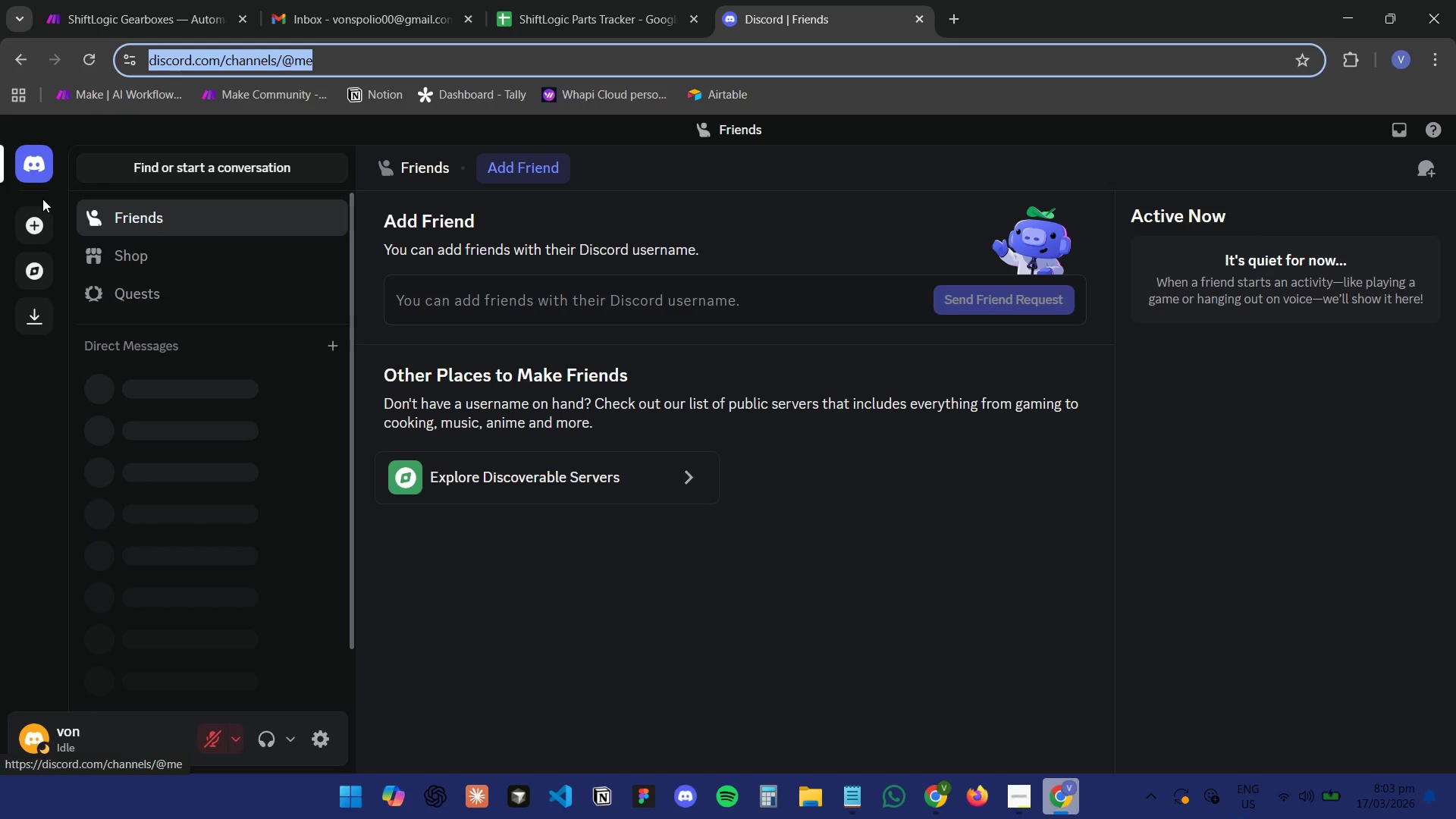 
left_click([1394, 127])
 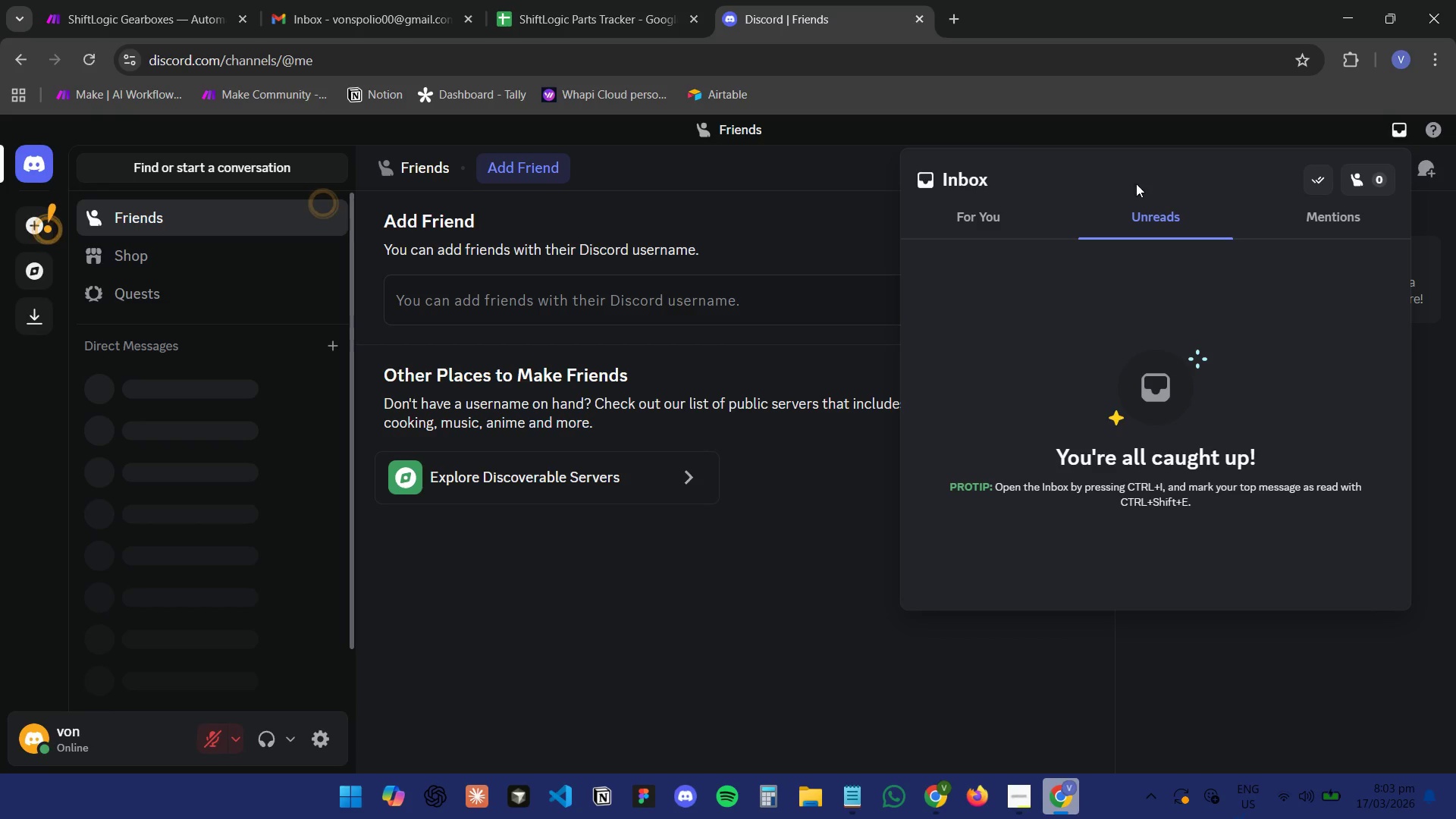 
left_click([1003, 211])
 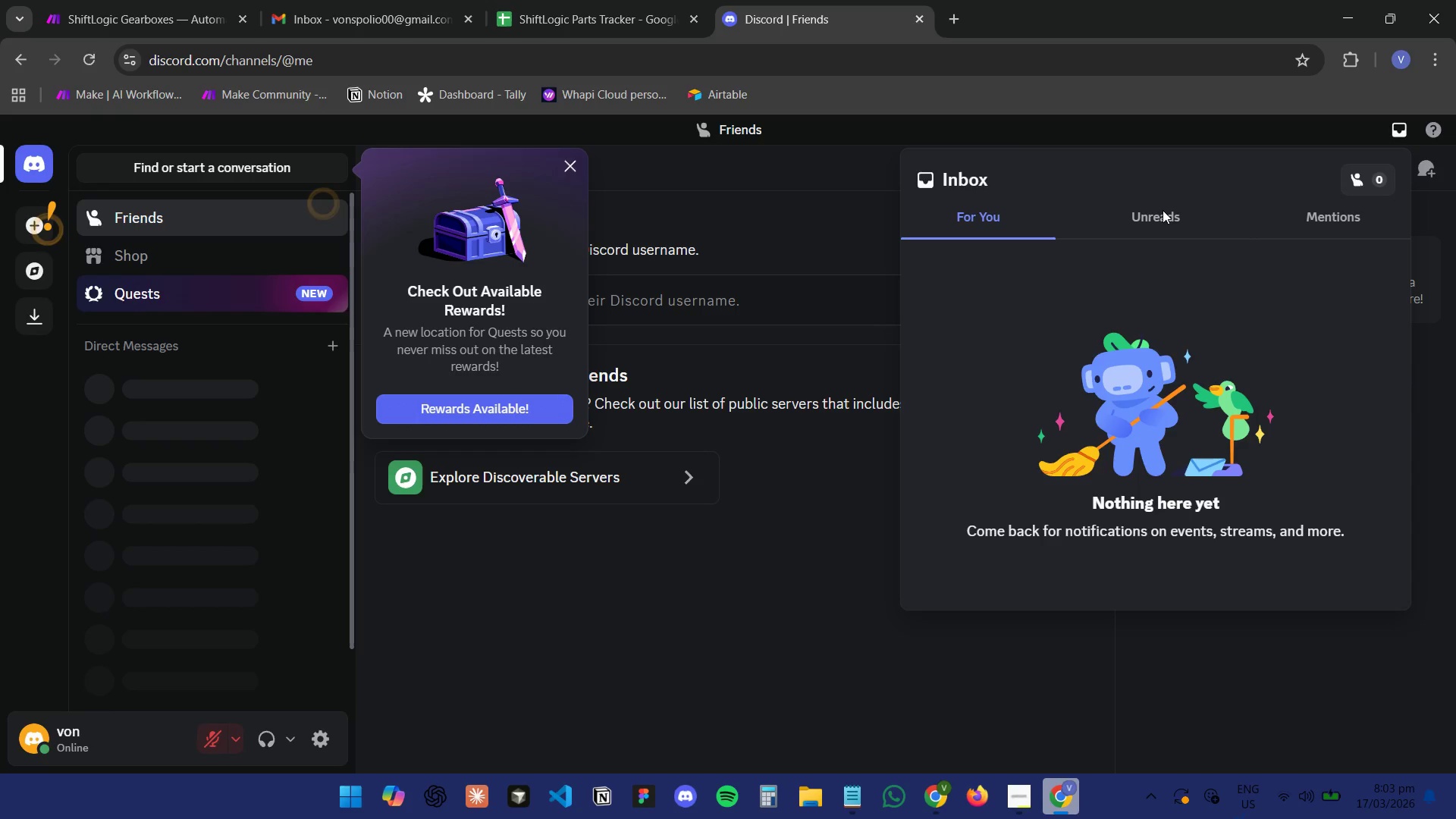 
left_click([1150, 124])
 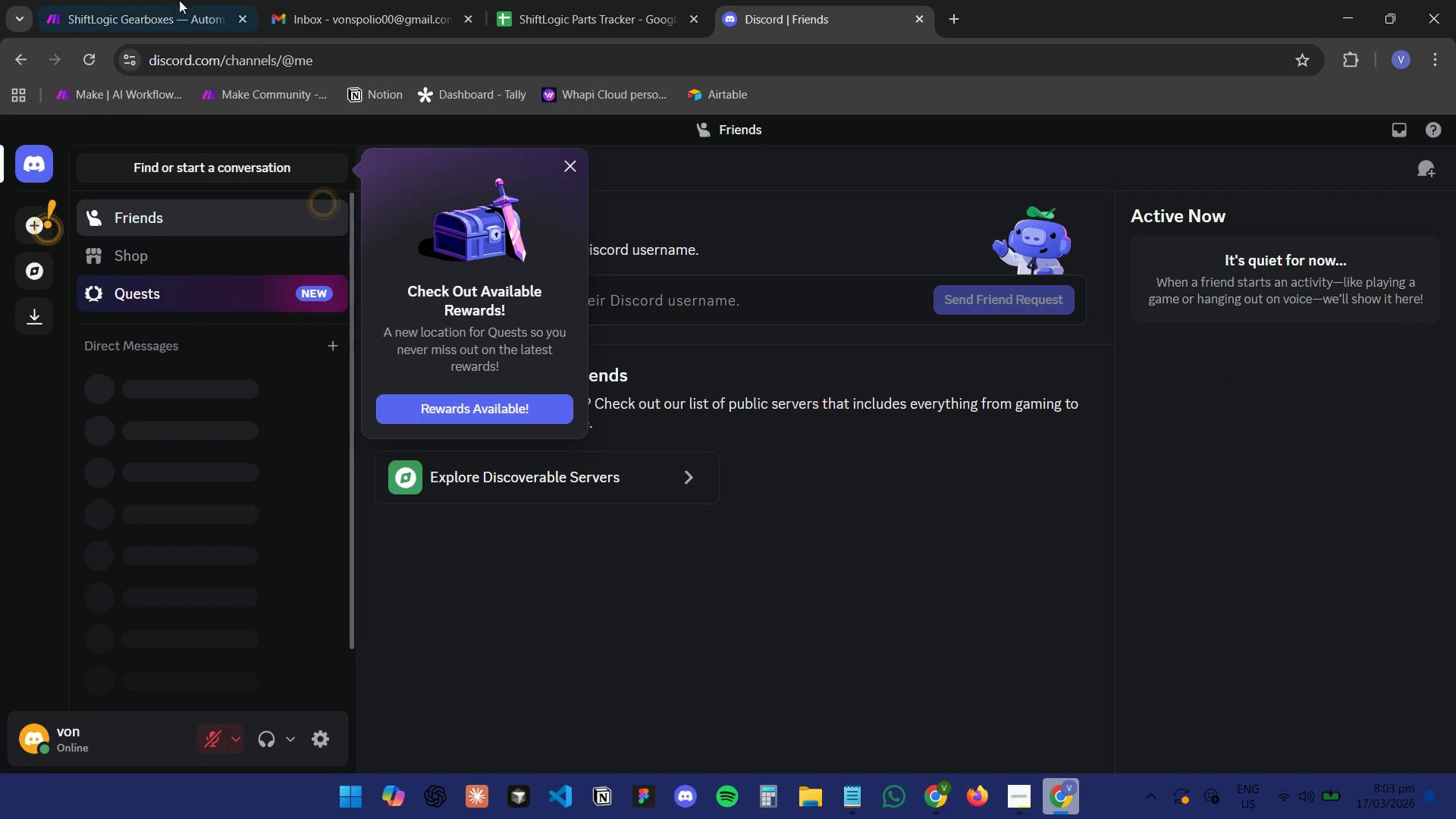 
left_click([155, 0])
 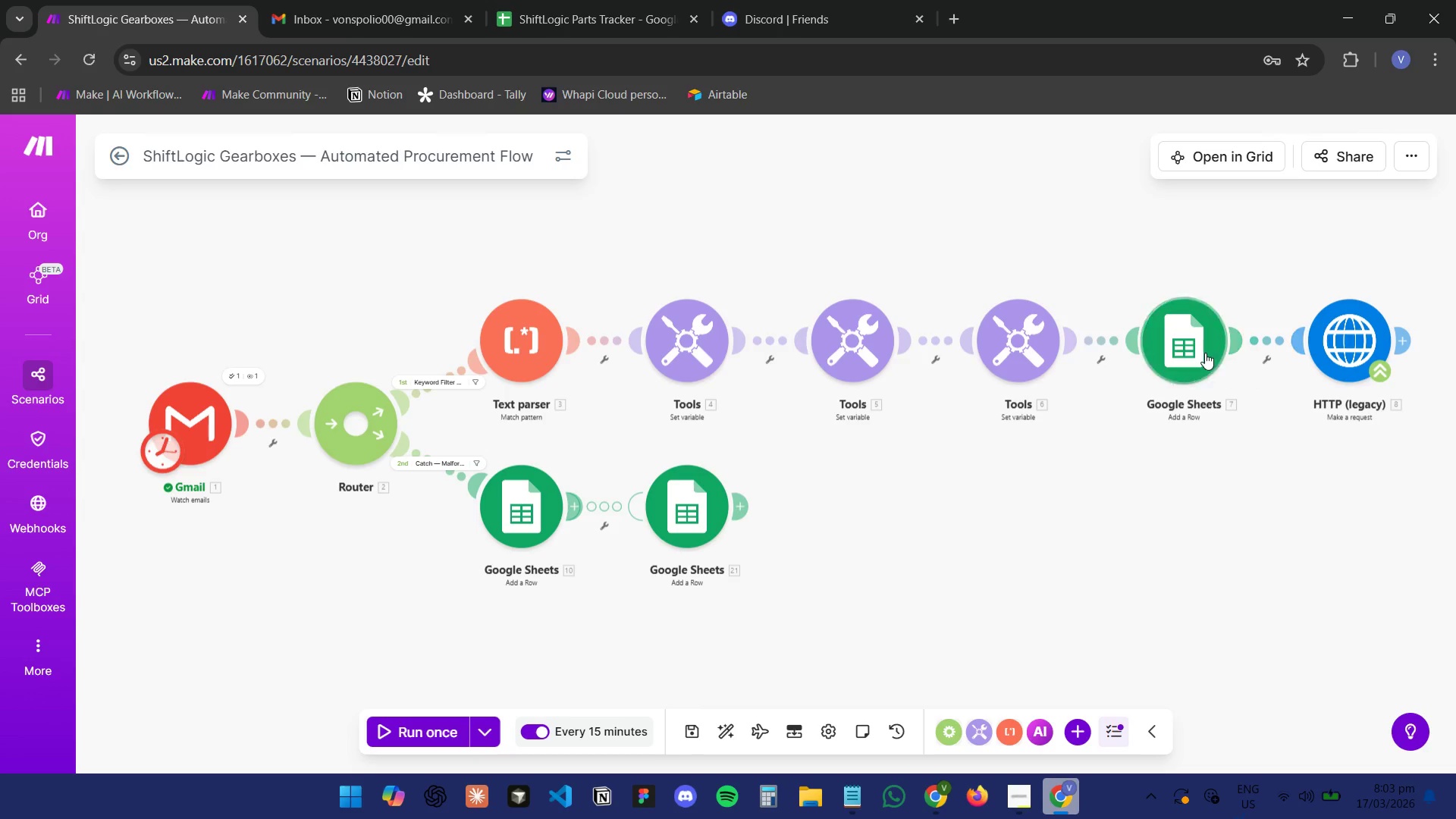 
left_click([1205, 353])
 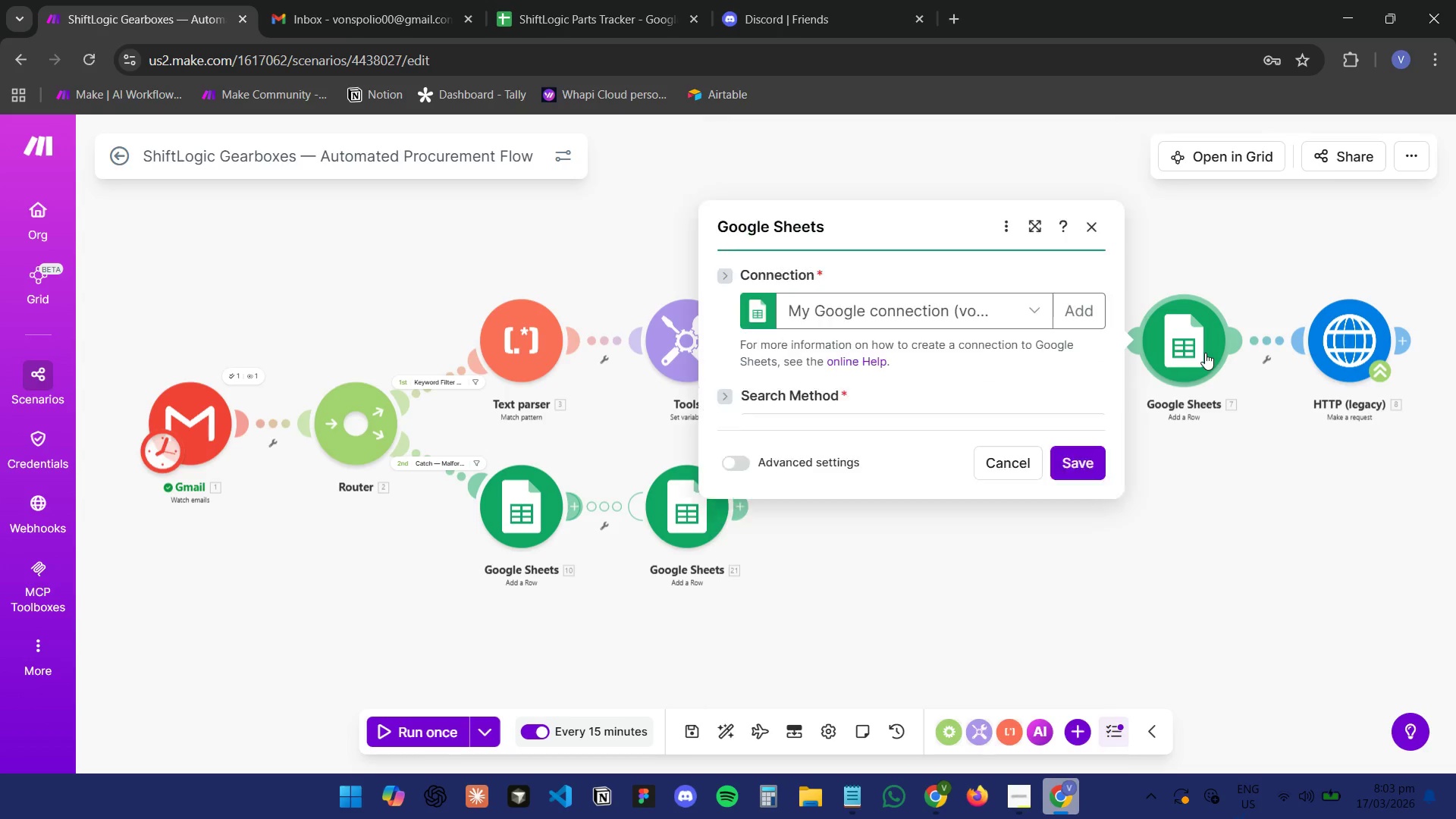 
left_click_drag(start_coordinate=[1257, 510], to_coordinate=[1260, 504])
 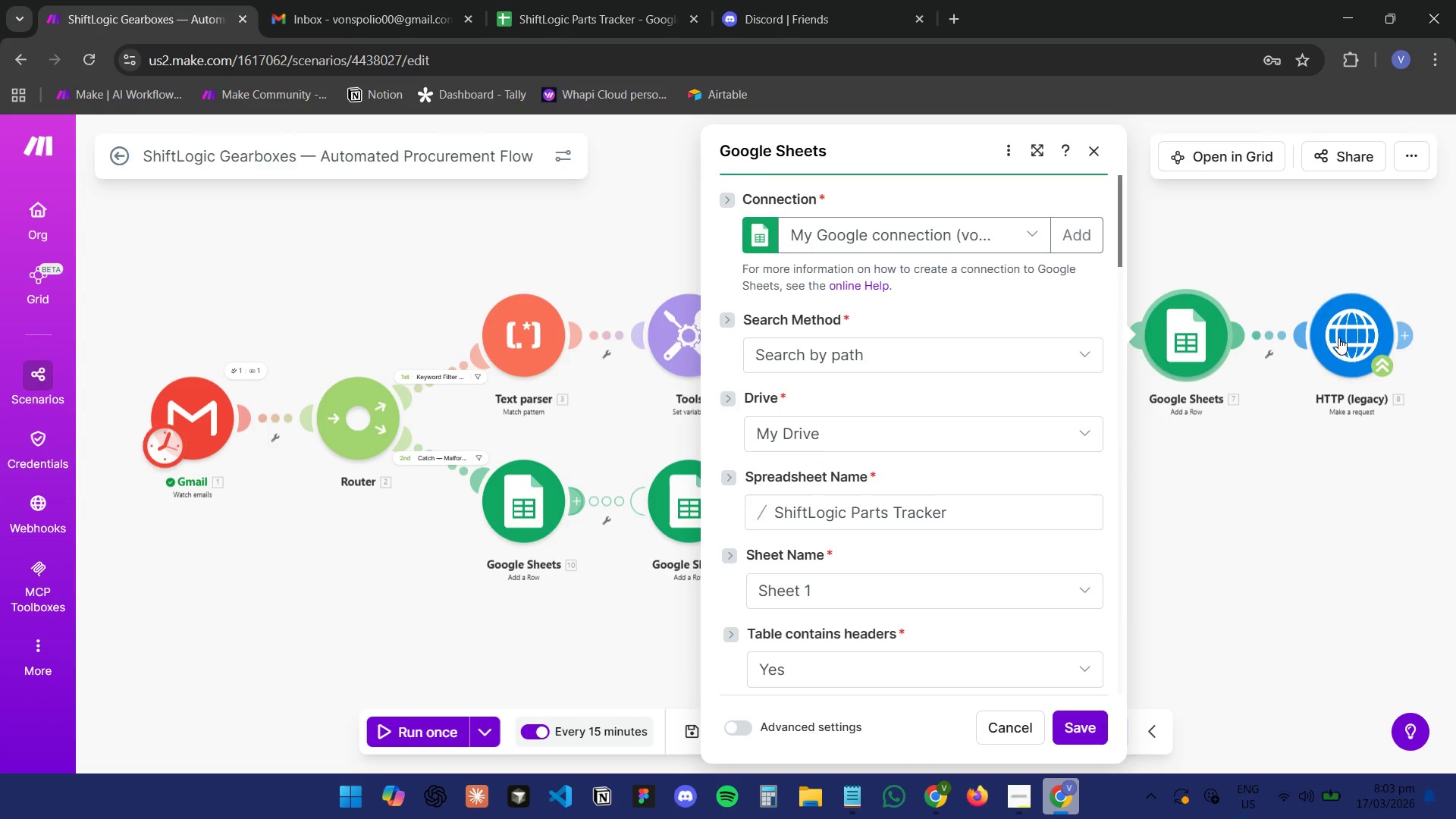 
left_click([1347, 337])
 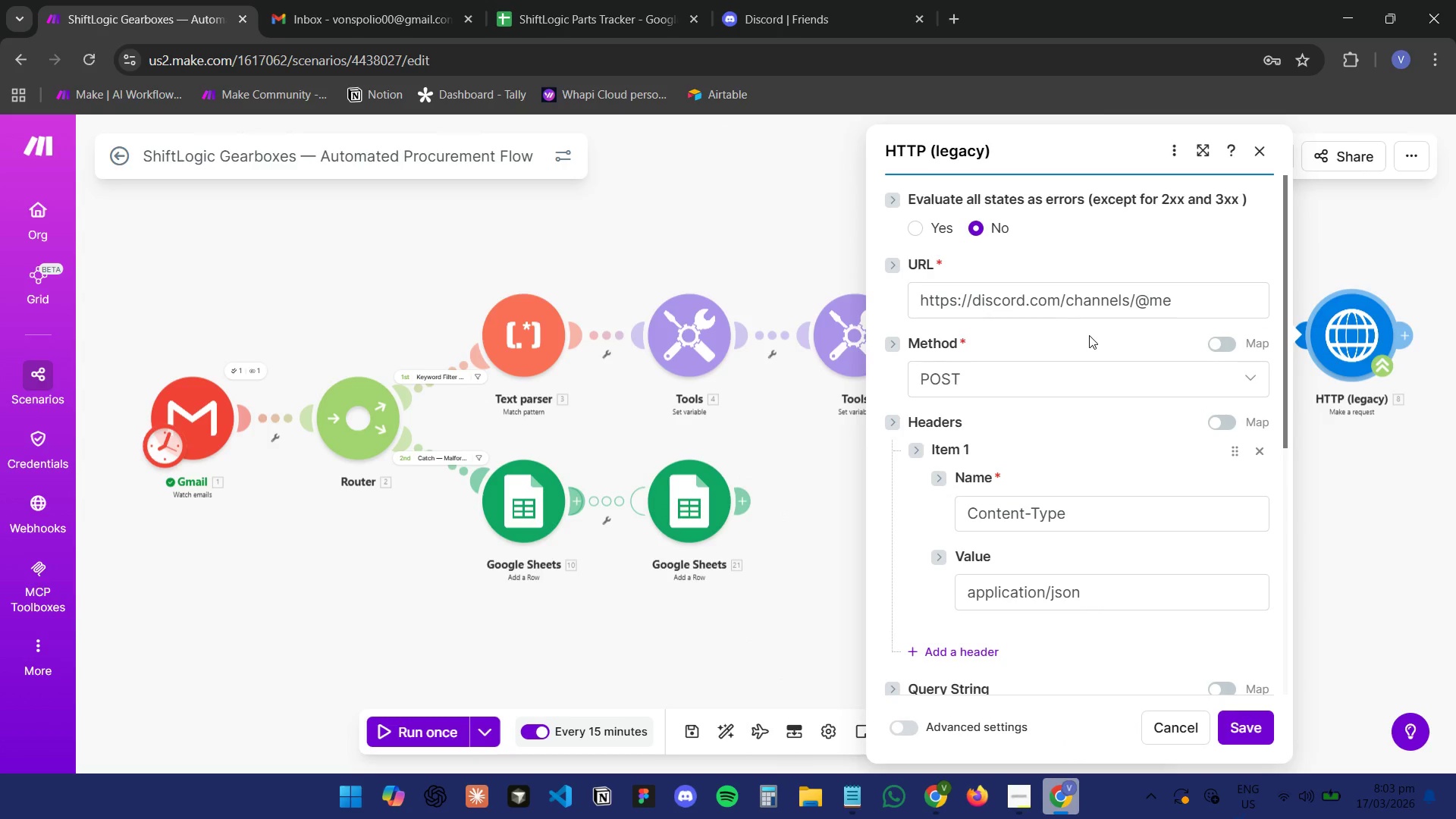 
scroll: coordinate [1100, 527], scroll_direction: down, amount: 6.0
 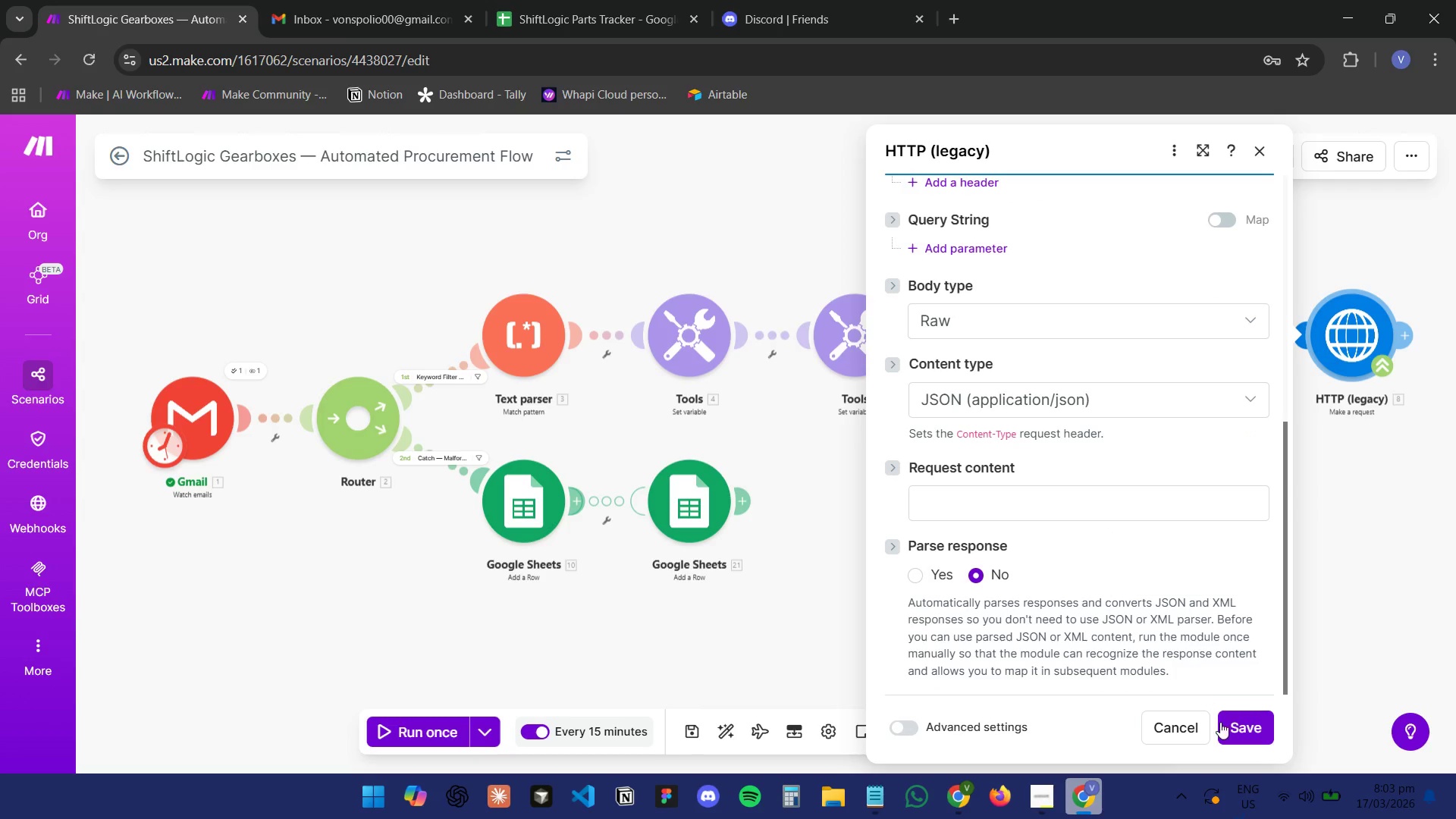 
left_click([1233, 726])
 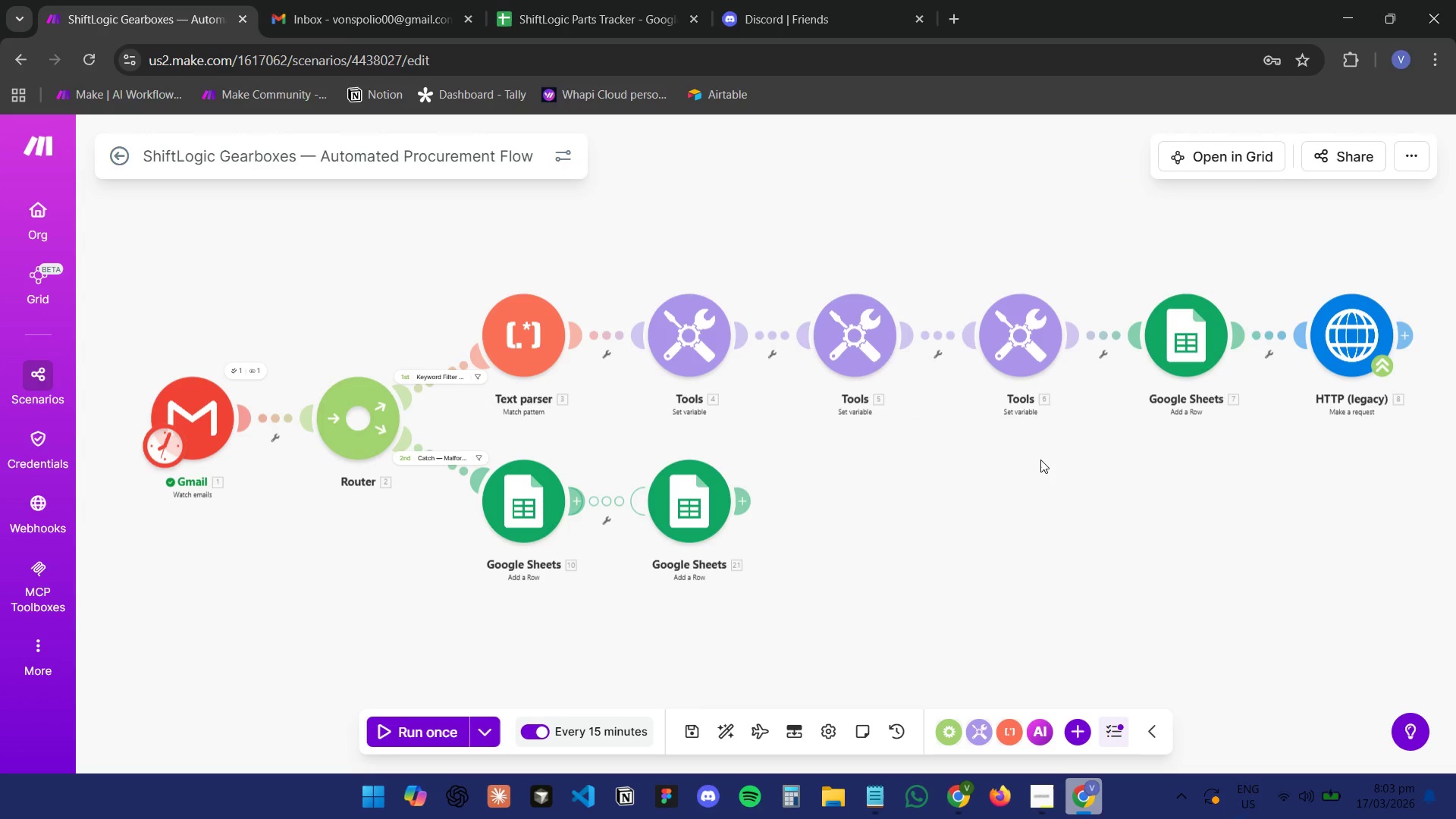 
wait(5.83)
 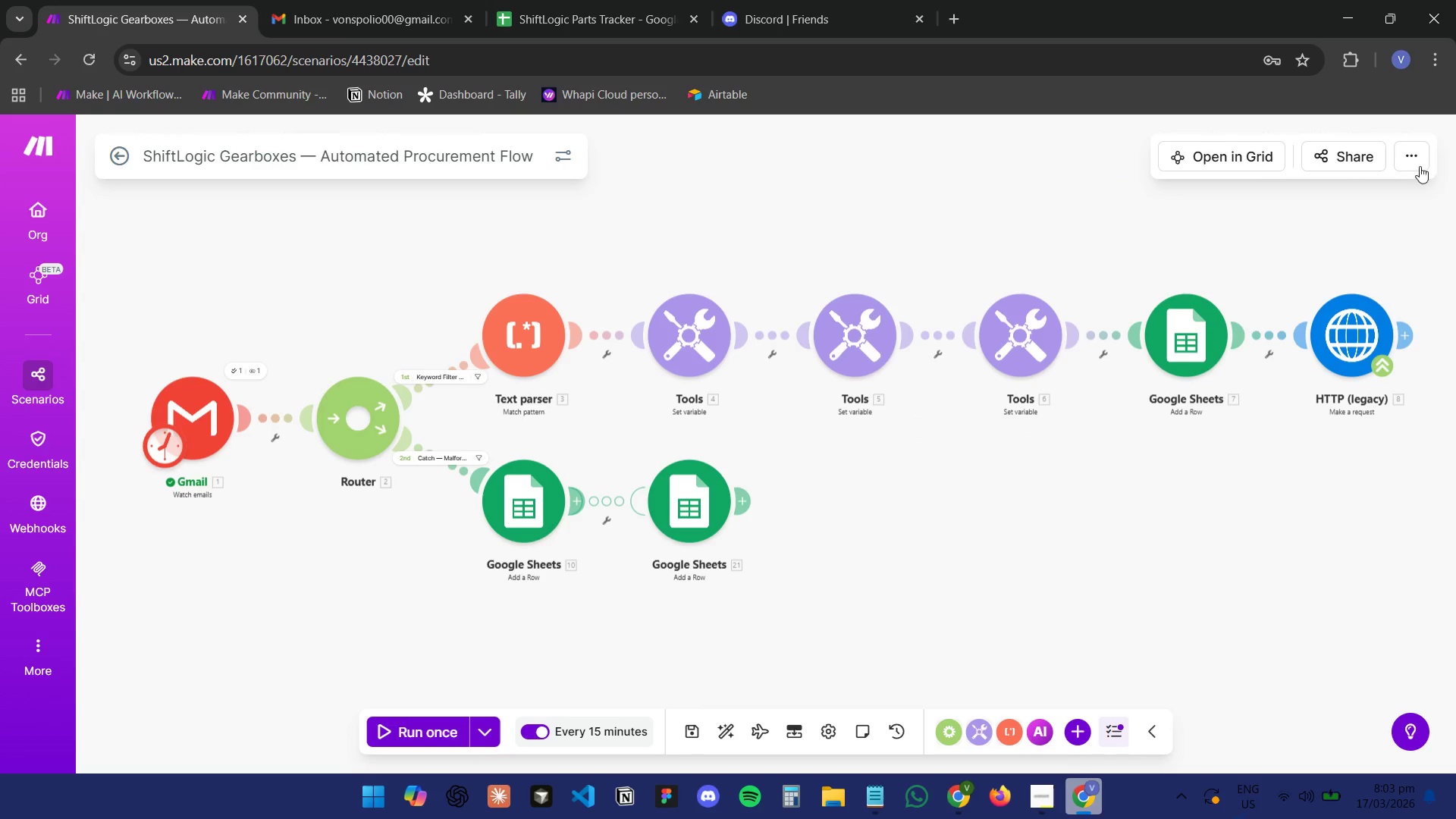 
left_click([1091, 817])
 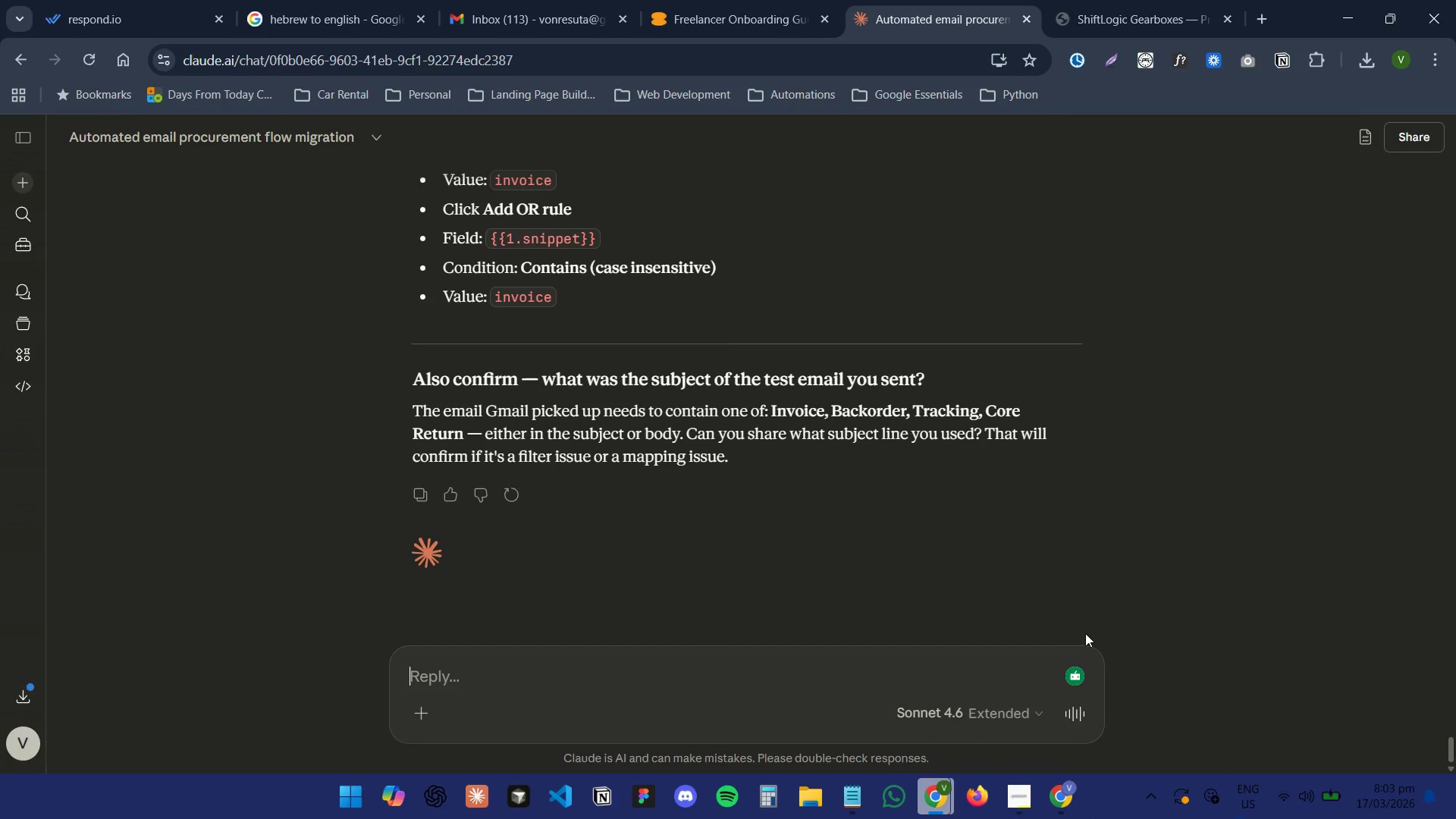 
scroll: coordinate [1069, 516], scroll_direction: up, amount: 12.0
 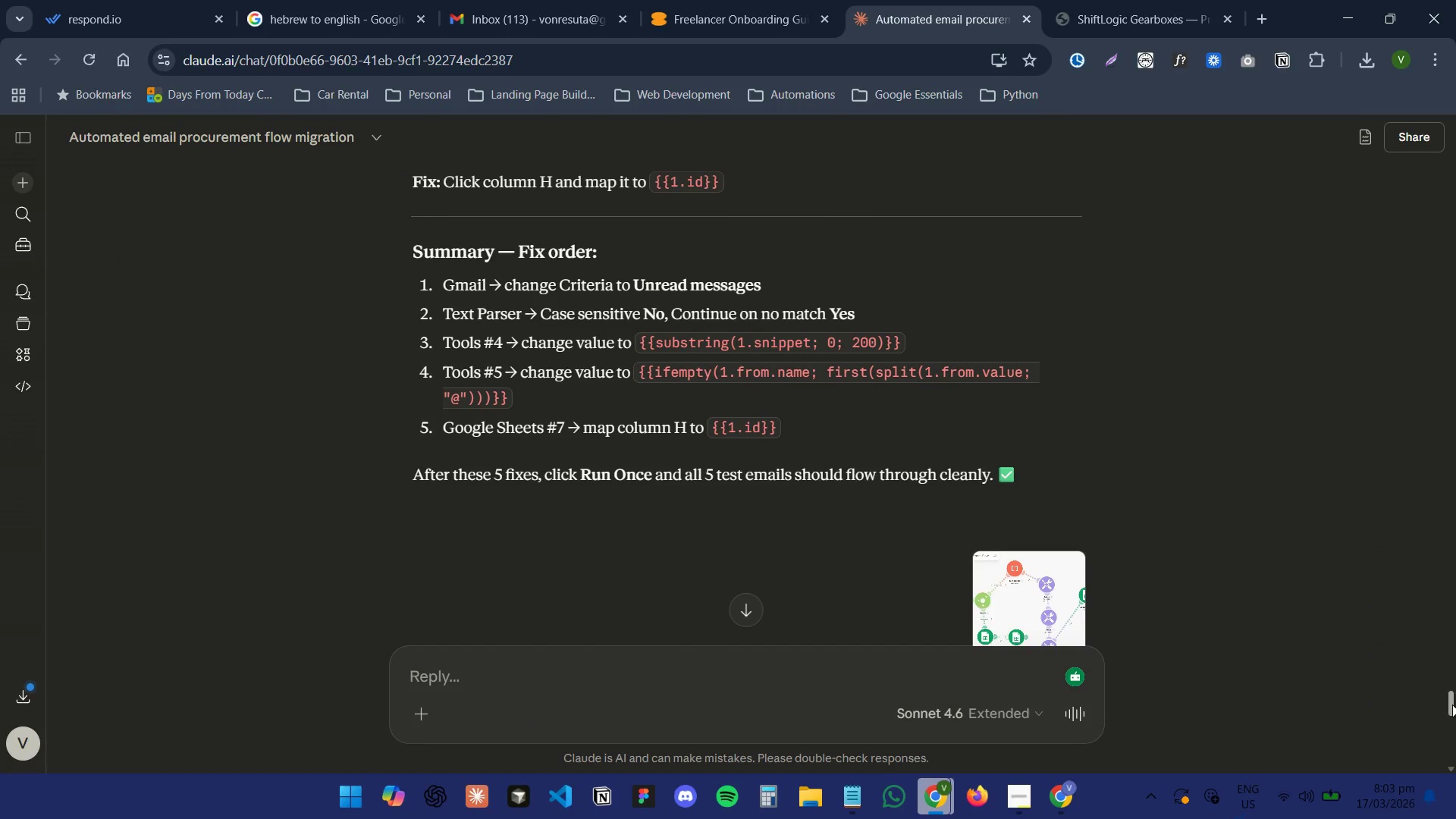 
left_click_drag(start_coordinate=[1452, 708], to_coordinate=[1420, 174])
 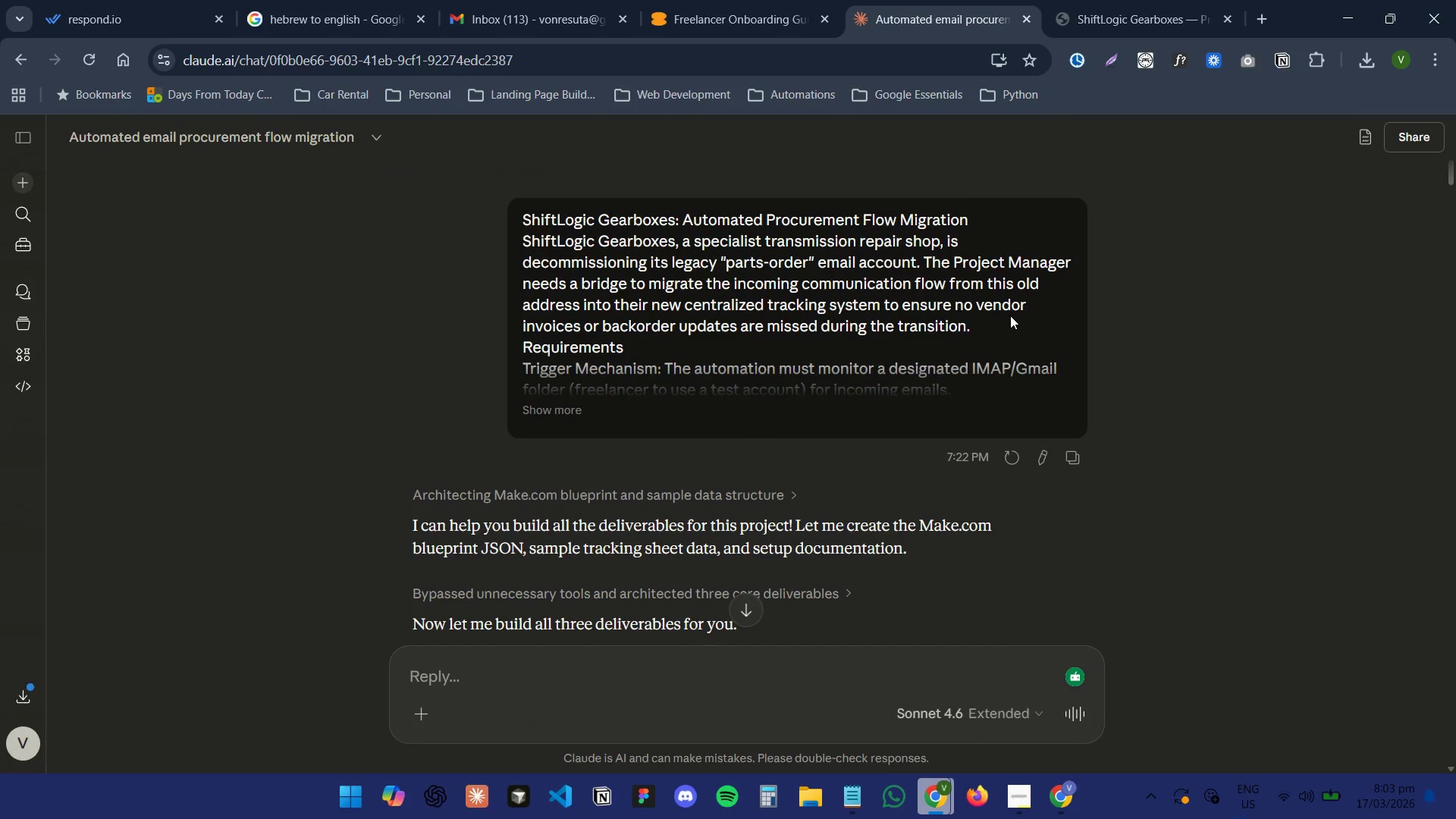 
scroll: coordinate [992, 382], scroll_direction: down, amount: 4.0
 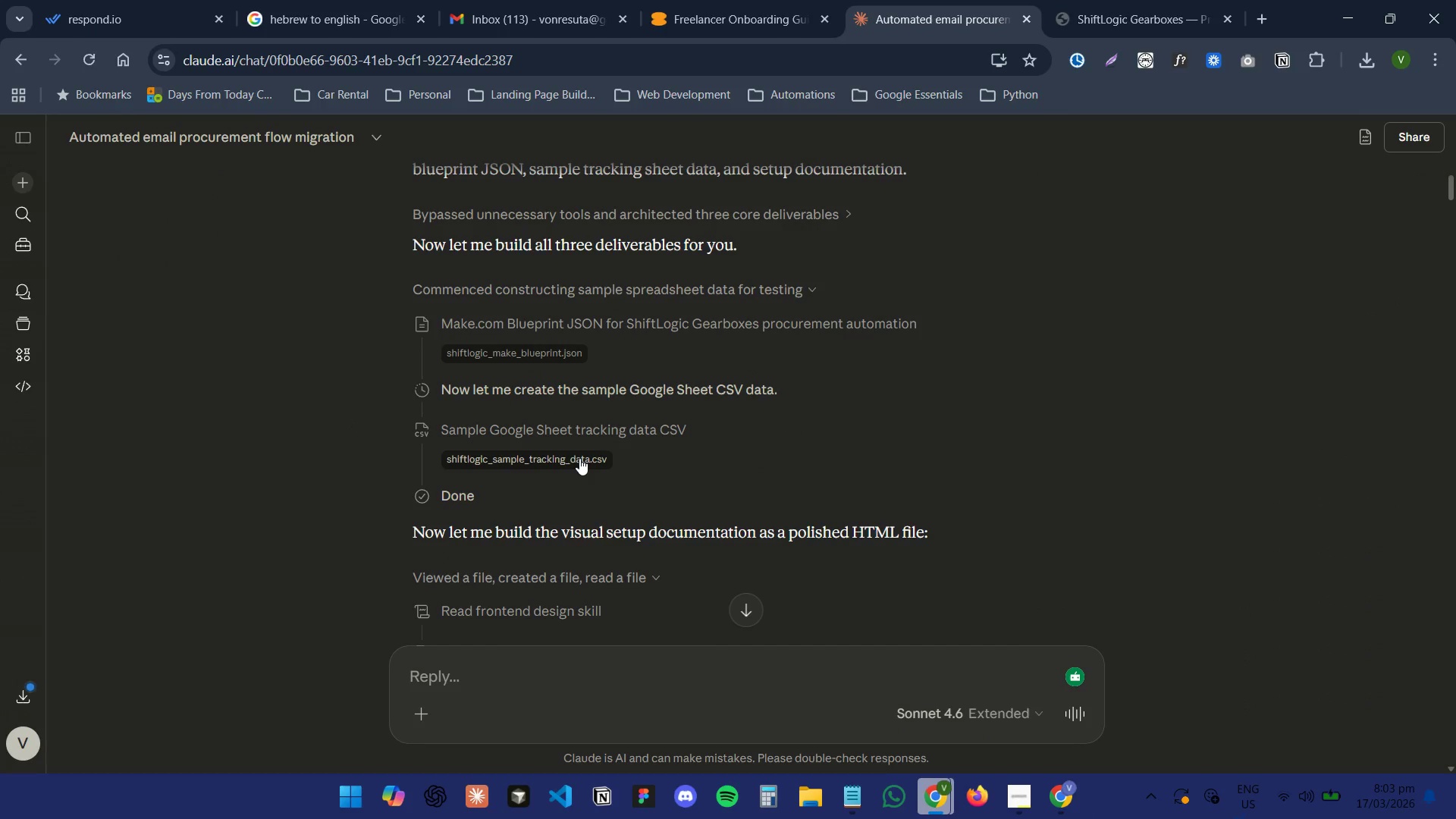 
left_click([579, 460])
 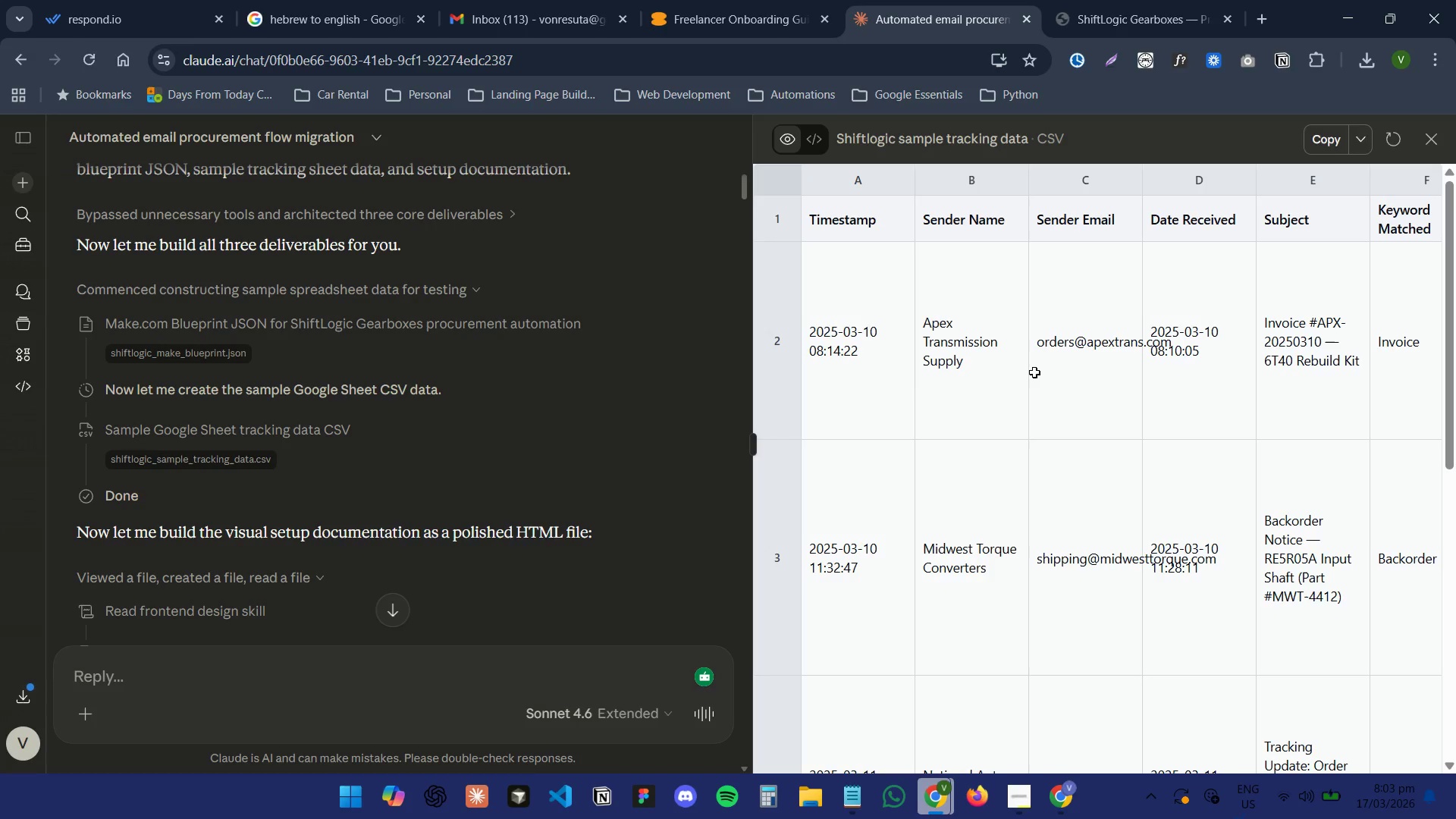 
wait(7.02)
 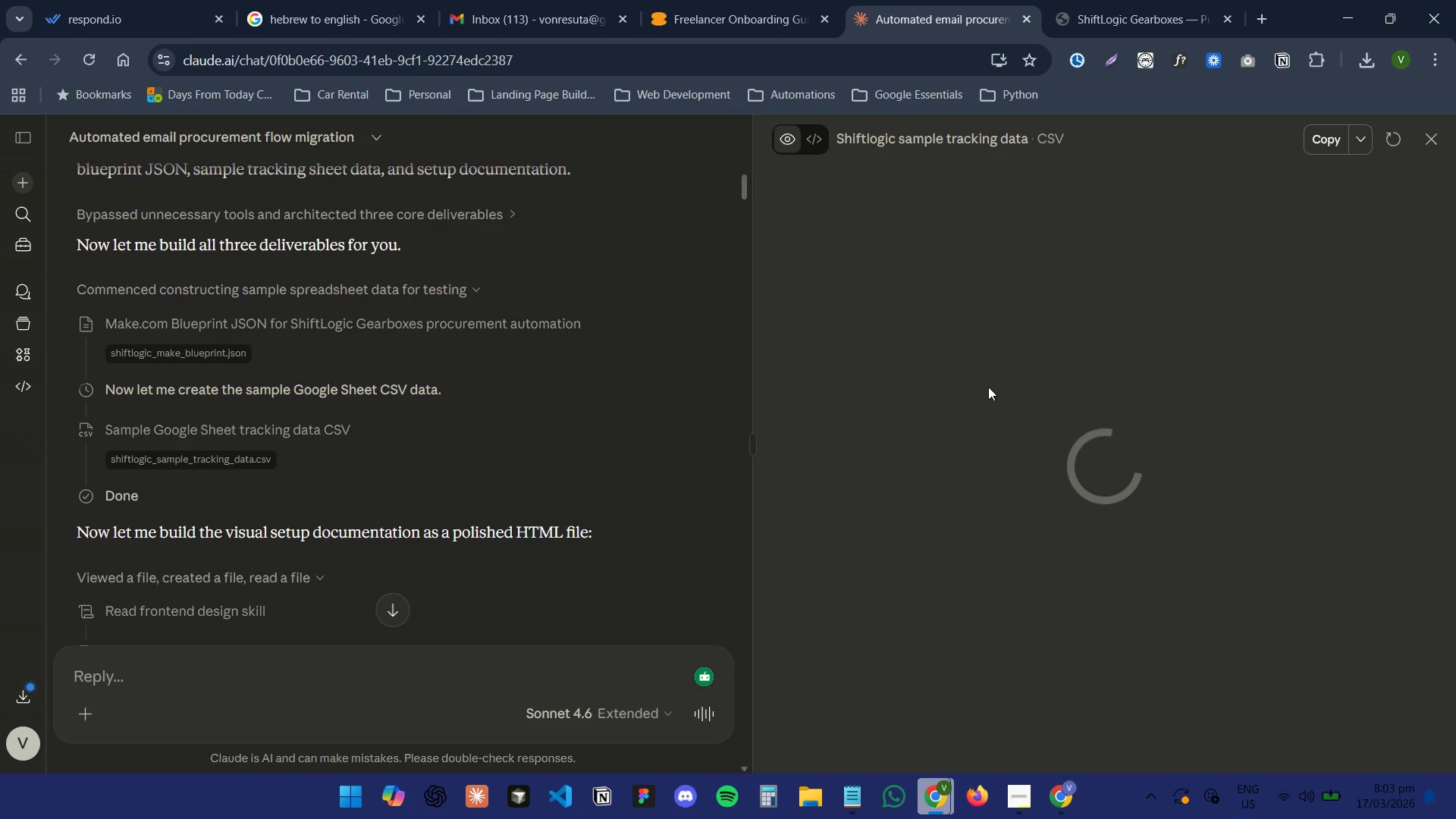 
scroll: coordinate [1065, 382], scroll_direction: down, amount: 12.0
 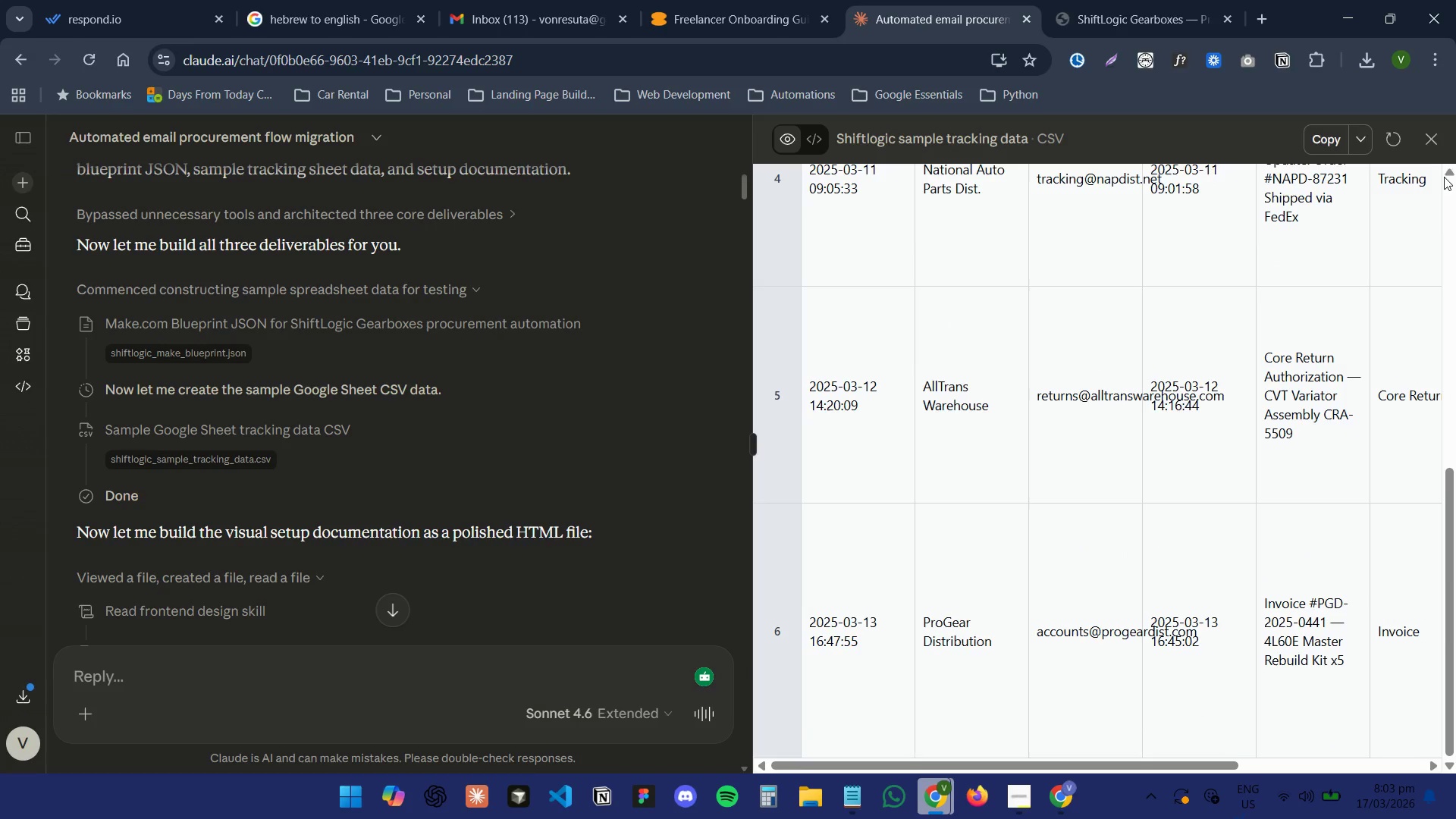 
left_click([1438, 136])
 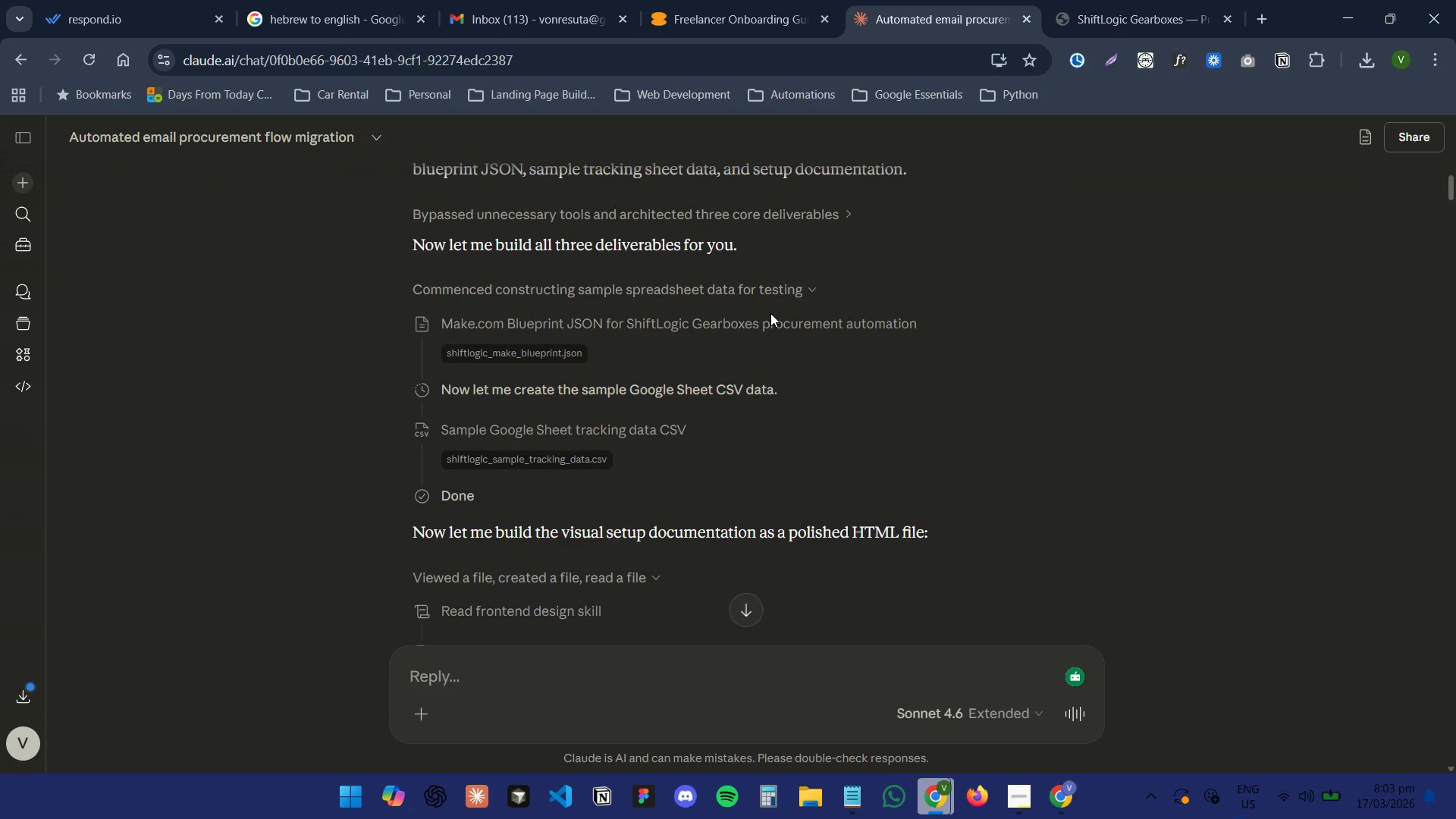 
scroll: coordinate [795, 356], scroll_direction: down, amount: 2.0
 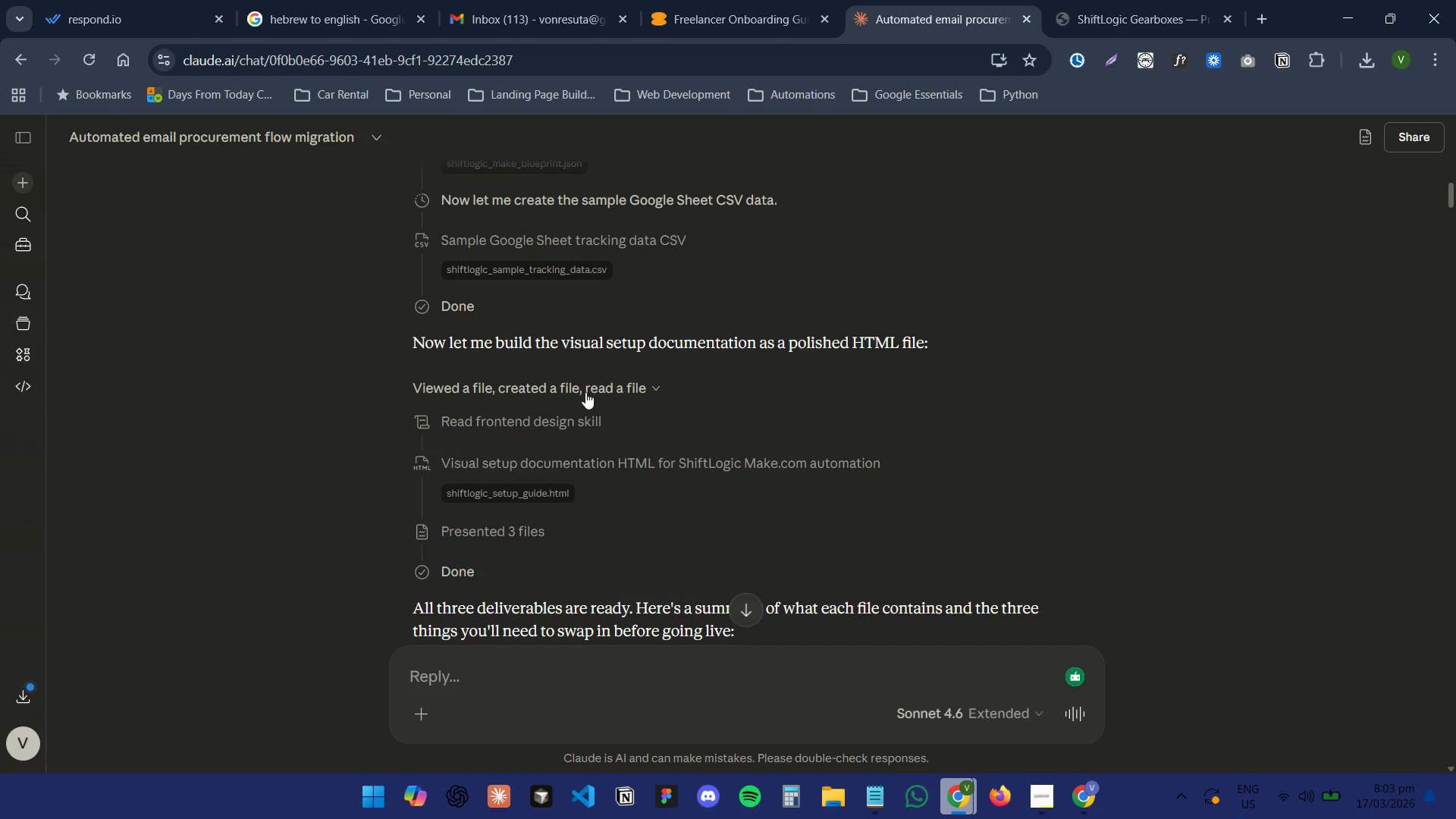 
left_click([554, 388])
 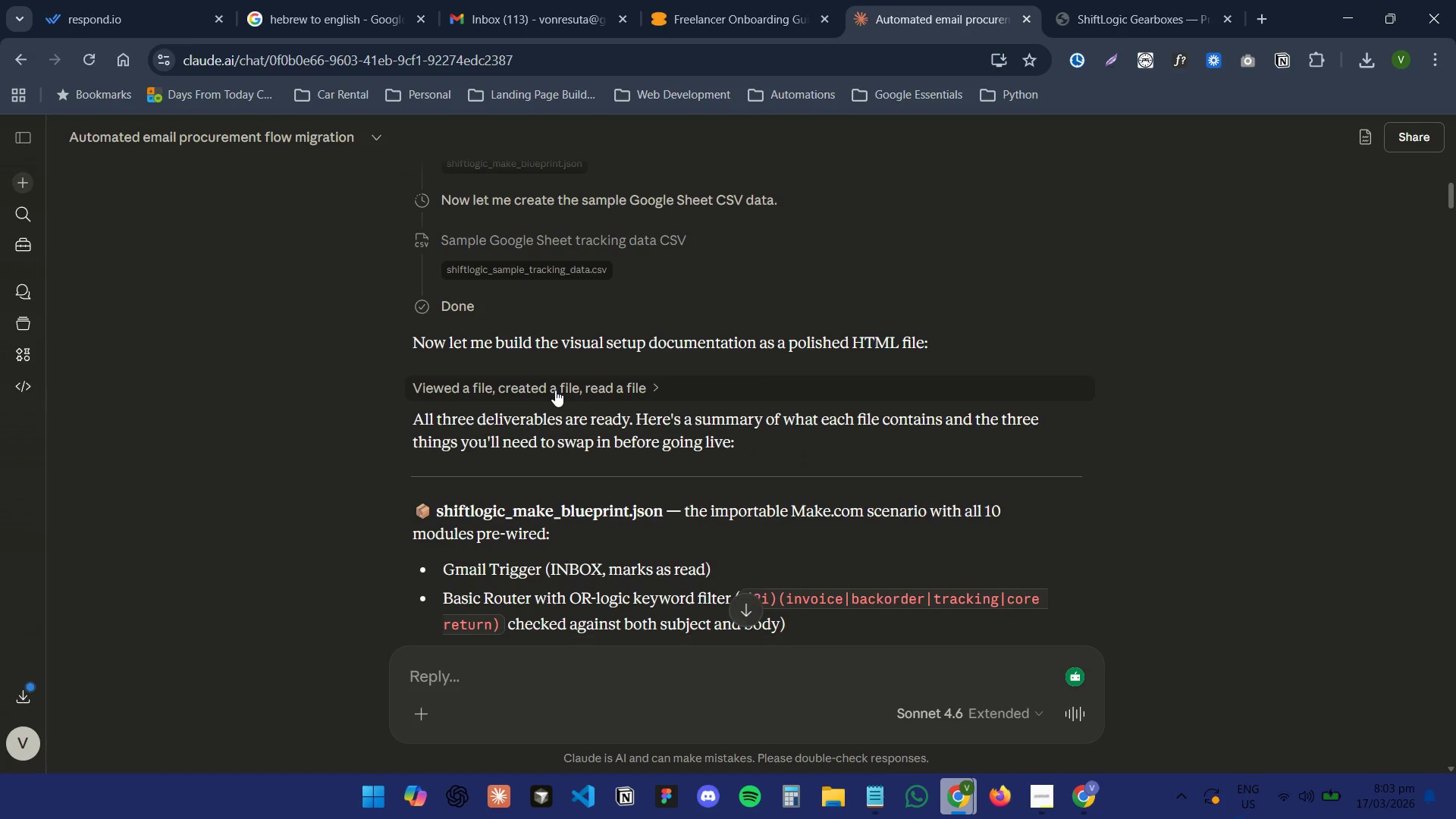 
left_click([557, 391])
 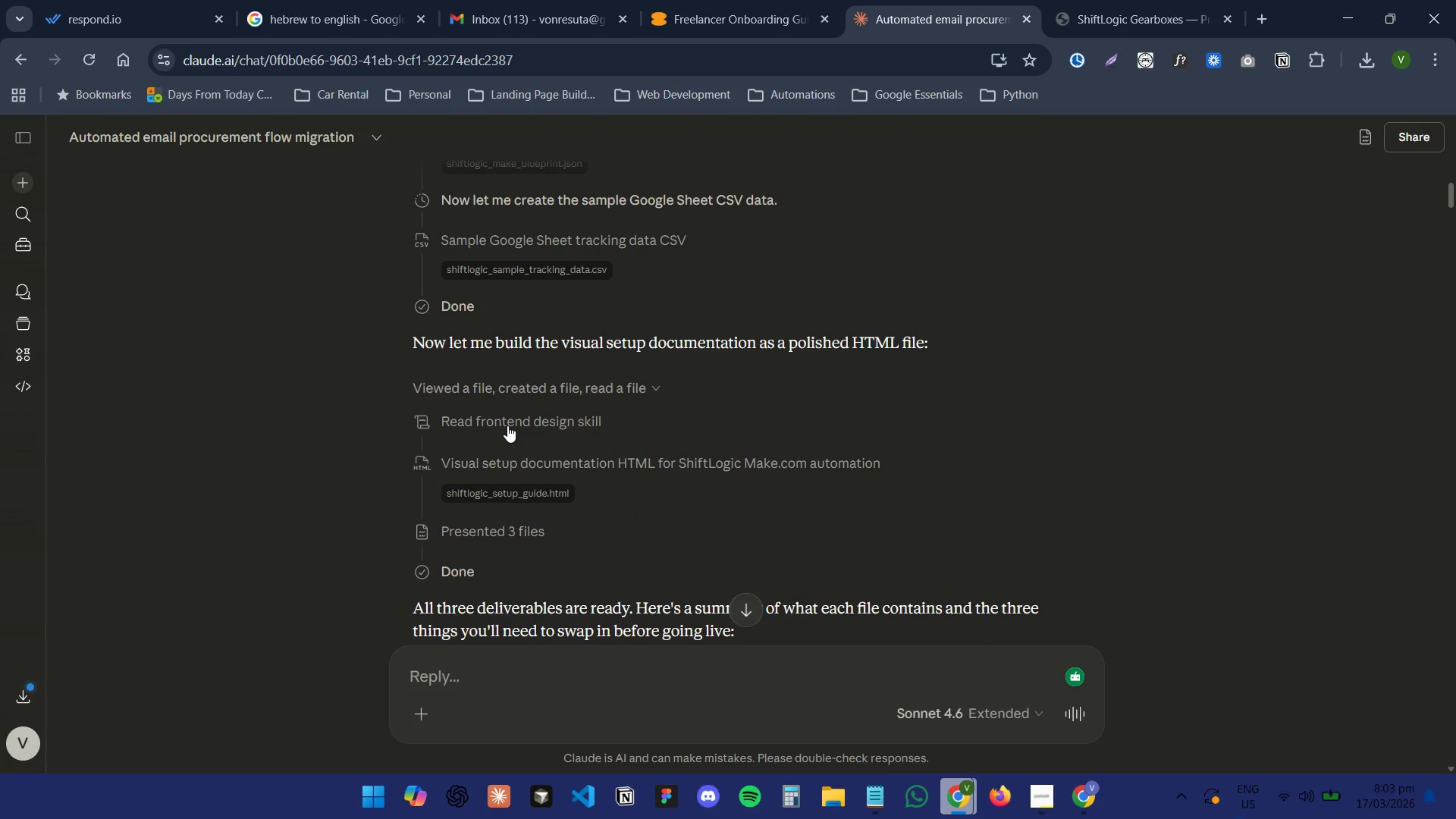 
left_click([514, 421])
 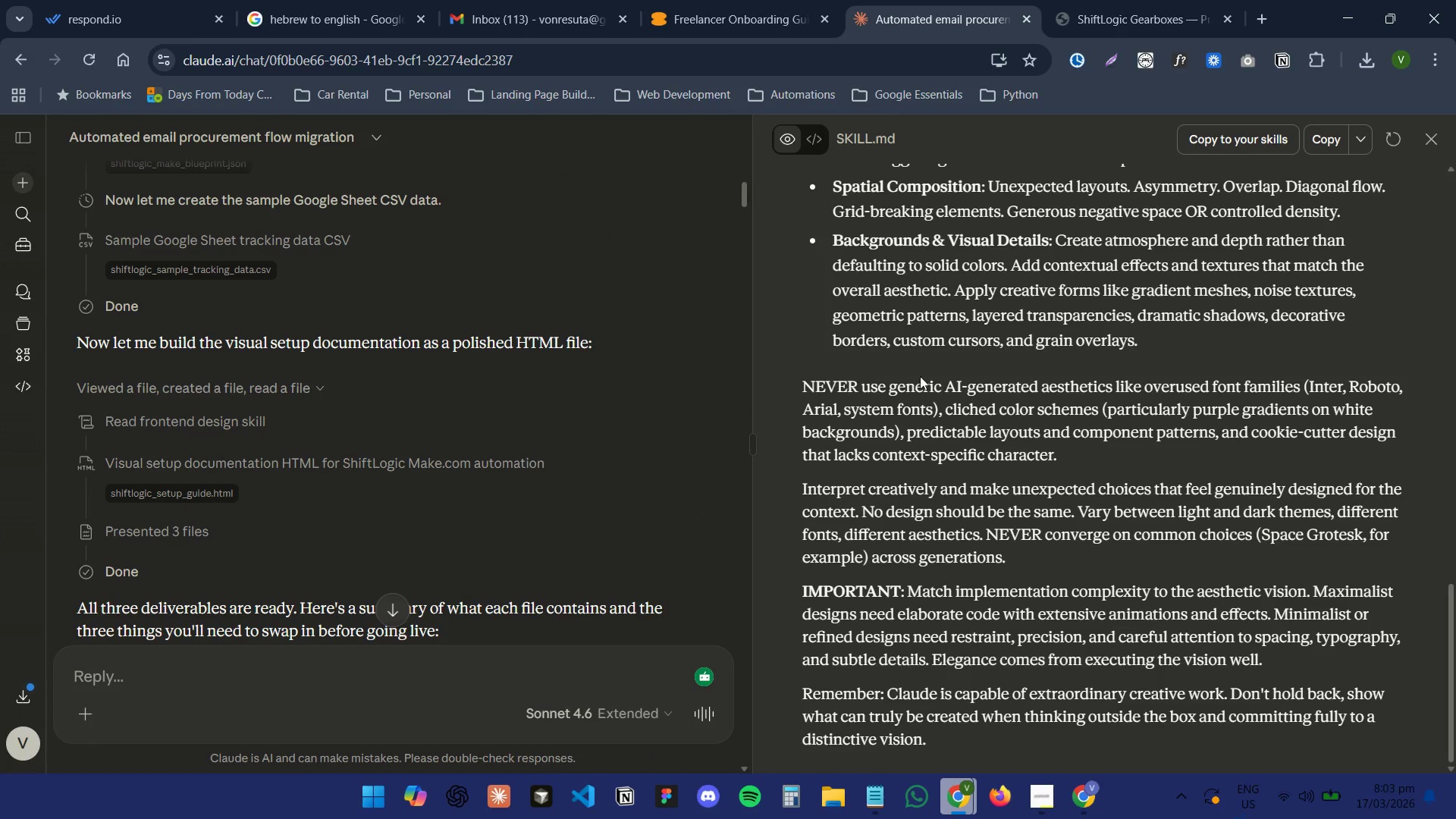 
scroll: coordinate [890, 413], scroll_direction: up, amount: 17.0
 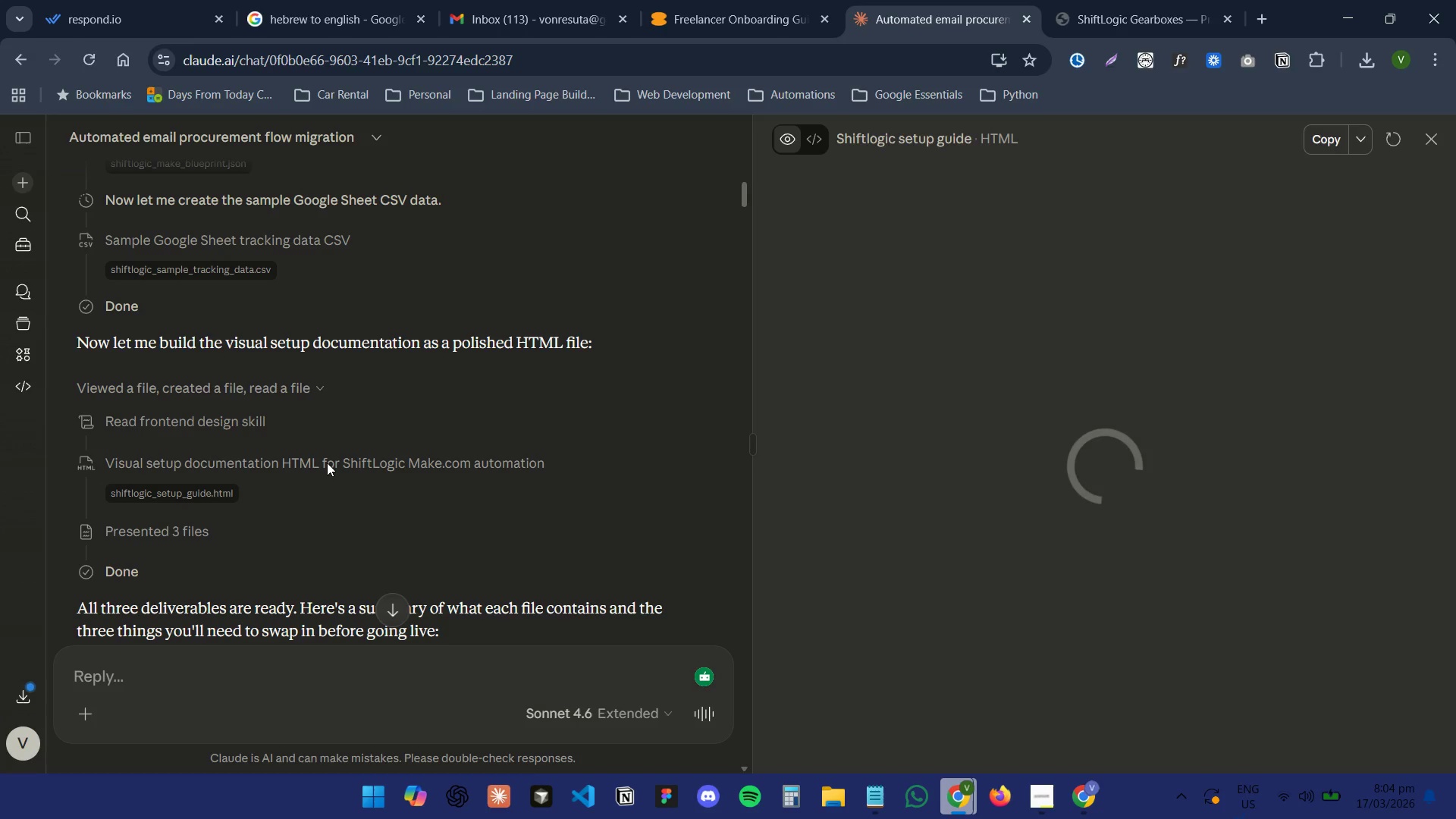 
wait(5.31)
 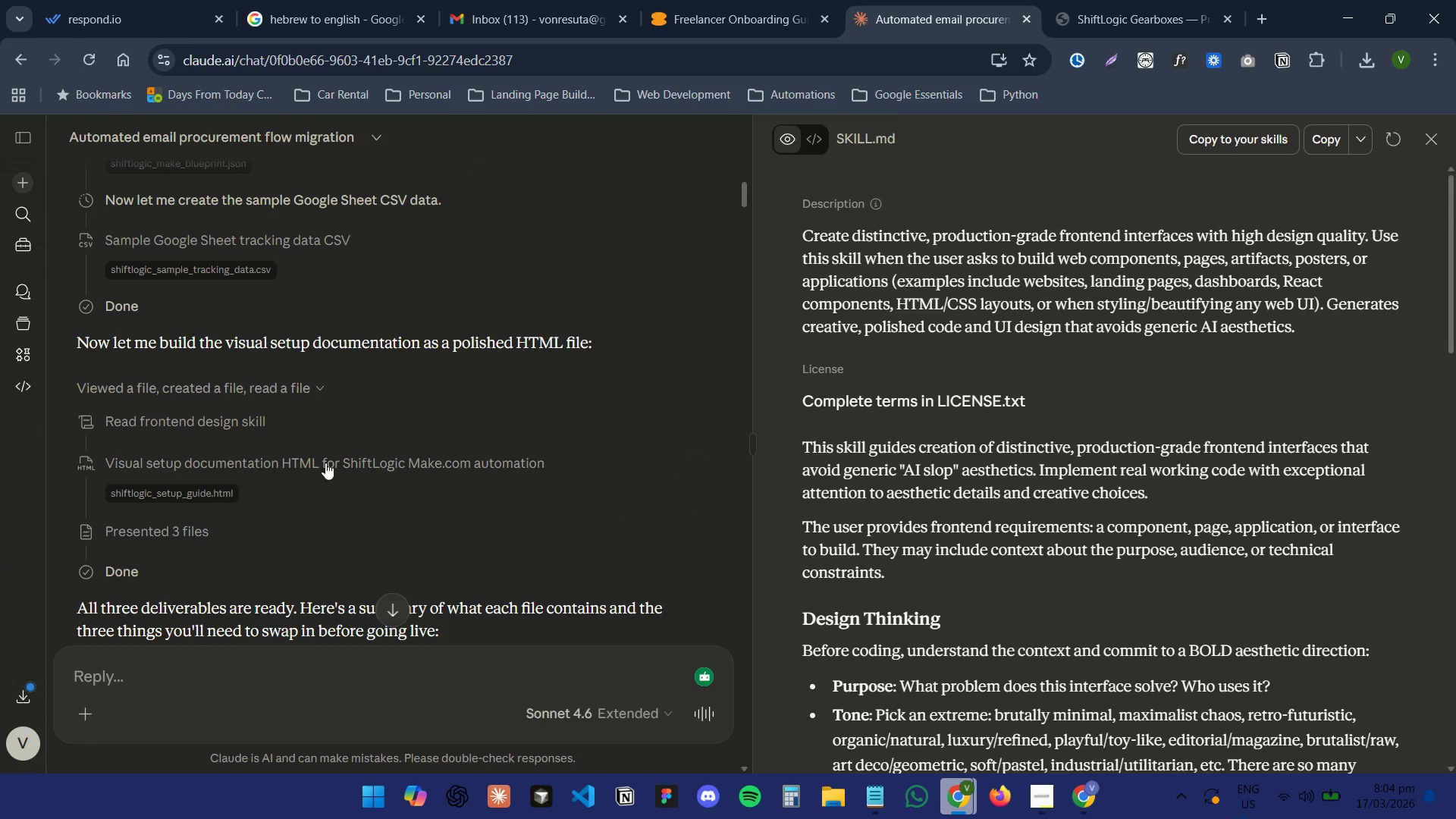 
scroll: coordinate [325, 463], scroll_direction: down, amount: 2.0
 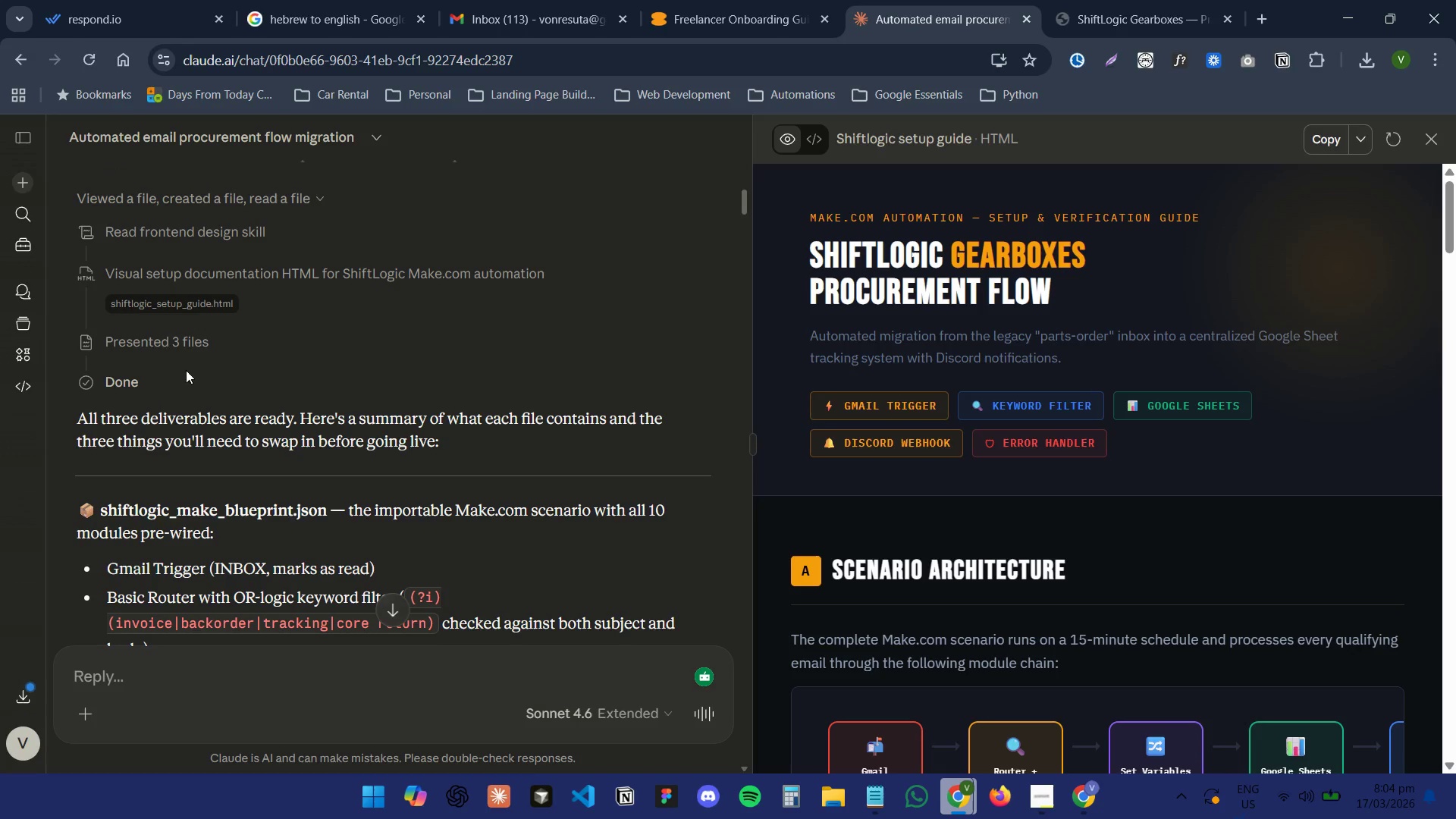 
left_click([155, 343])
 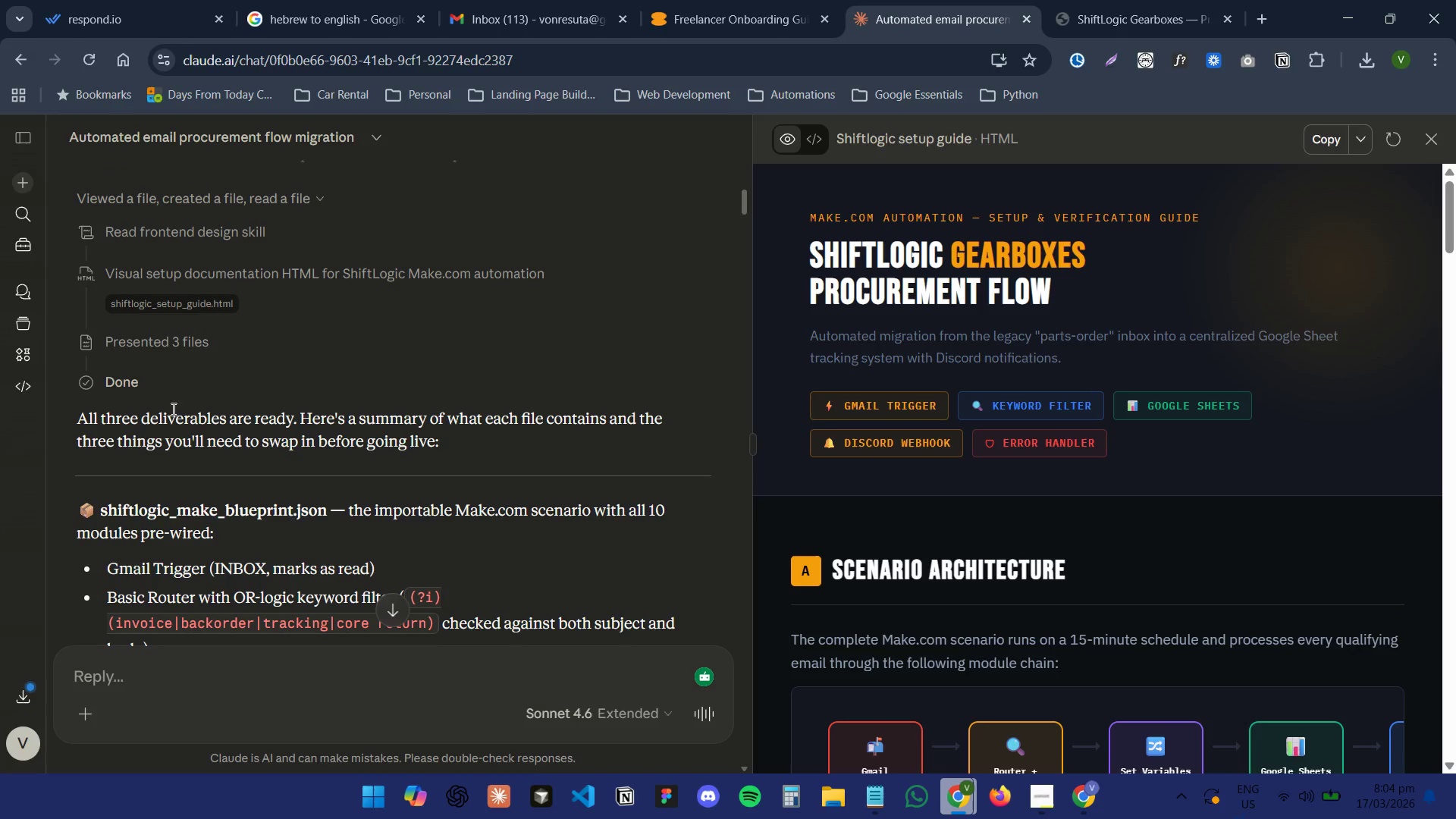 
scroll: coordinate [331, 436], scroll_direction: down, amount: 2.0
 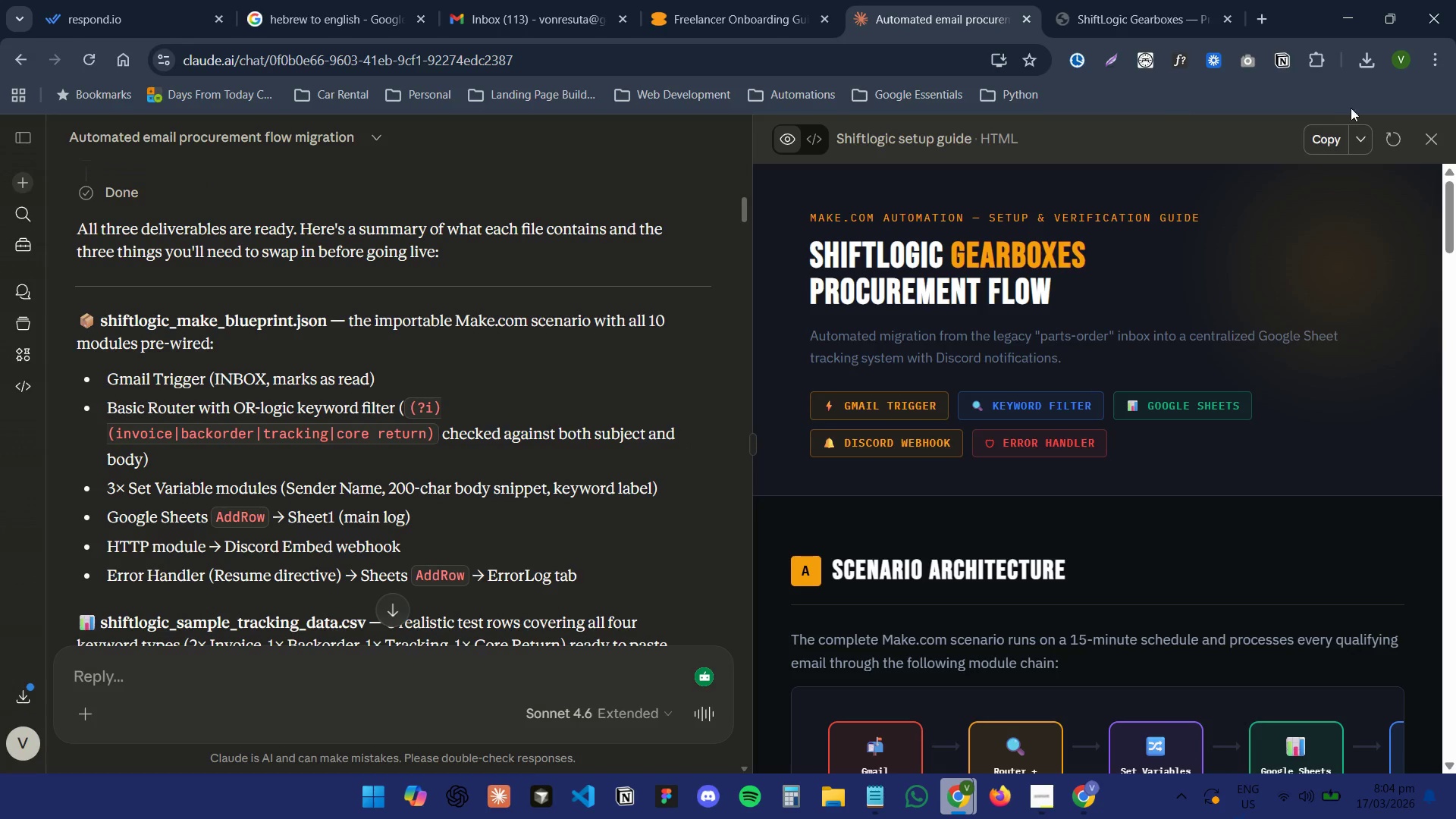 
left_click([1430, 147])
 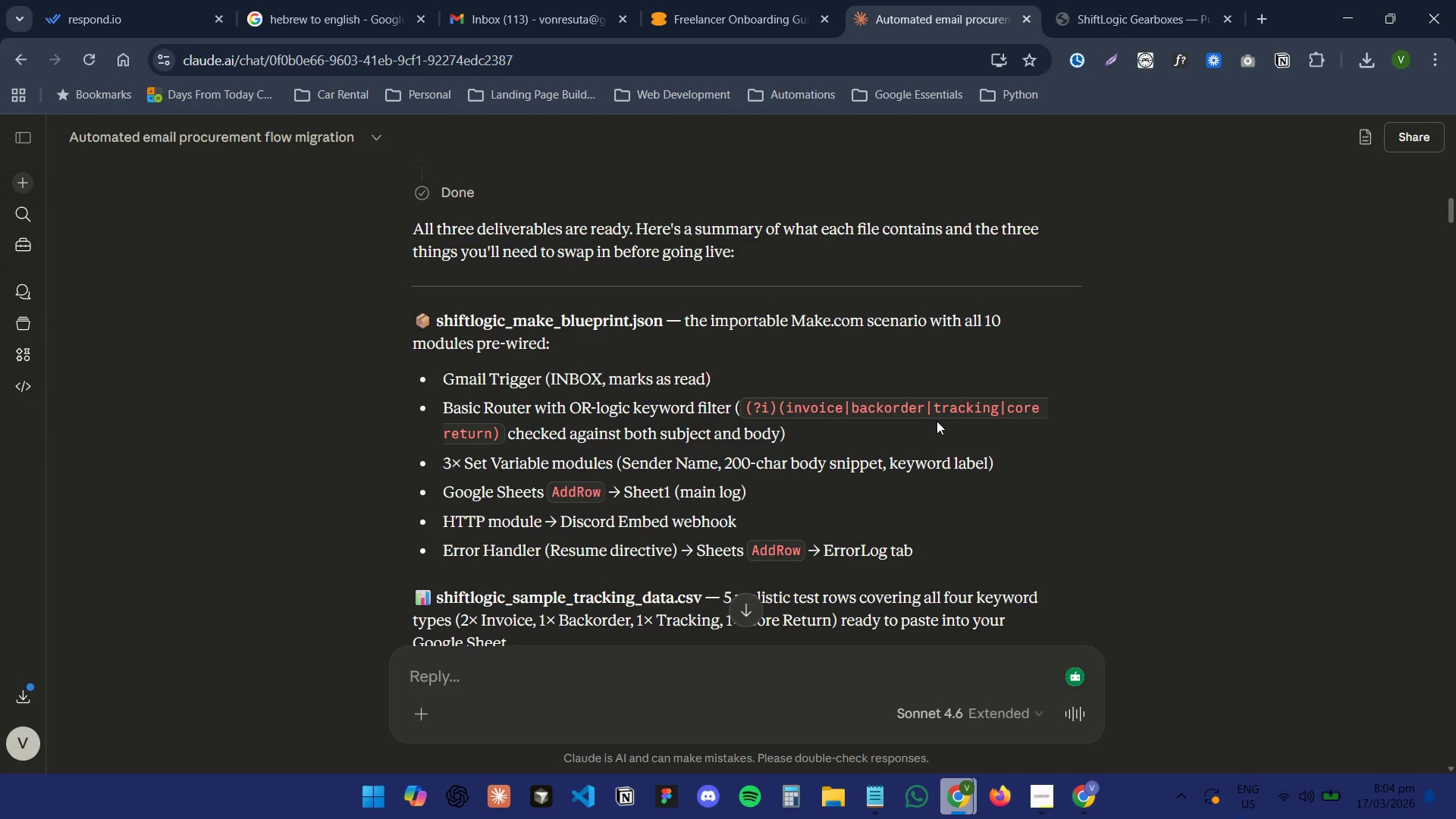 
wait(7.41)
 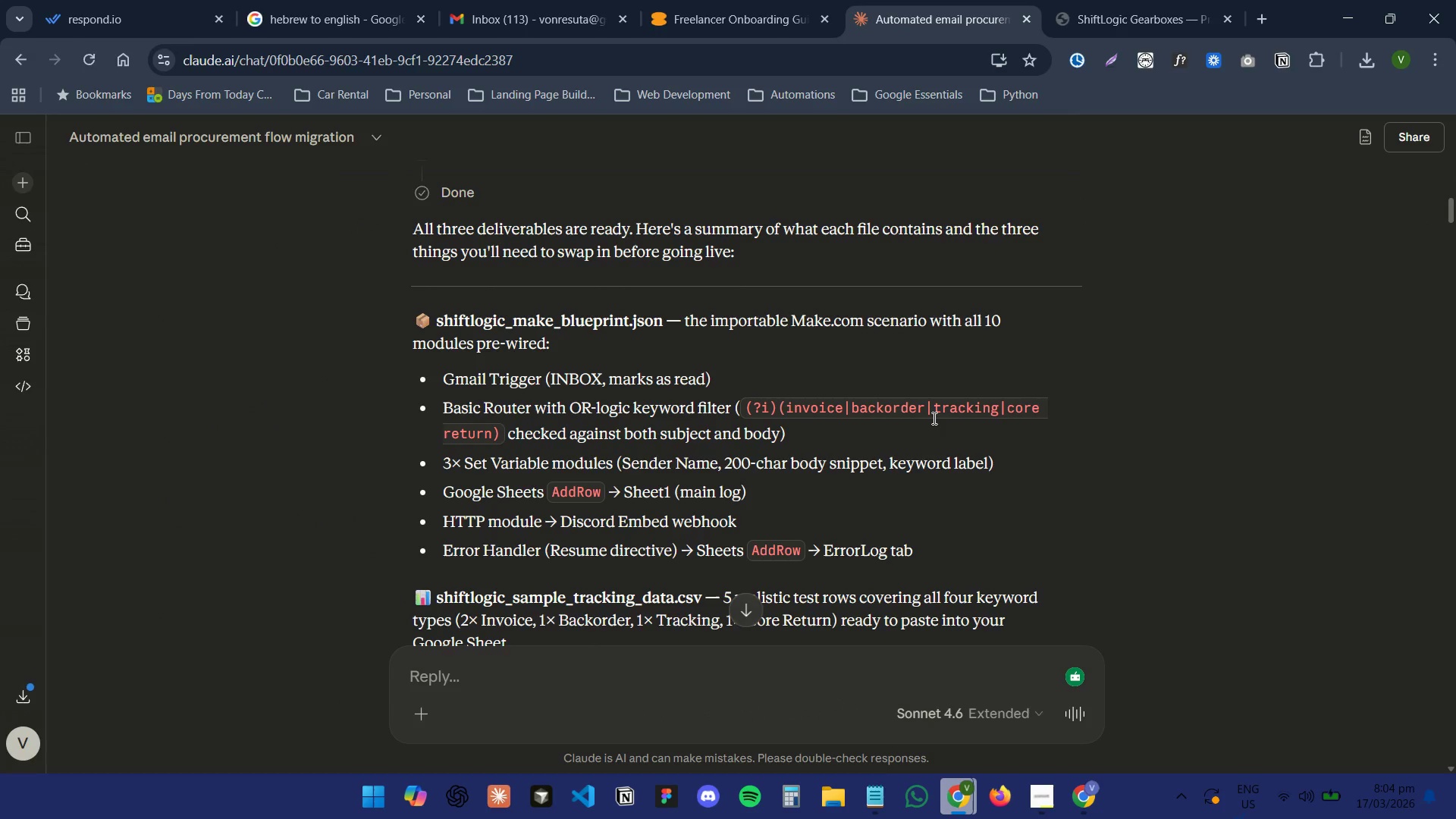 
scroll: coordinate [703, 435], scroll_direction: down, amount: 8.0
 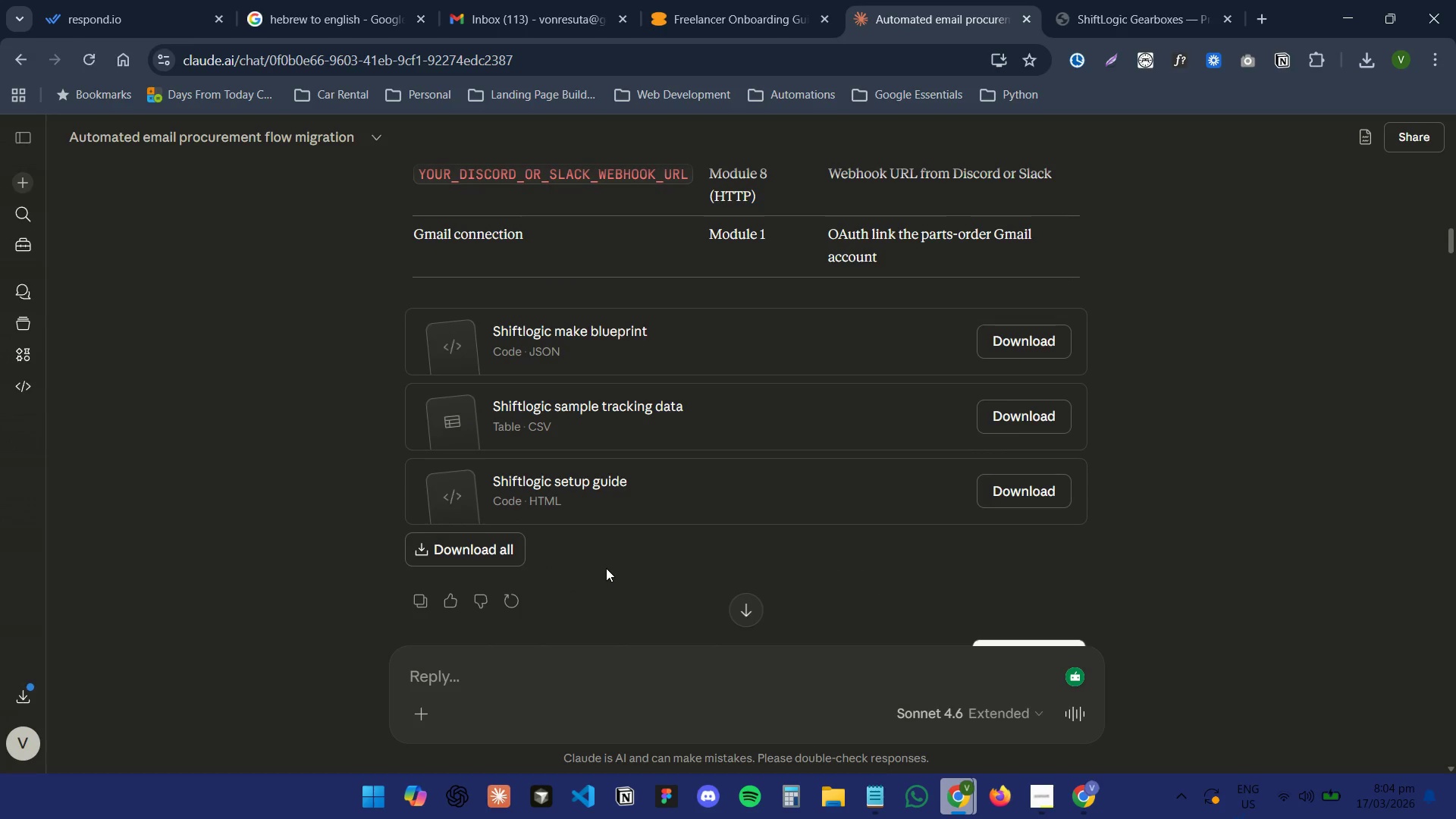 
wait(6.69)
 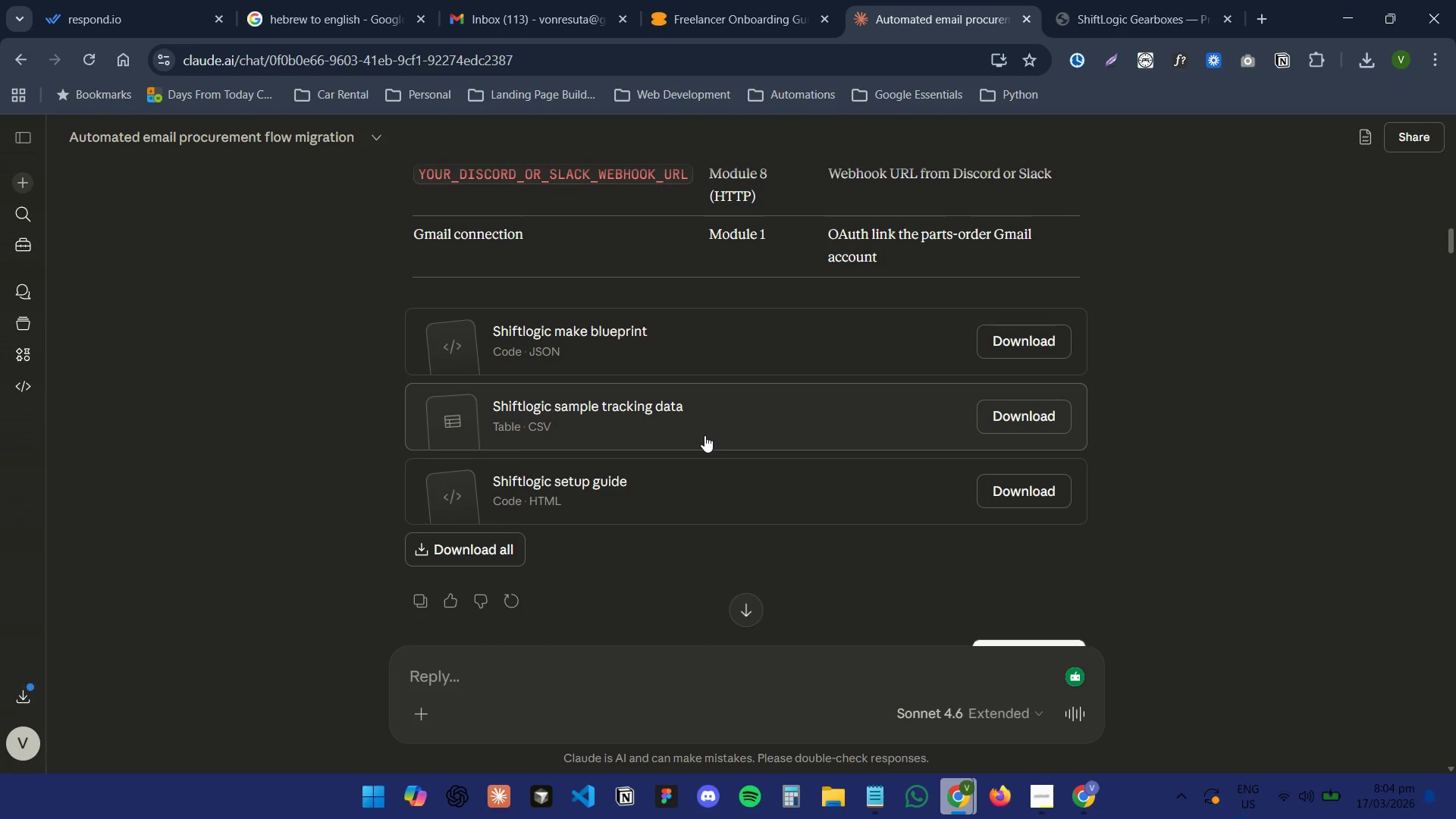 
scroll: coordinate [816, 469], scroll_direction: down, amount: 10.0
 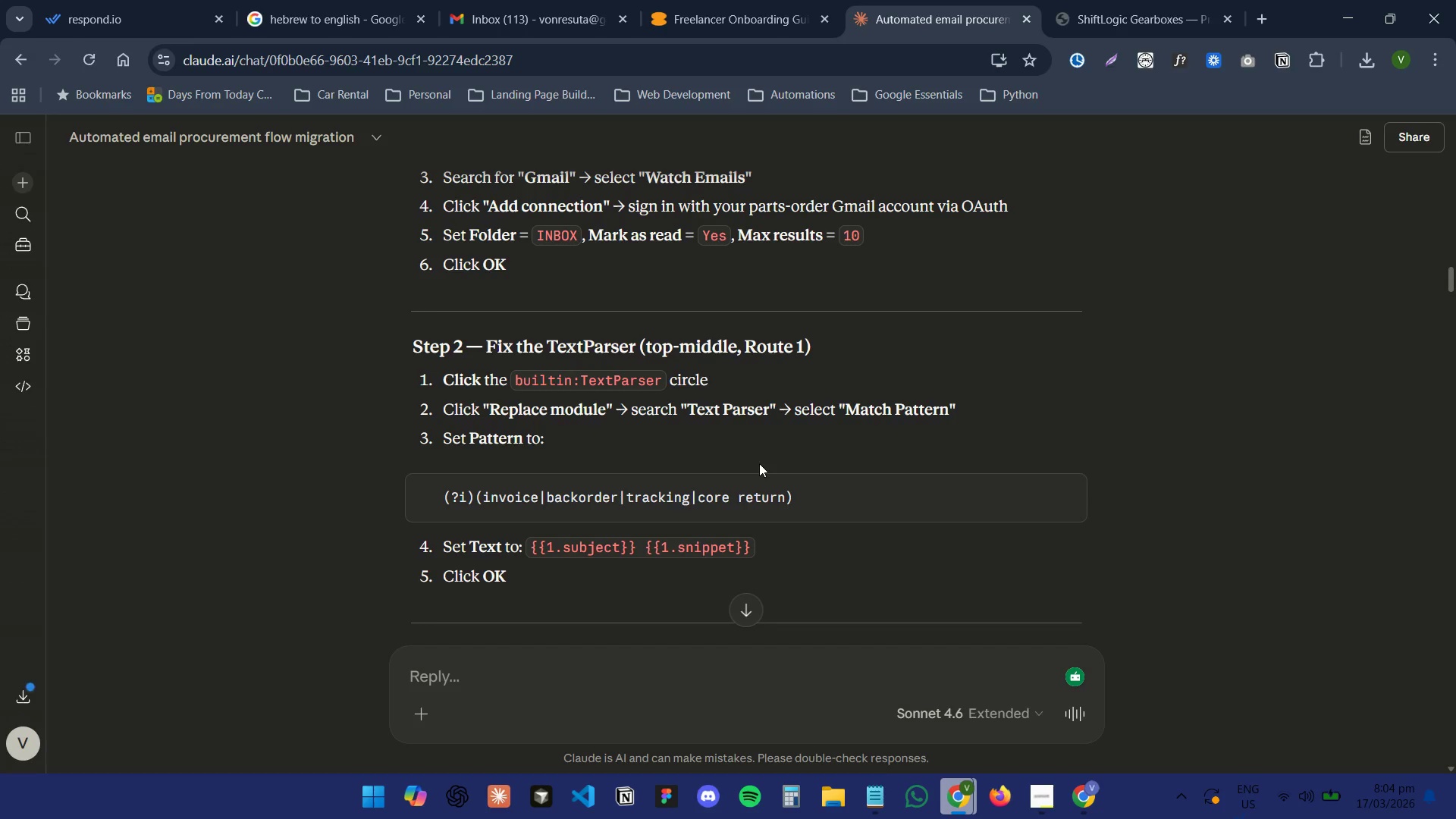 
wait(5.65)
 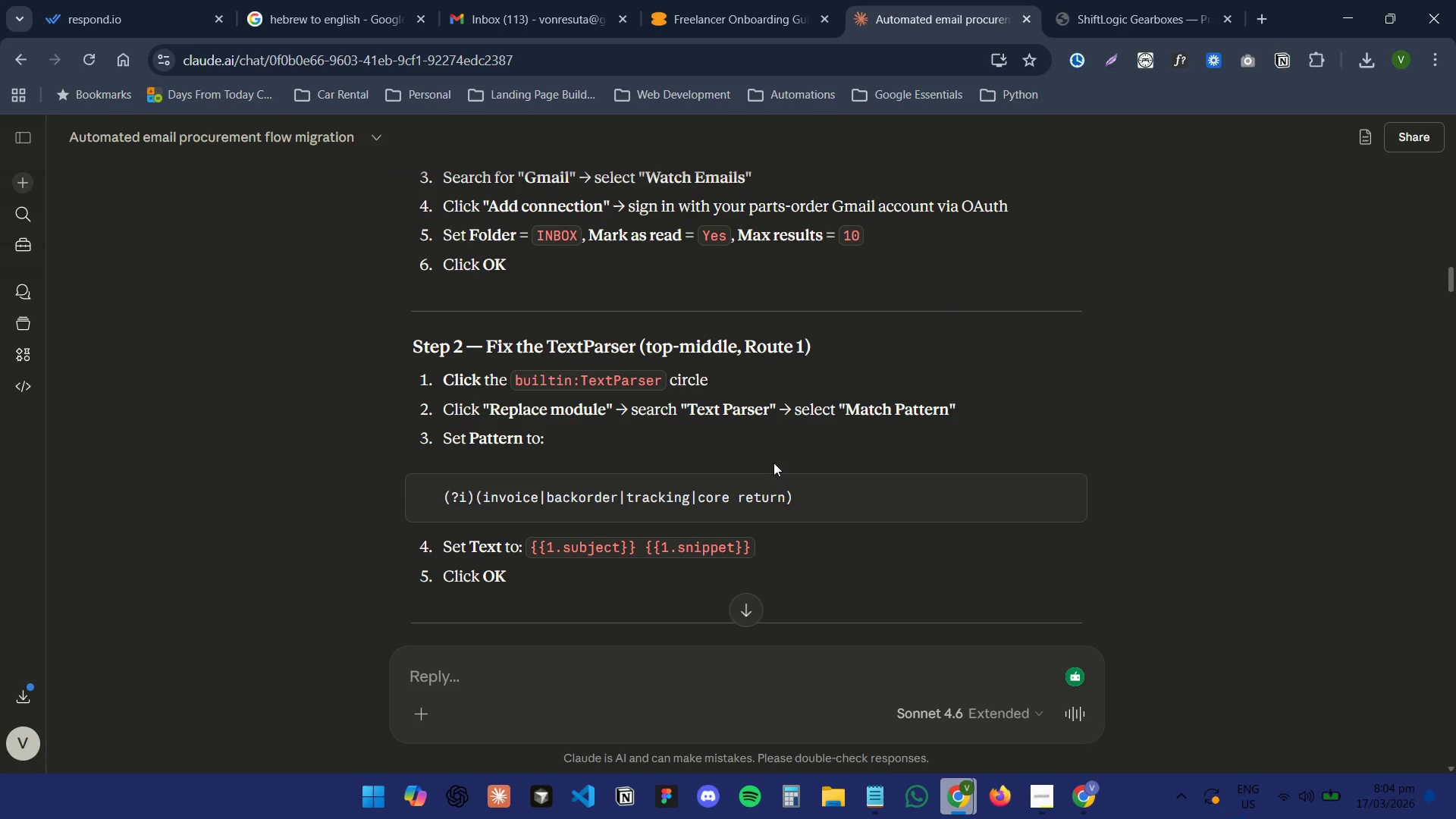 
mouse_move([1077, 806])
 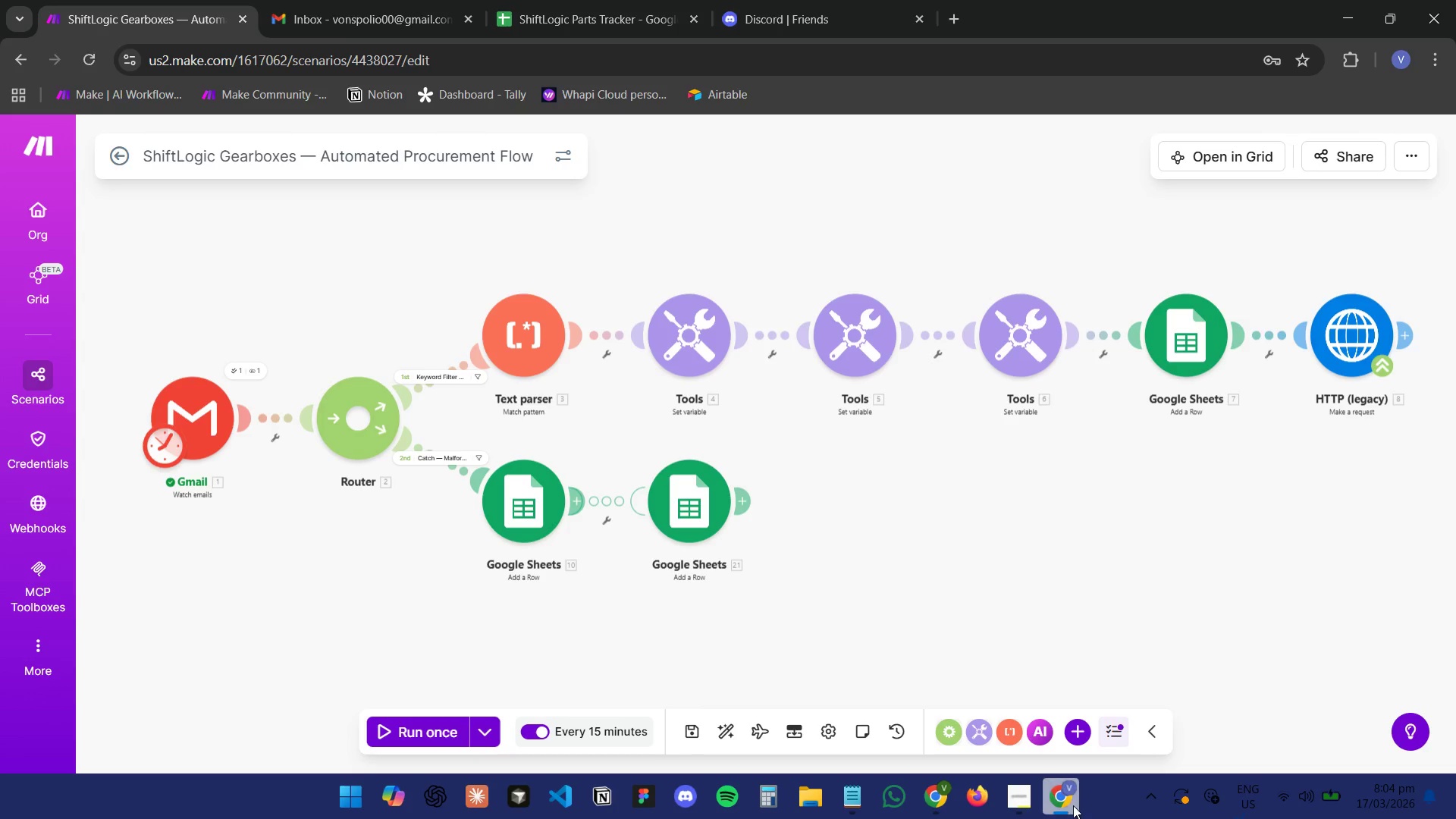 
left_click([1073, 805])
 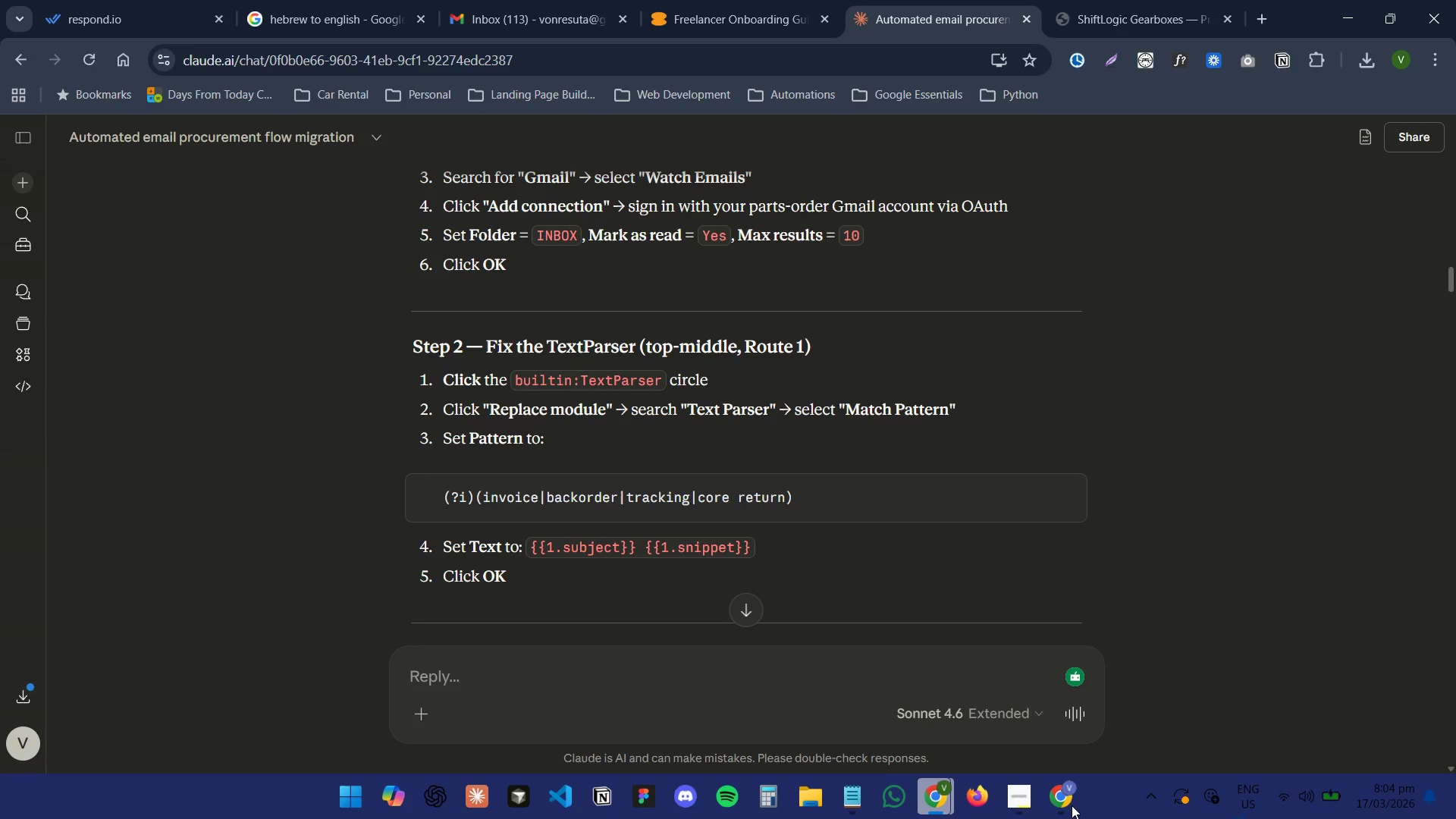 
left_click([1072, 805])
 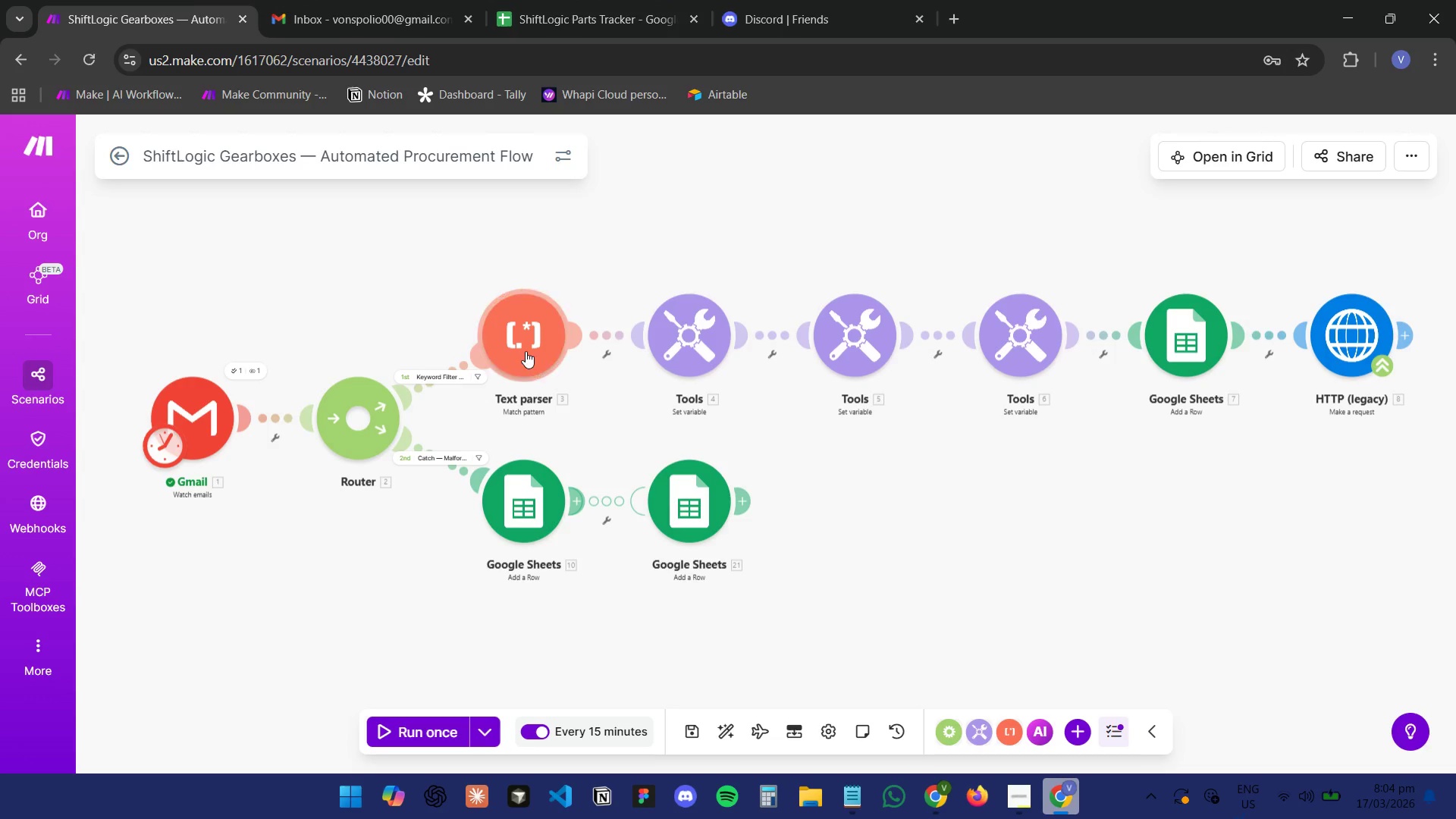 
left_click([524, 351])
 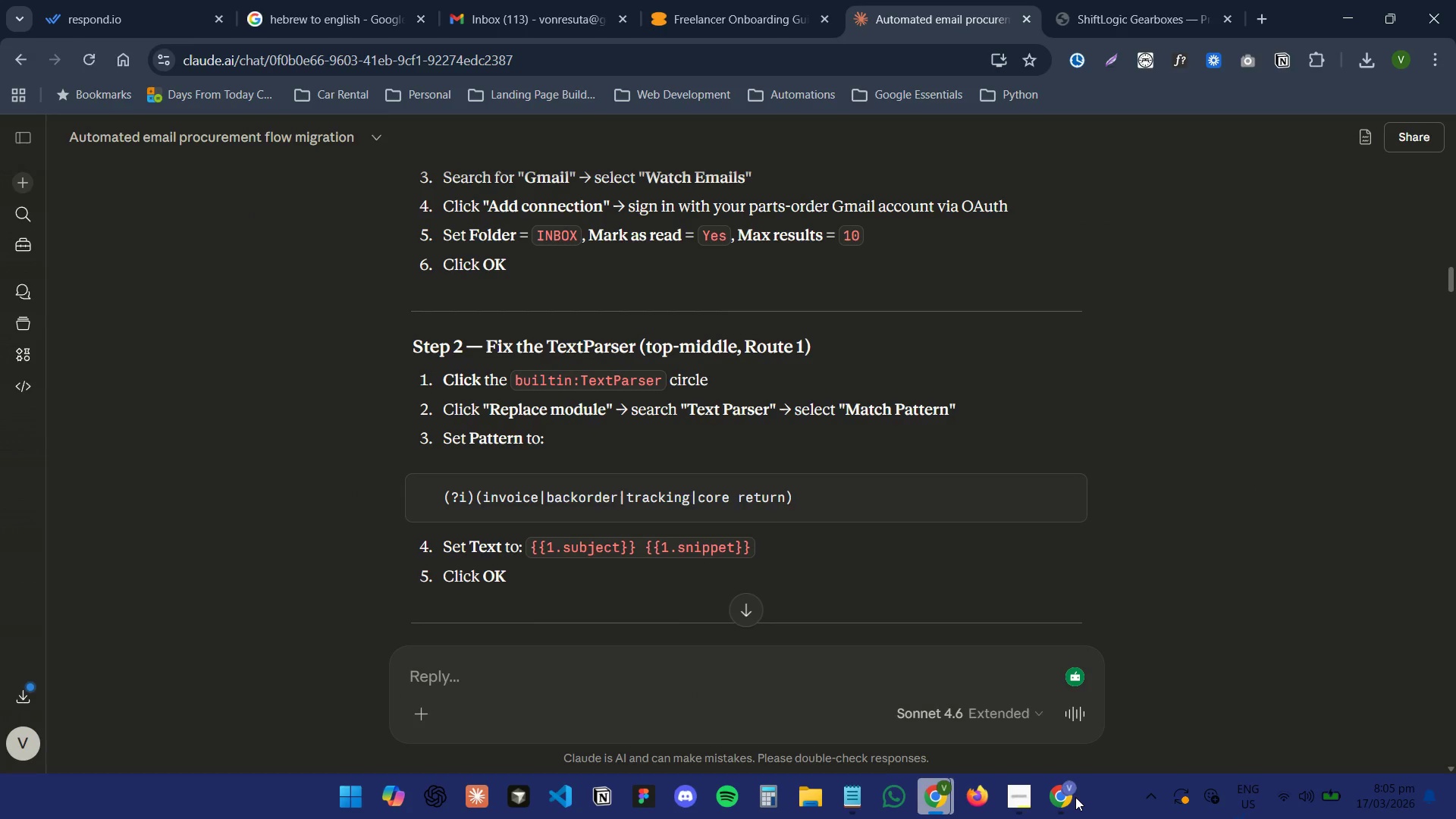 
wait(10.27)
 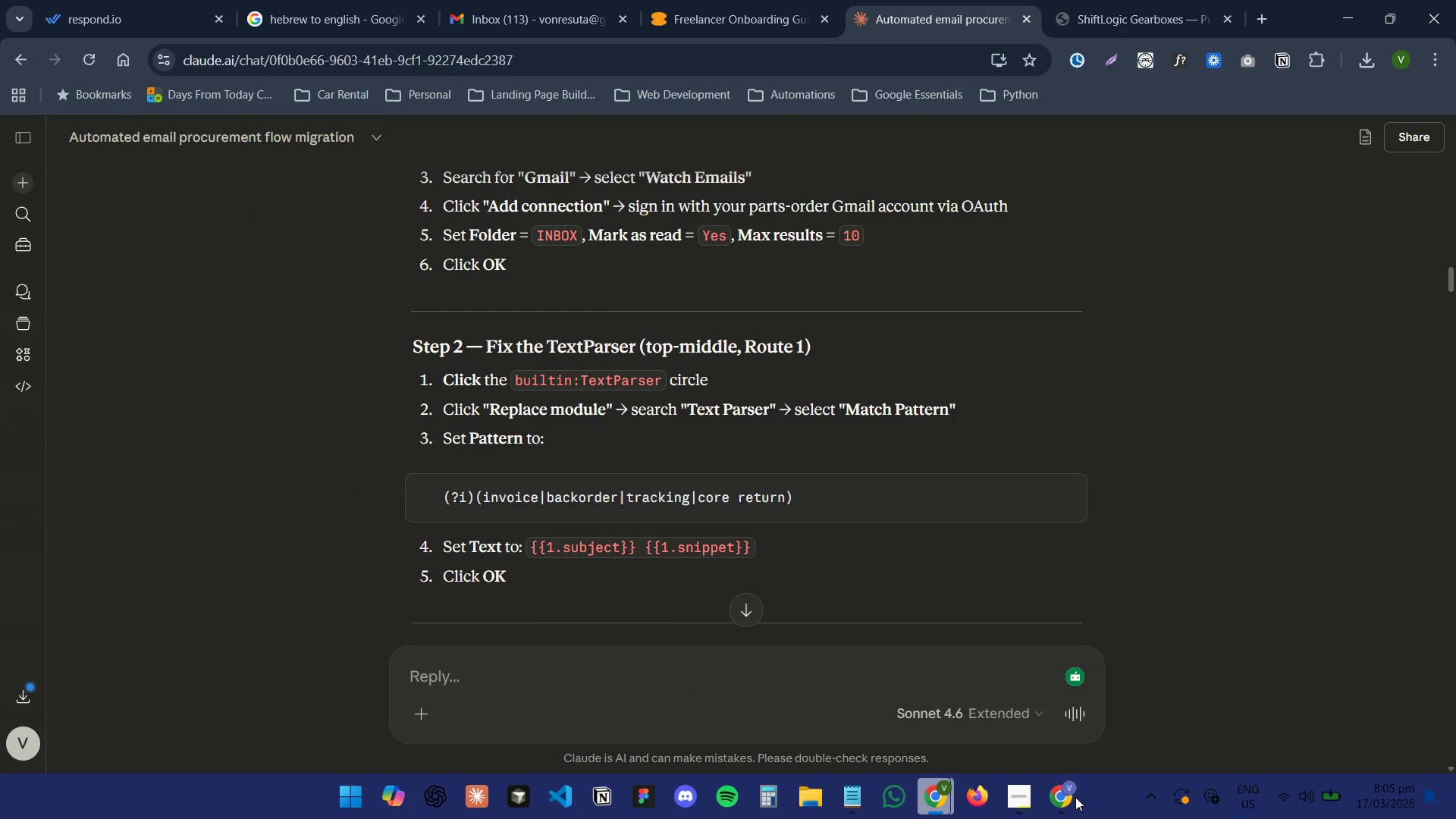 
scroll: coordinate [986, 504], scroll_direction: down, amount: 11.0
 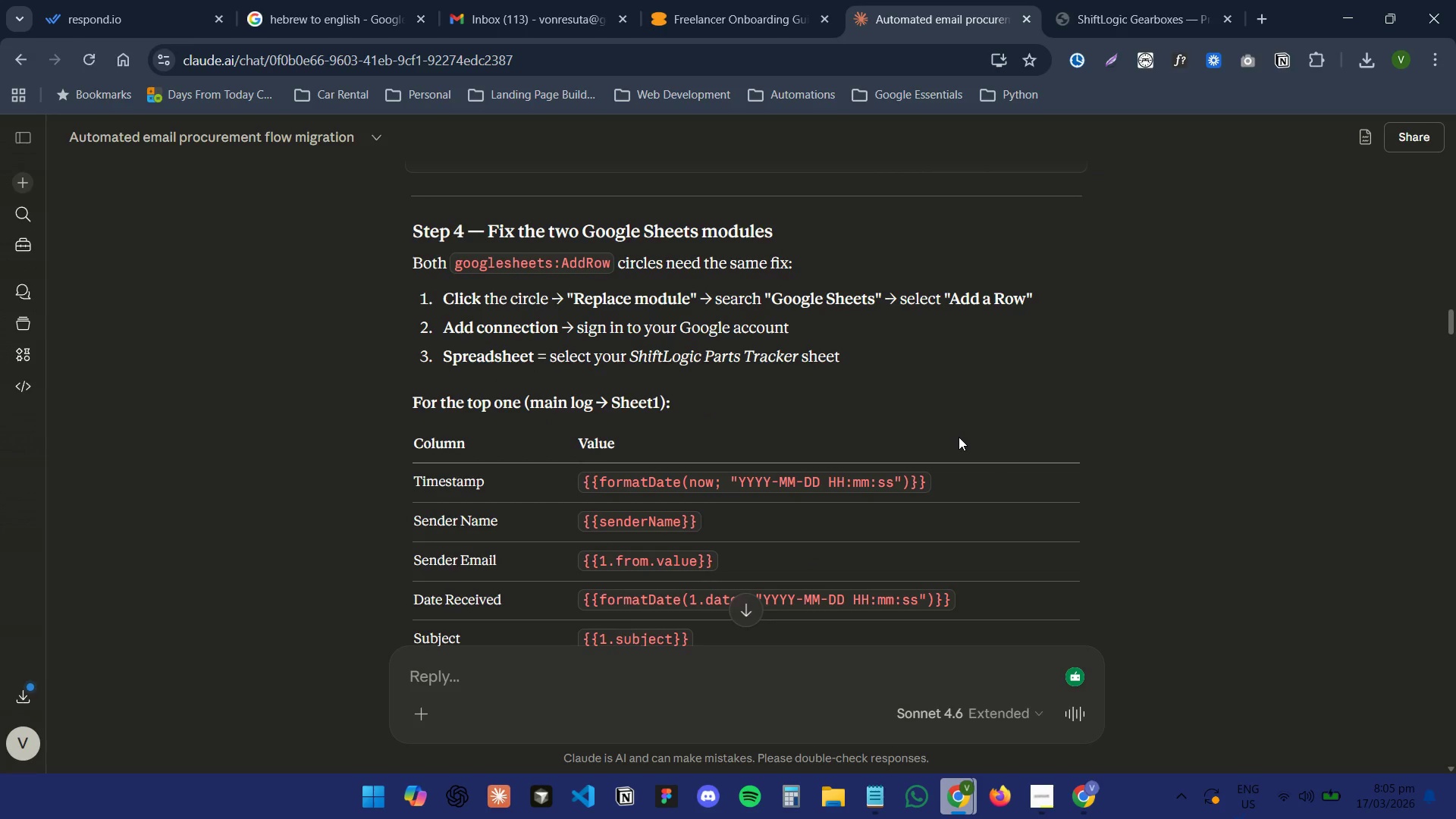 
wait(8.12)
 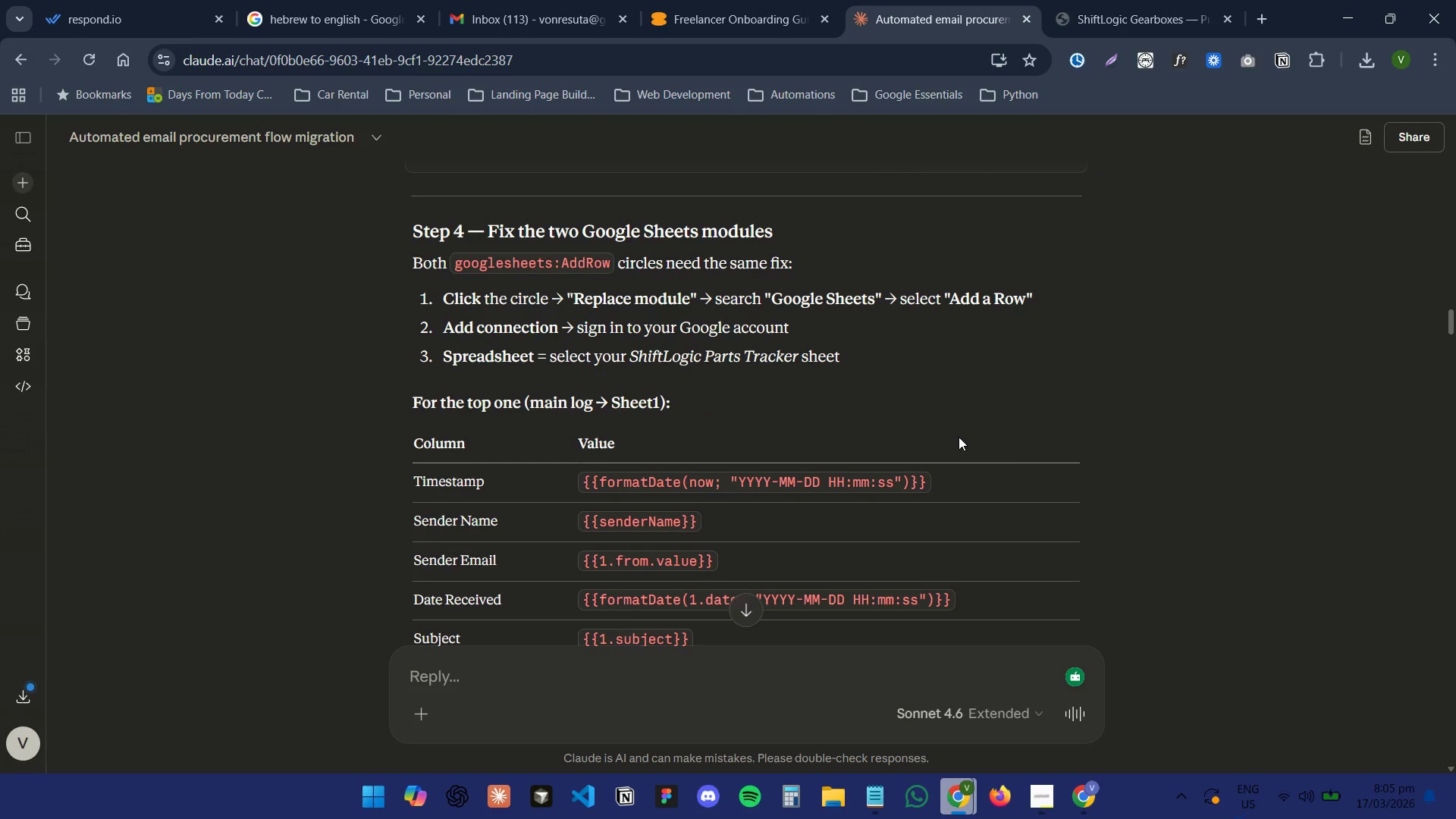 
scroll: coordinate [971, 426], scroll_direction: down, amount: 2.0
 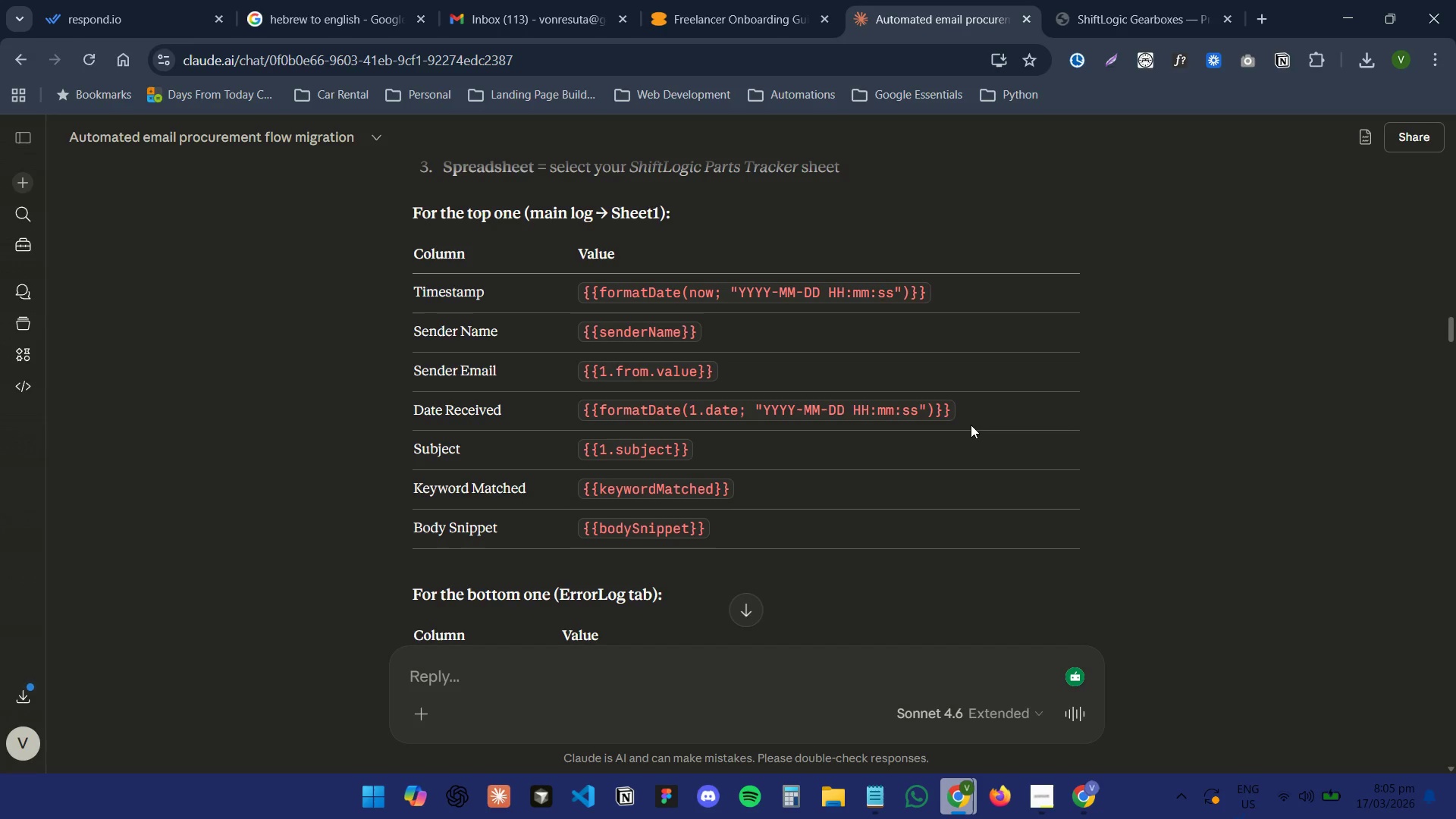 
wait(9.6)
 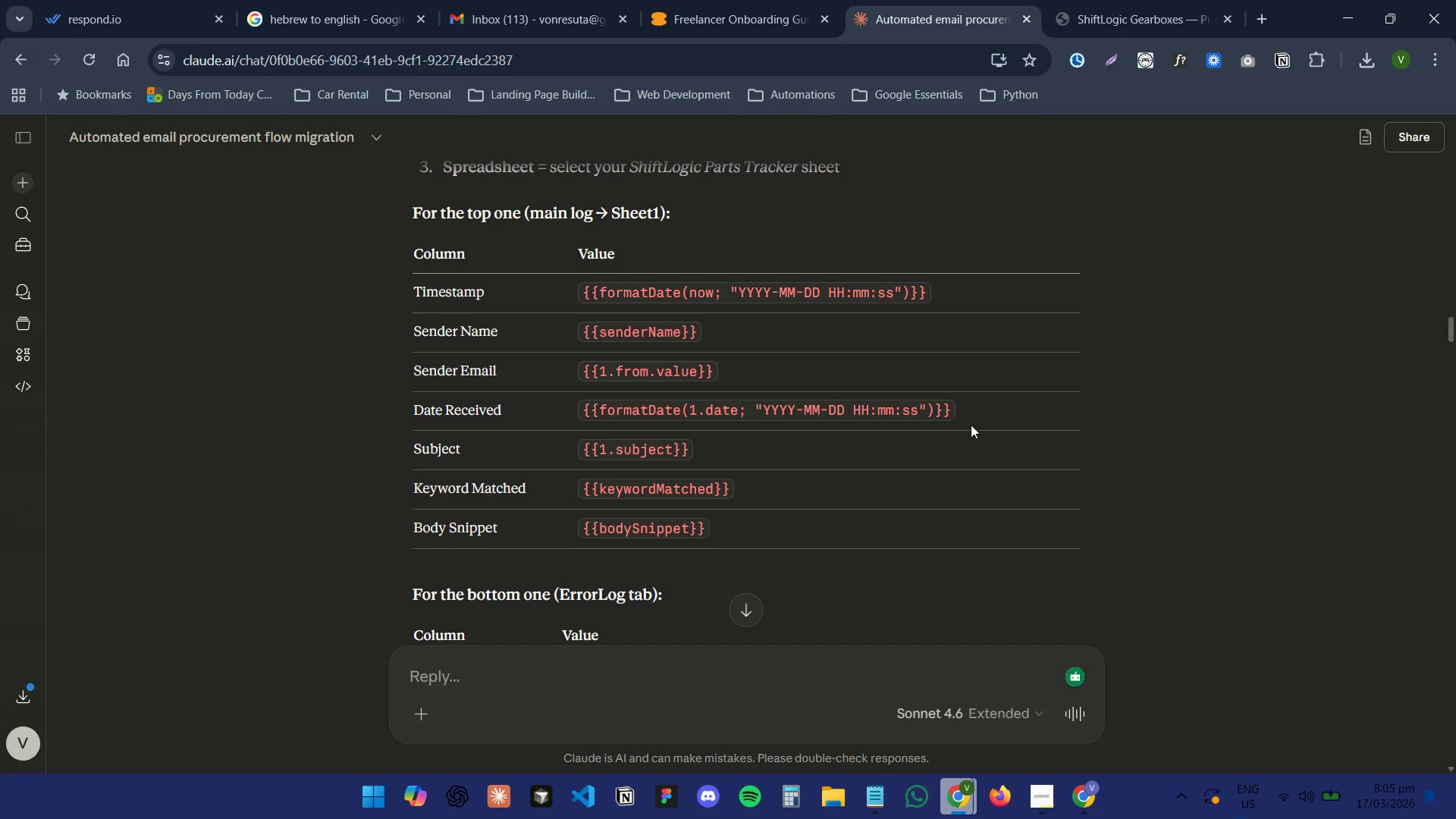 
left_click([1140, 5])
 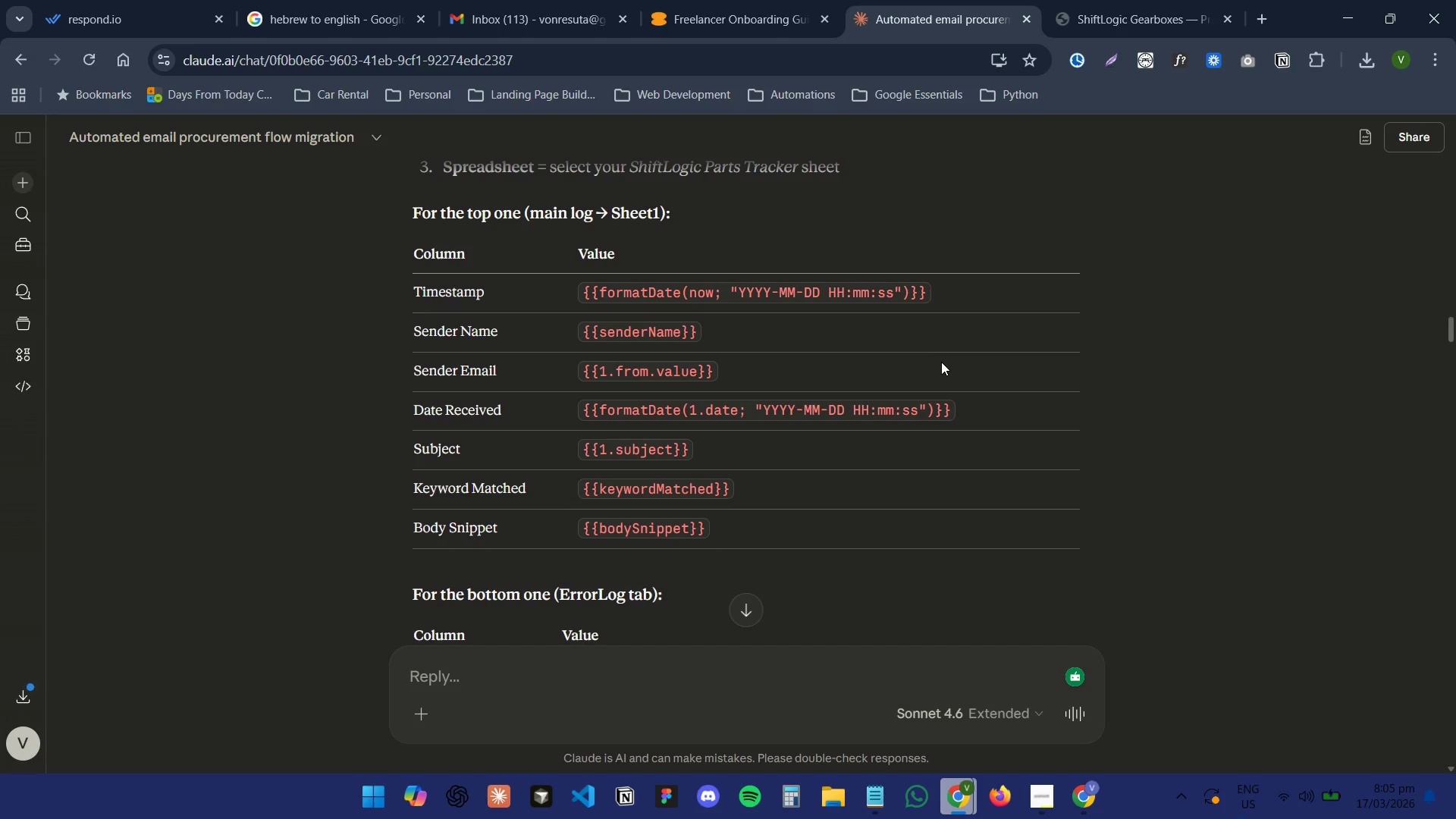 
left_click([1085, 802])
 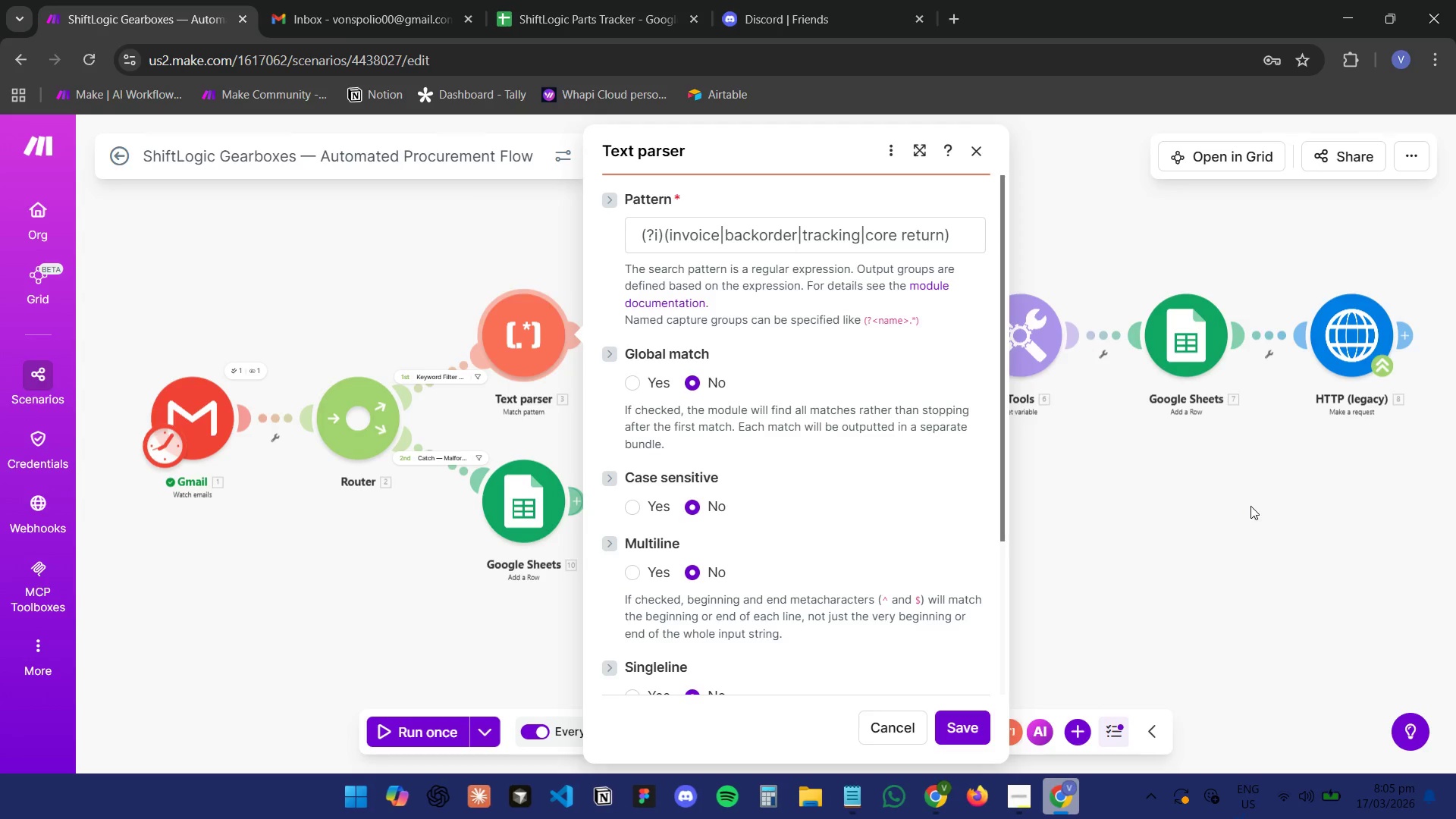 
double_click([1174, 315])
 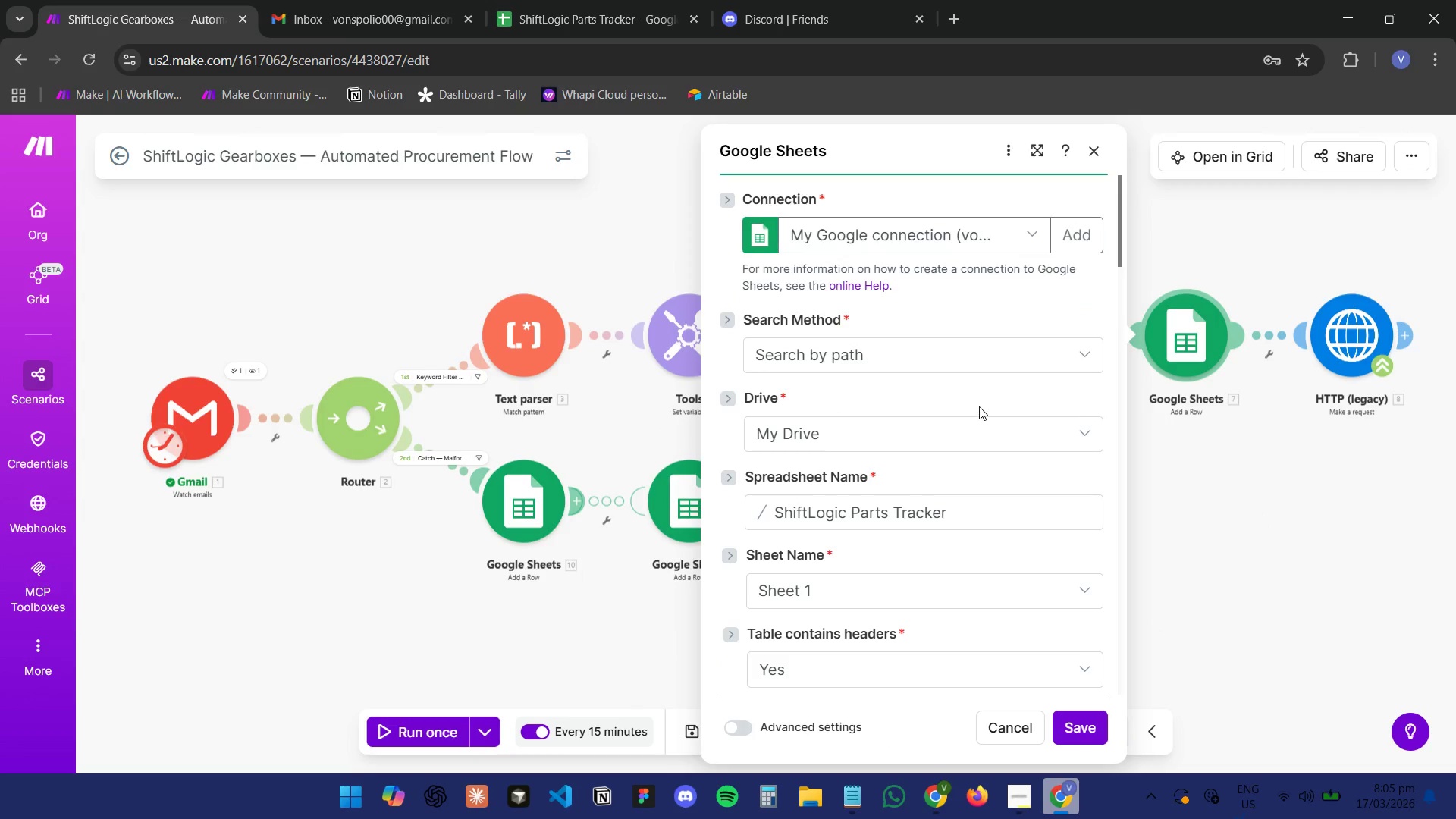 
scroll: coordinate [952, 317], scroll_direction: down, amount: 6.0
 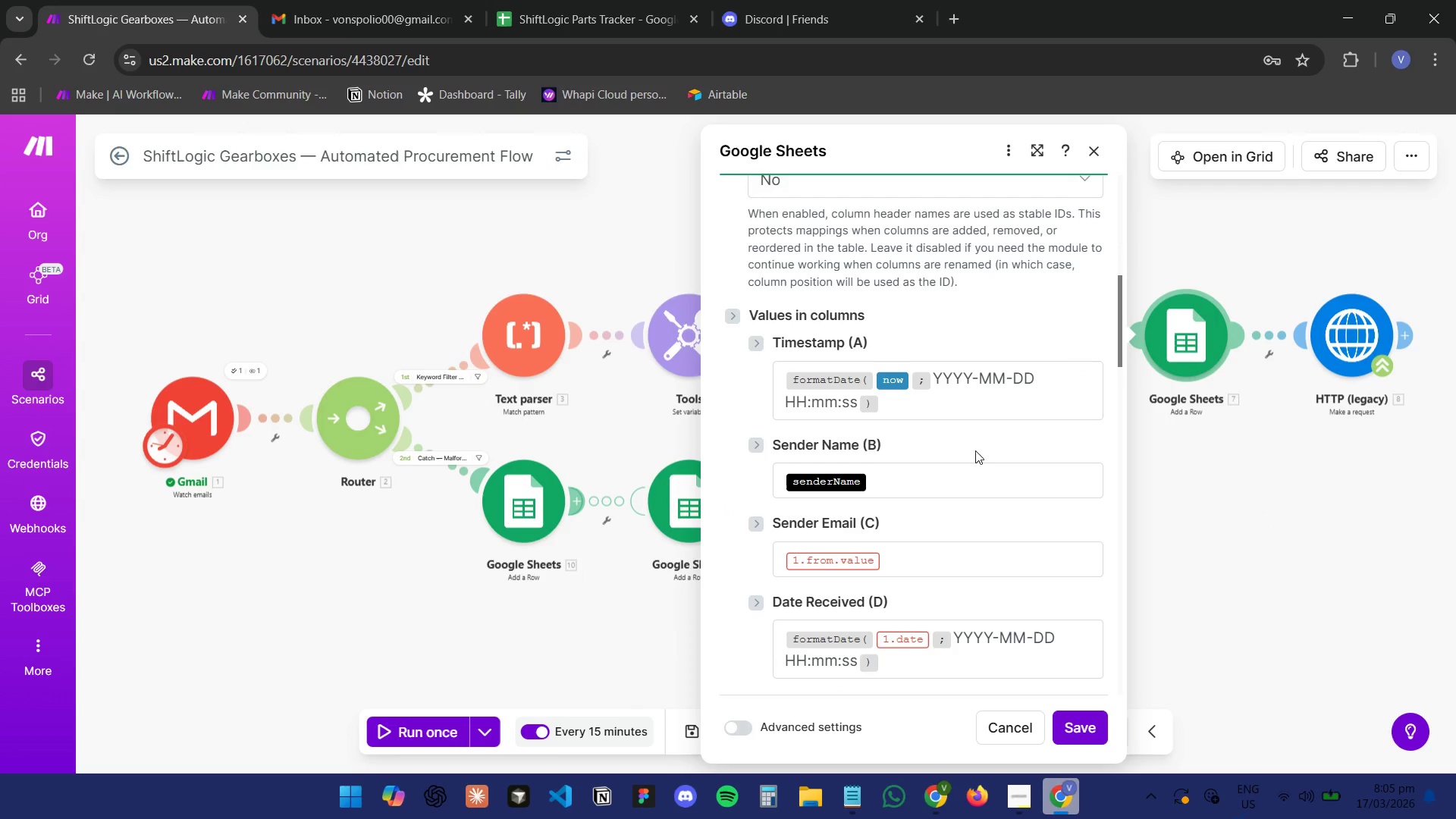 
scroll: coordinate [943, 397], scroll_direction: up, amount: 5.0
 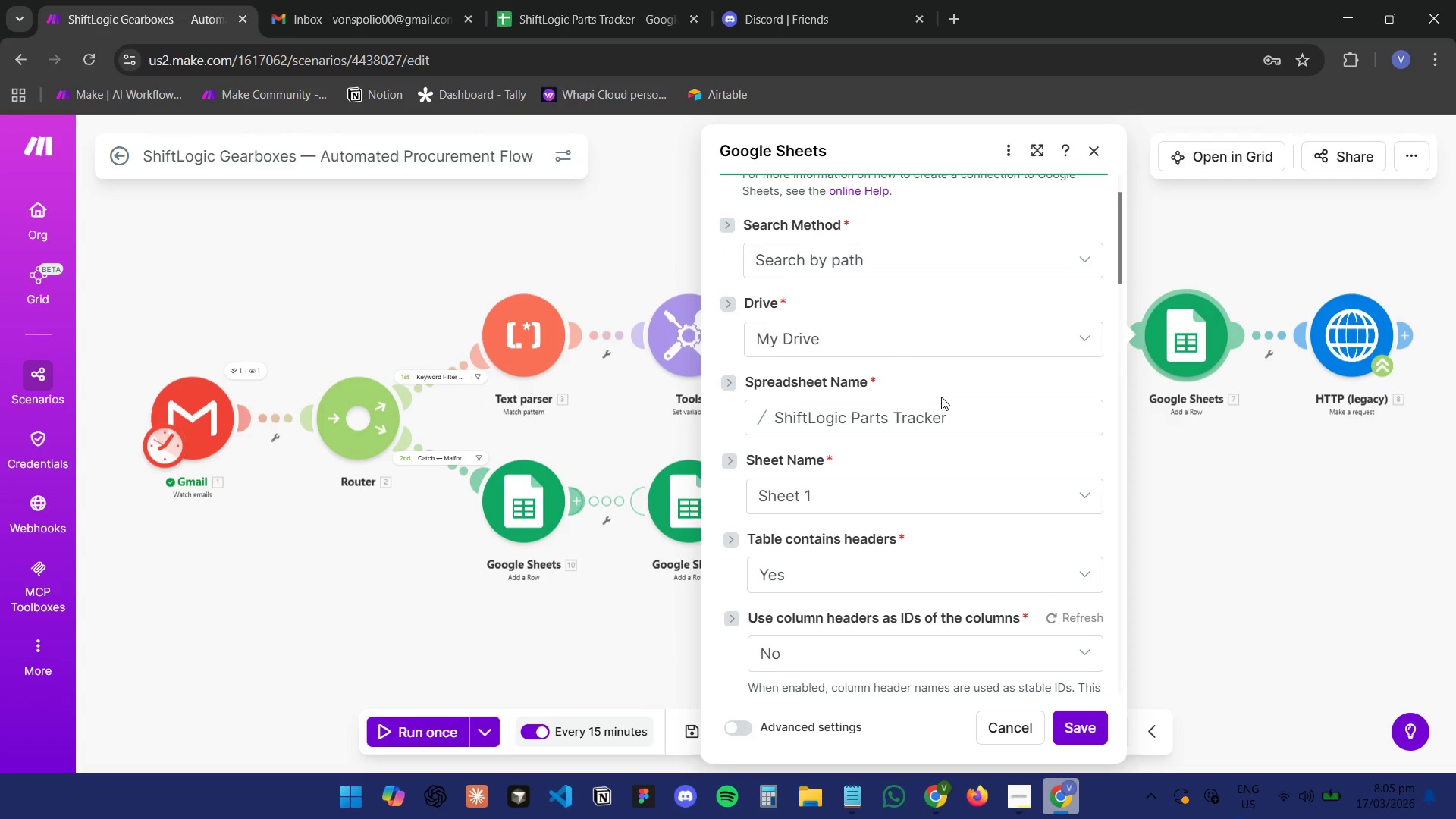 
scroll: coordinate [934, 392], scroll_direction: down, amount: 5.0
 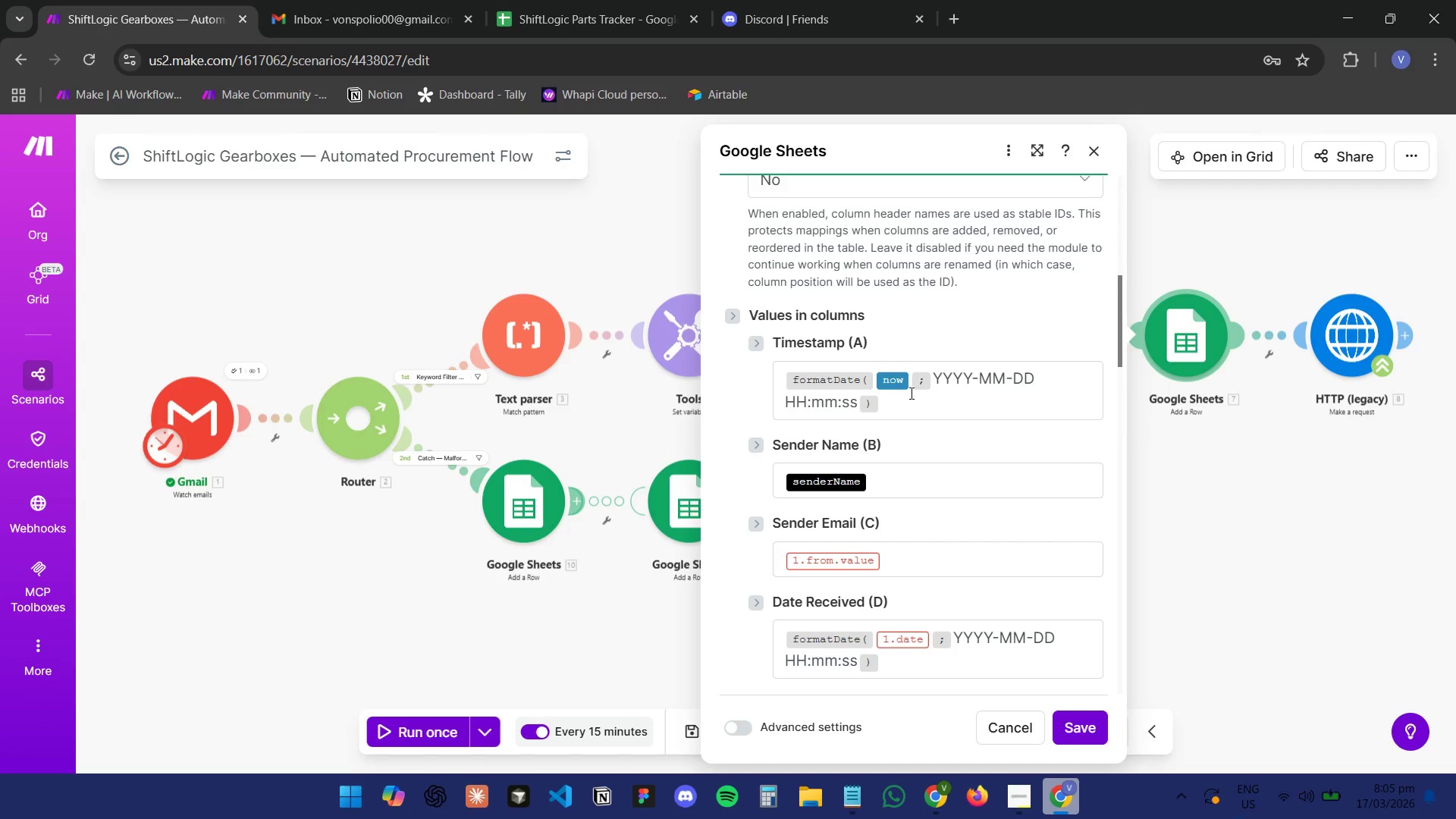 
left_click([907, 397])
 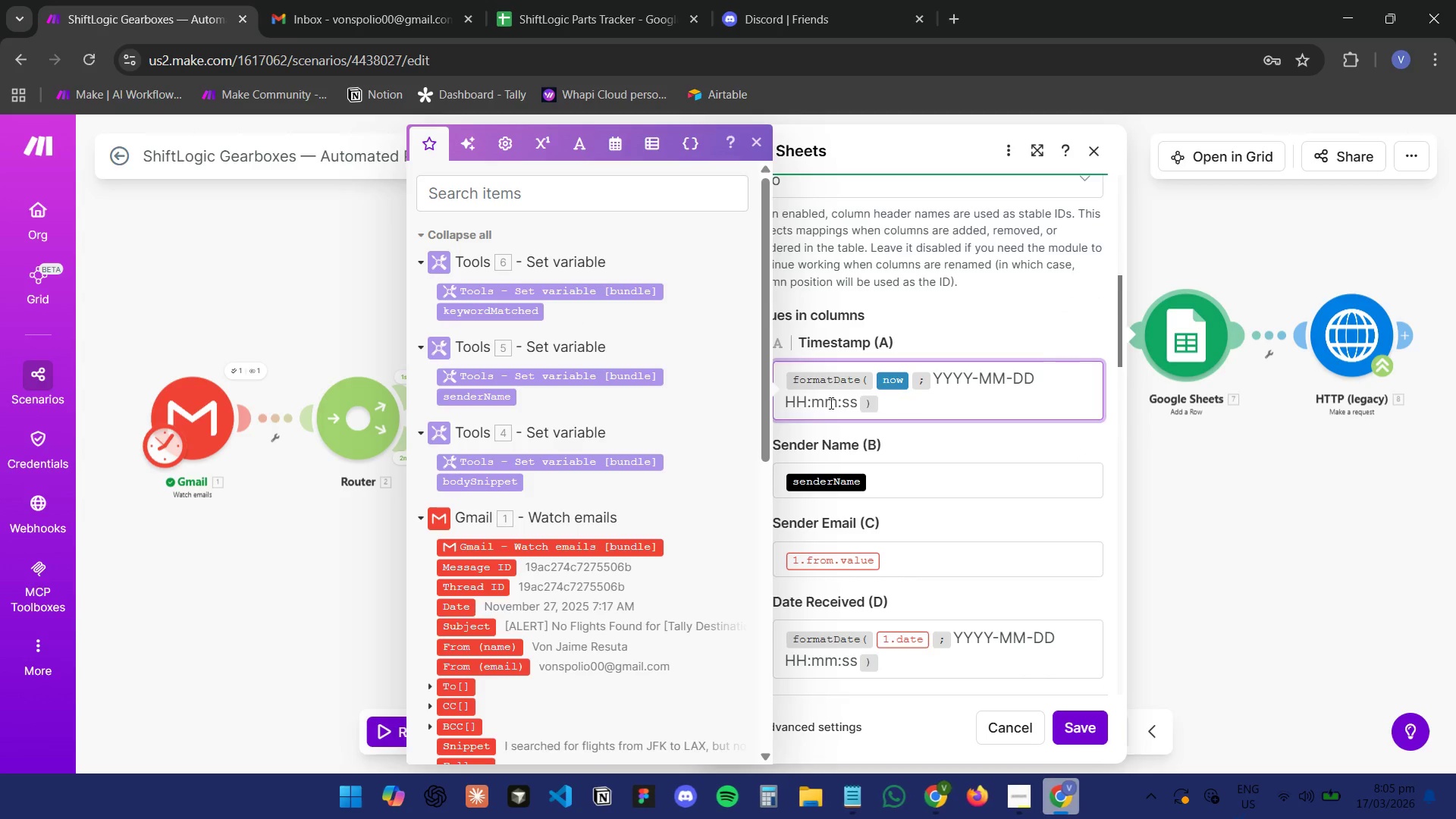 
scroll: coordinate [623, 446], scroll_direction: down, amount: 13.0
 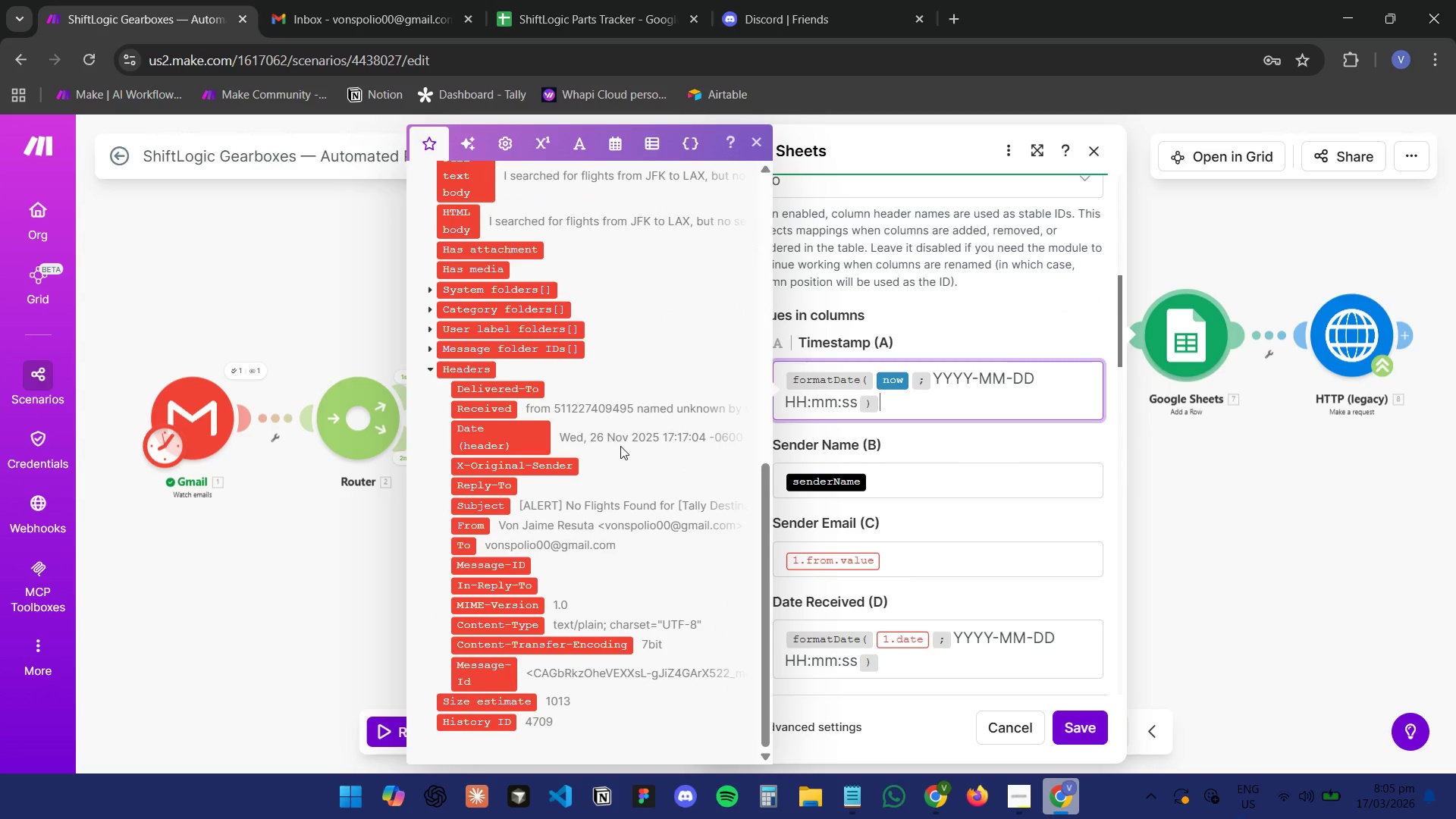 
scroll: coordinate [617, 446], scroll_direction: up, amount: 3.0
 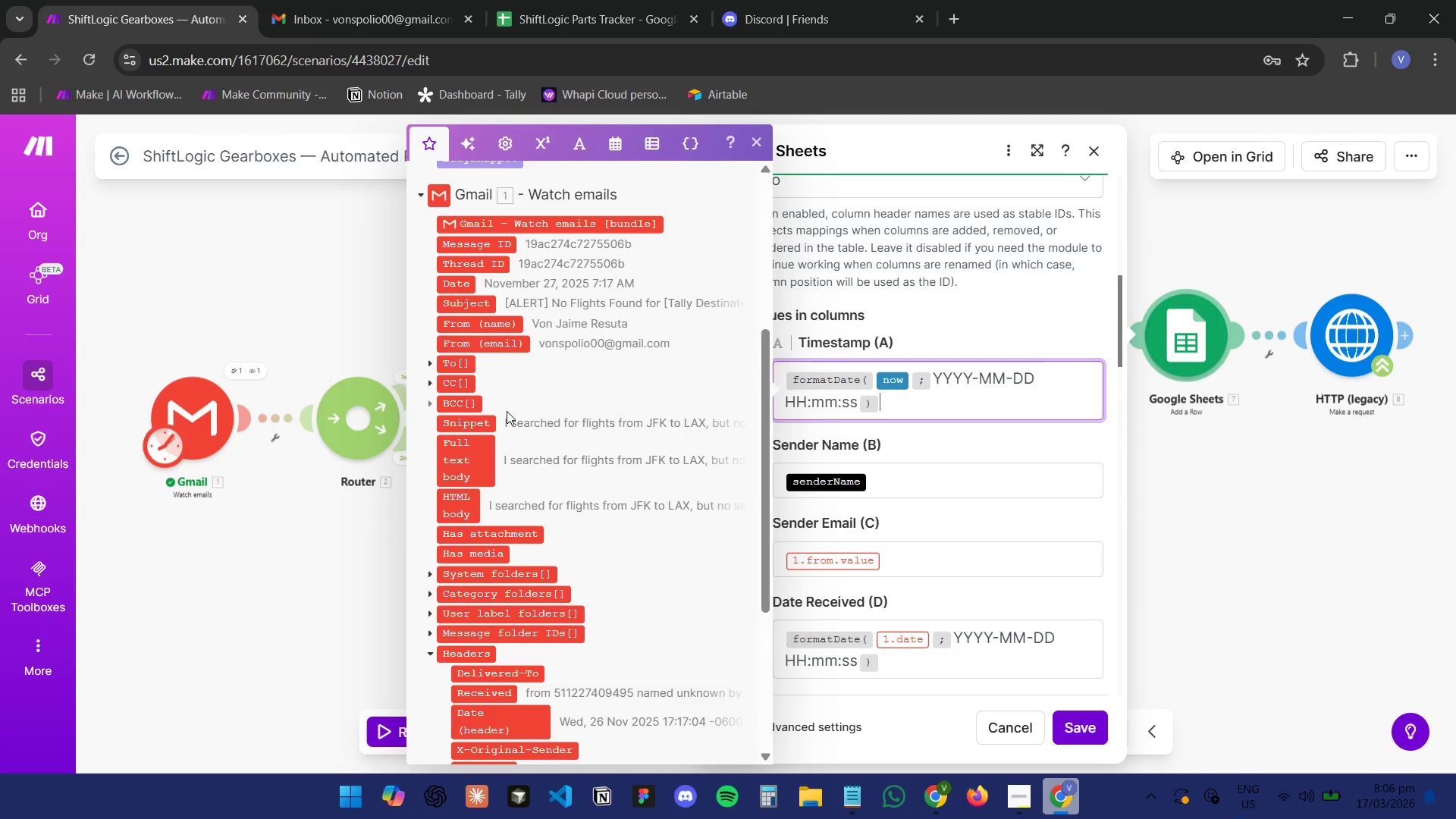 
wait(6.39)
 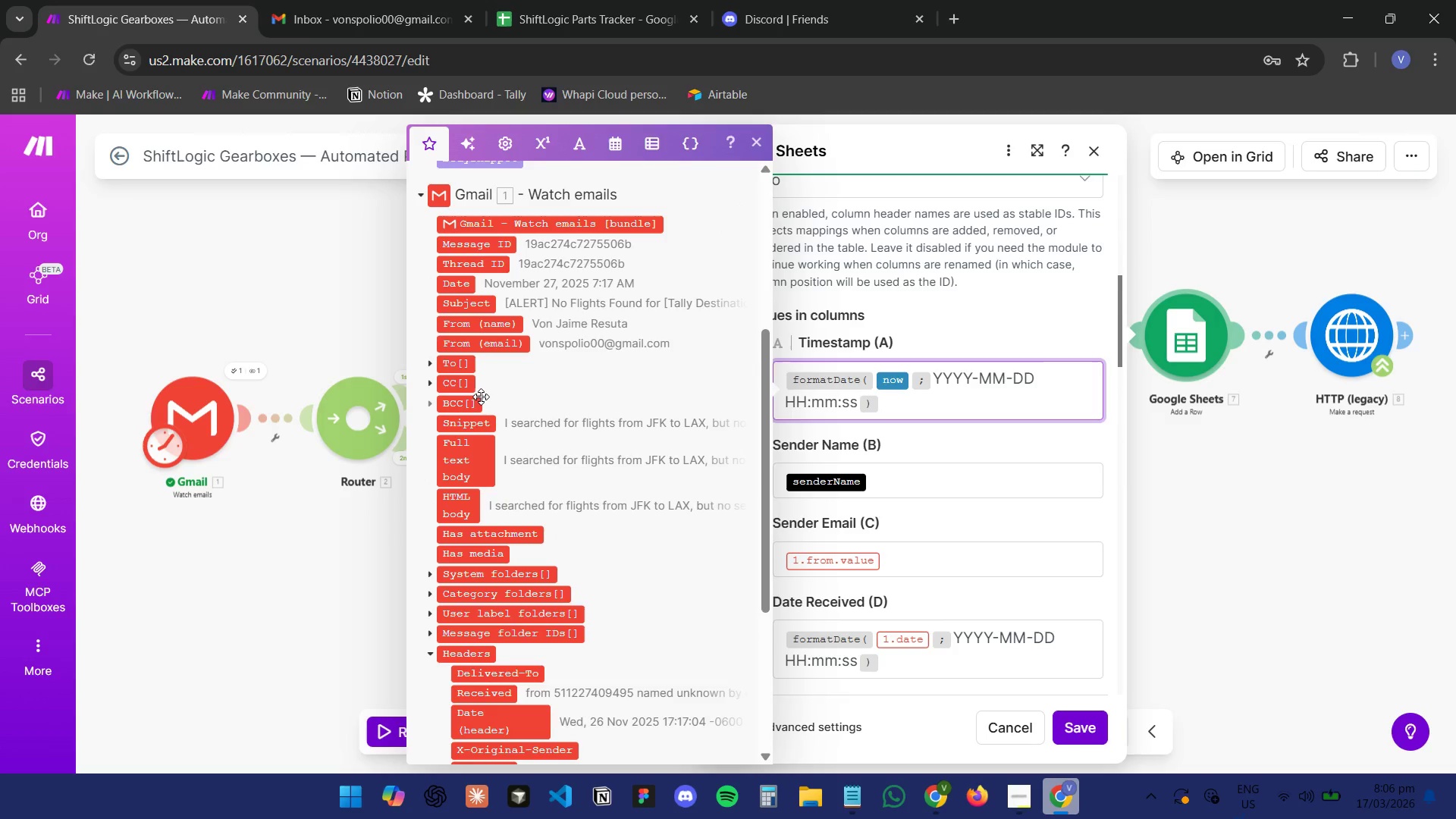 
mouse_move([500, 344])
 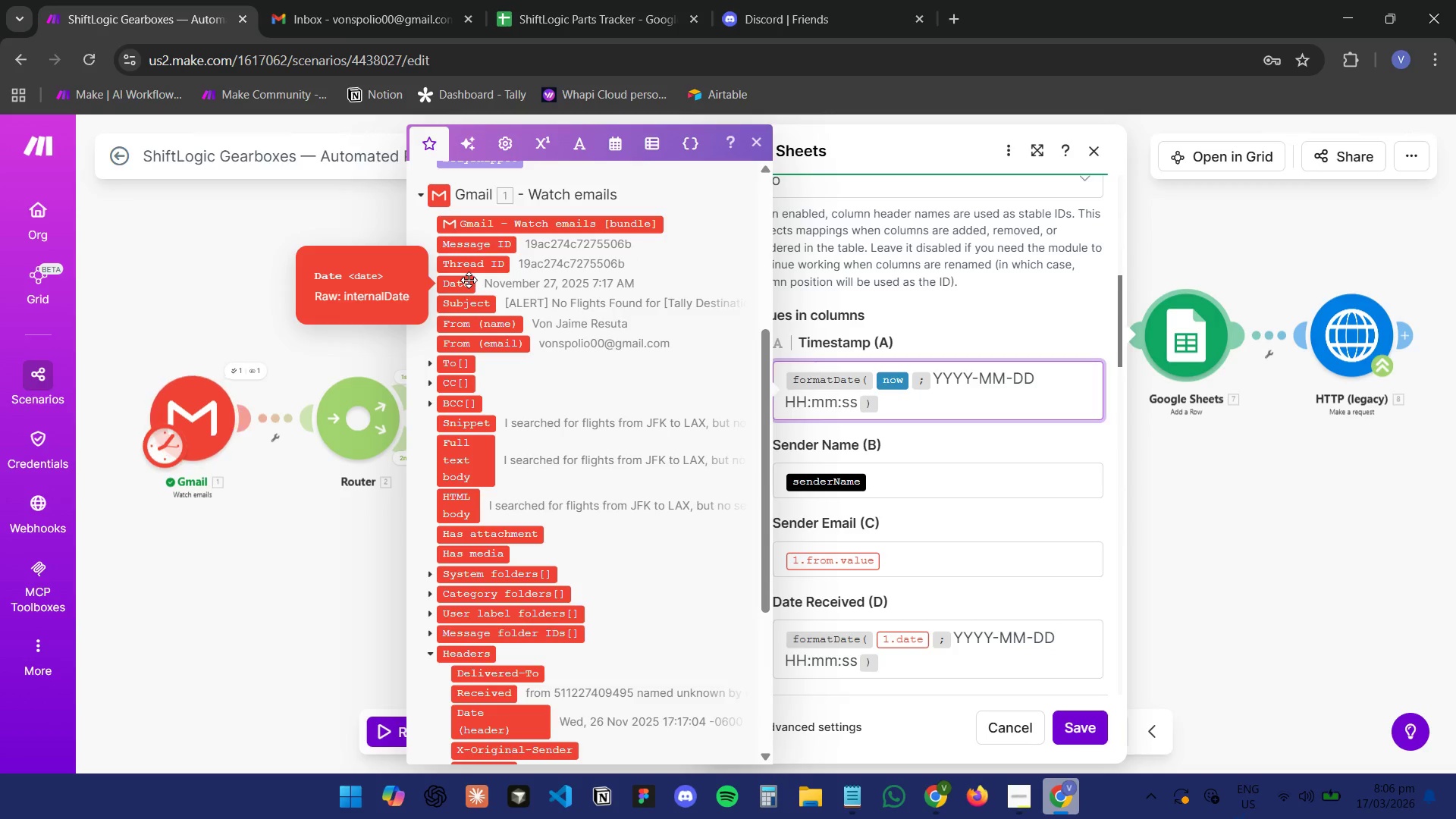 
wait(5.57)
 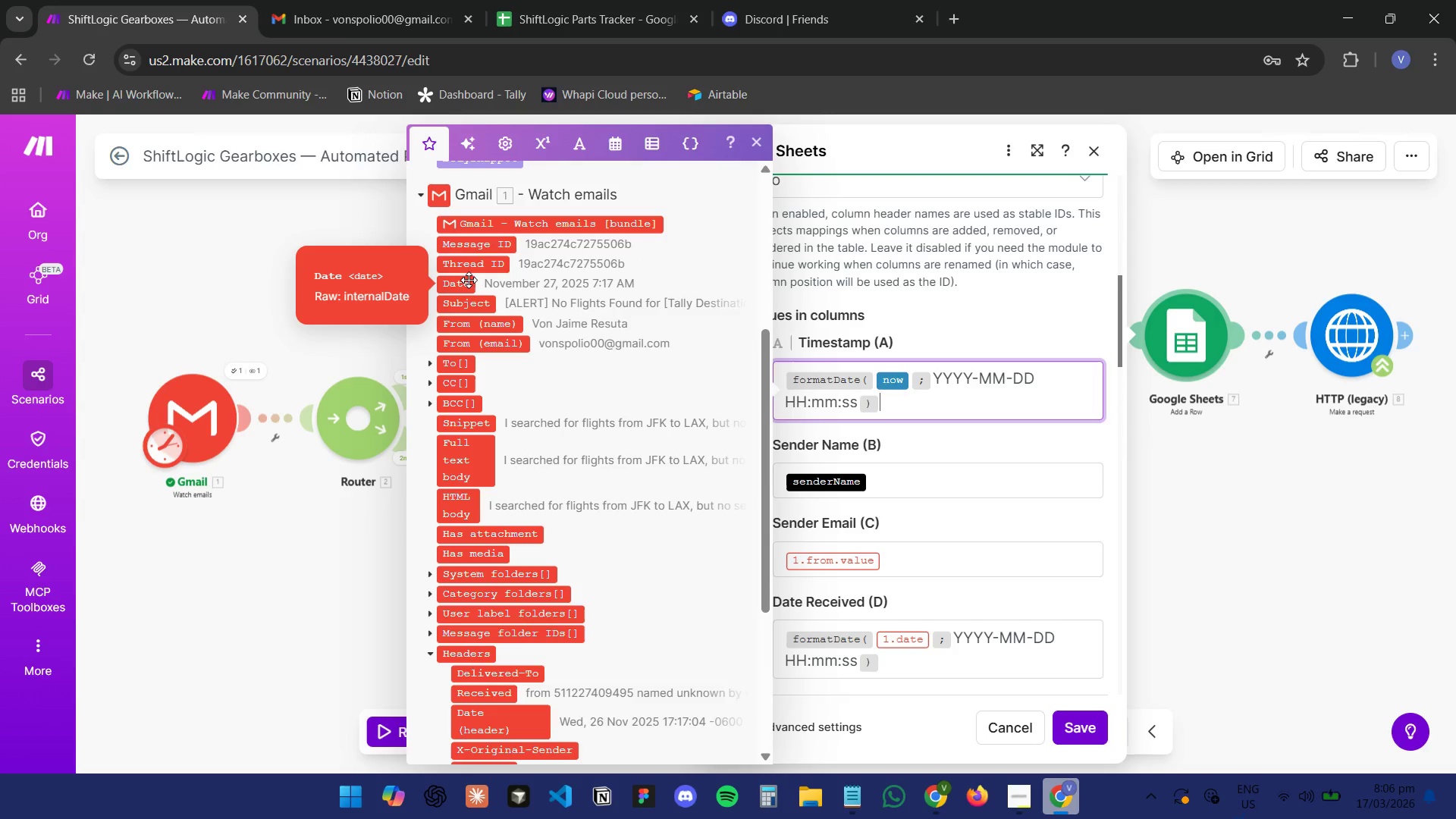 
left_click([469, 280])
 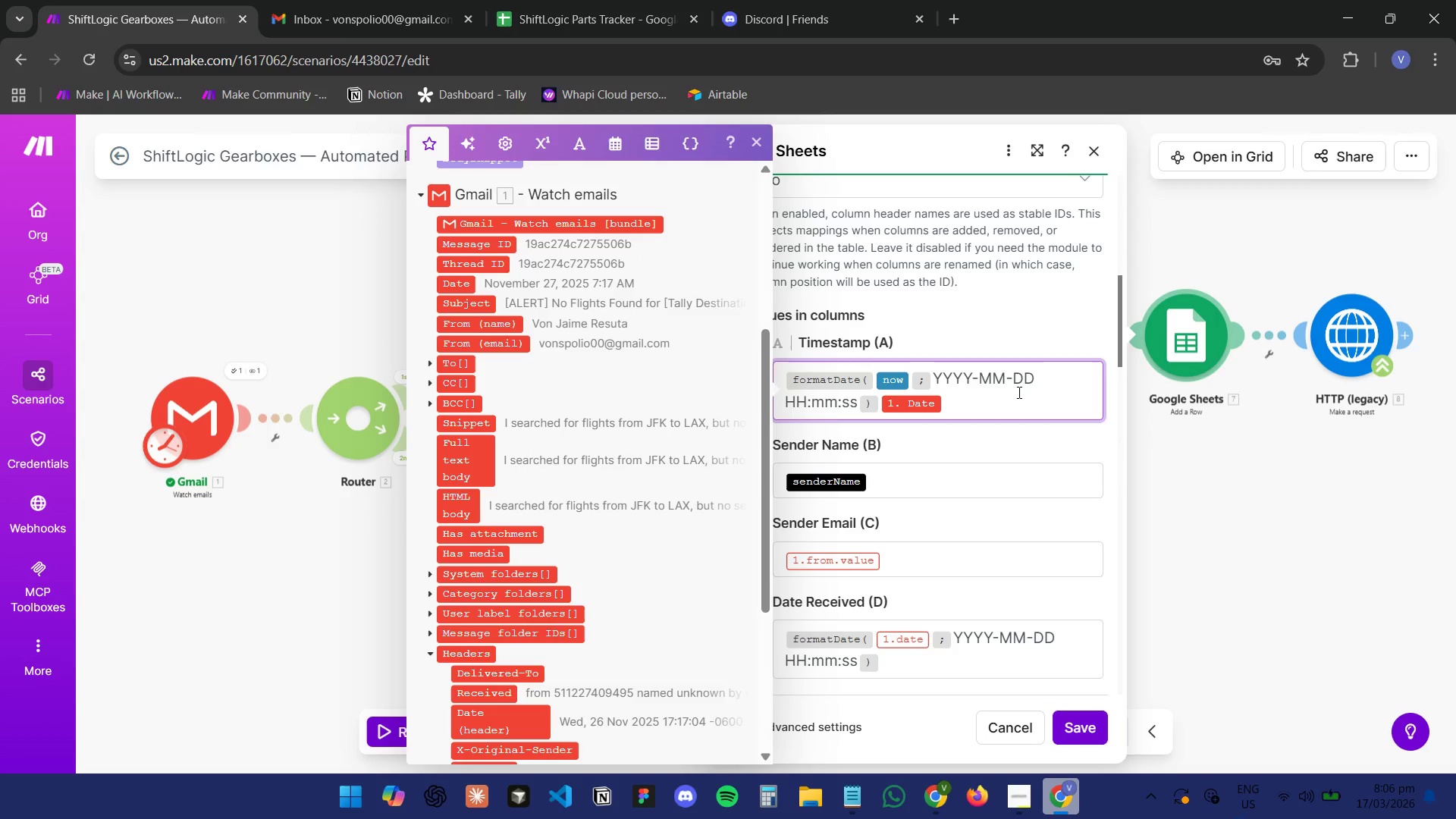 
key(Backspace)
 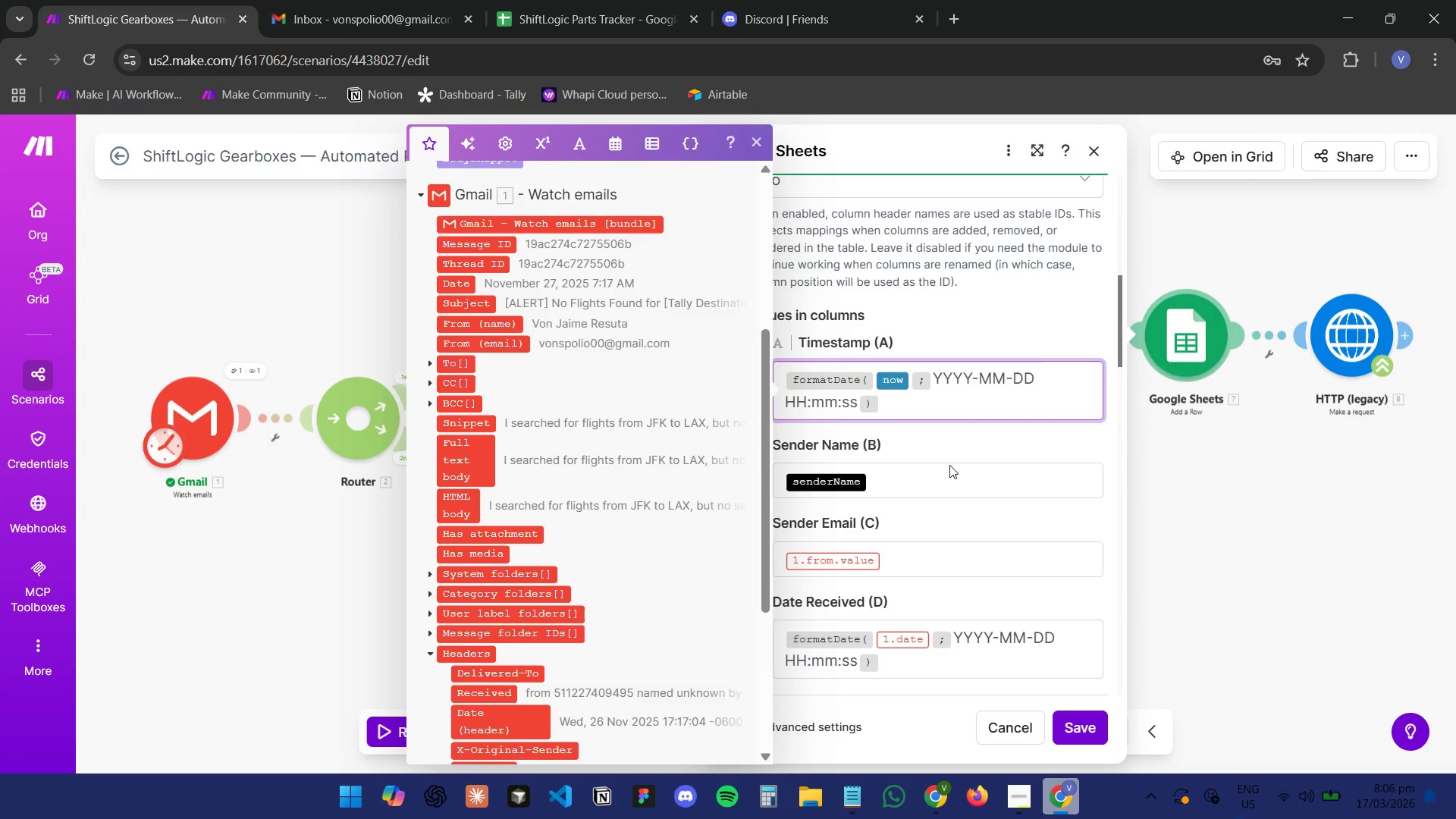 
left_click([1062, 784])
 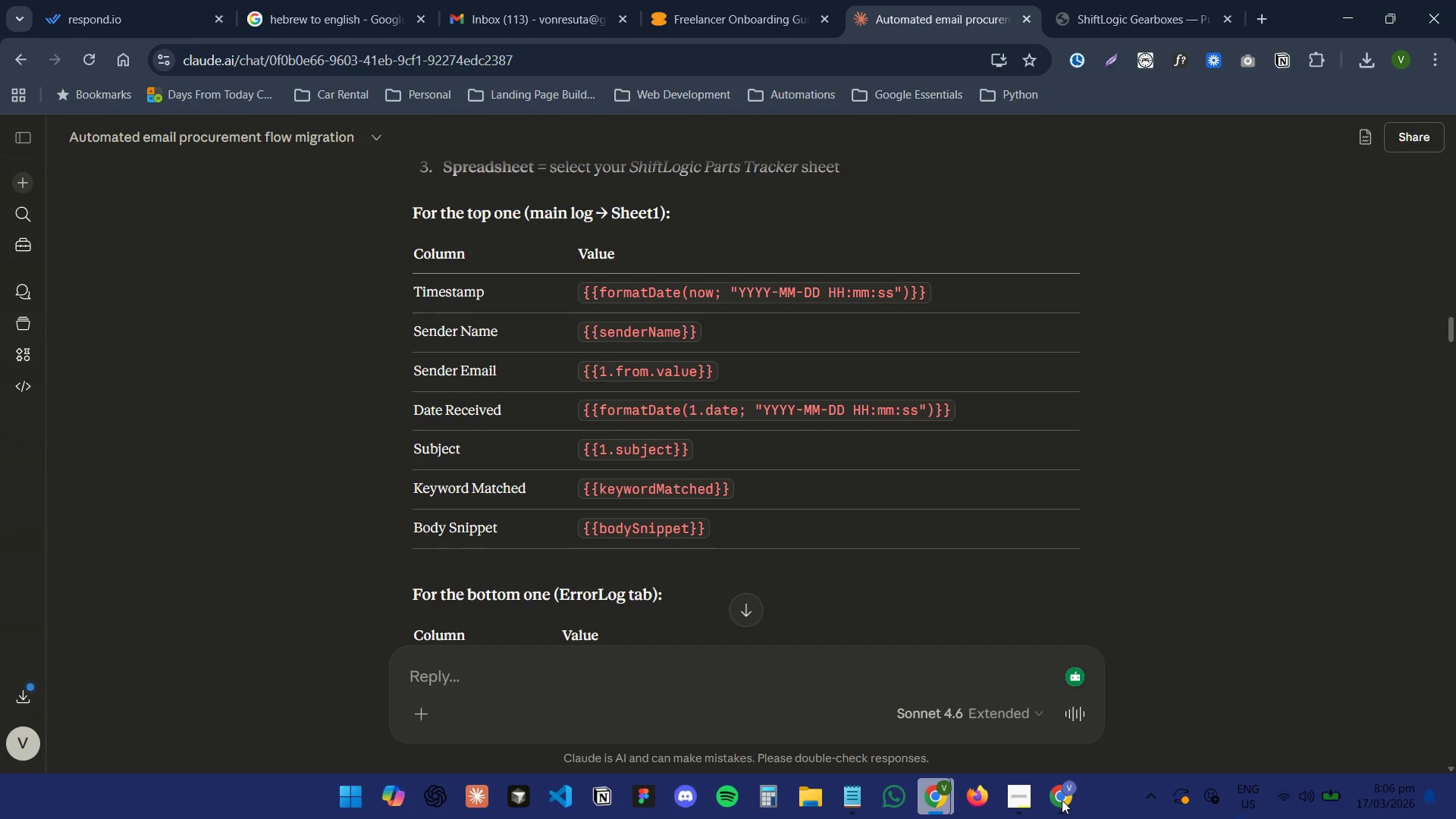 
wait(6.59)
 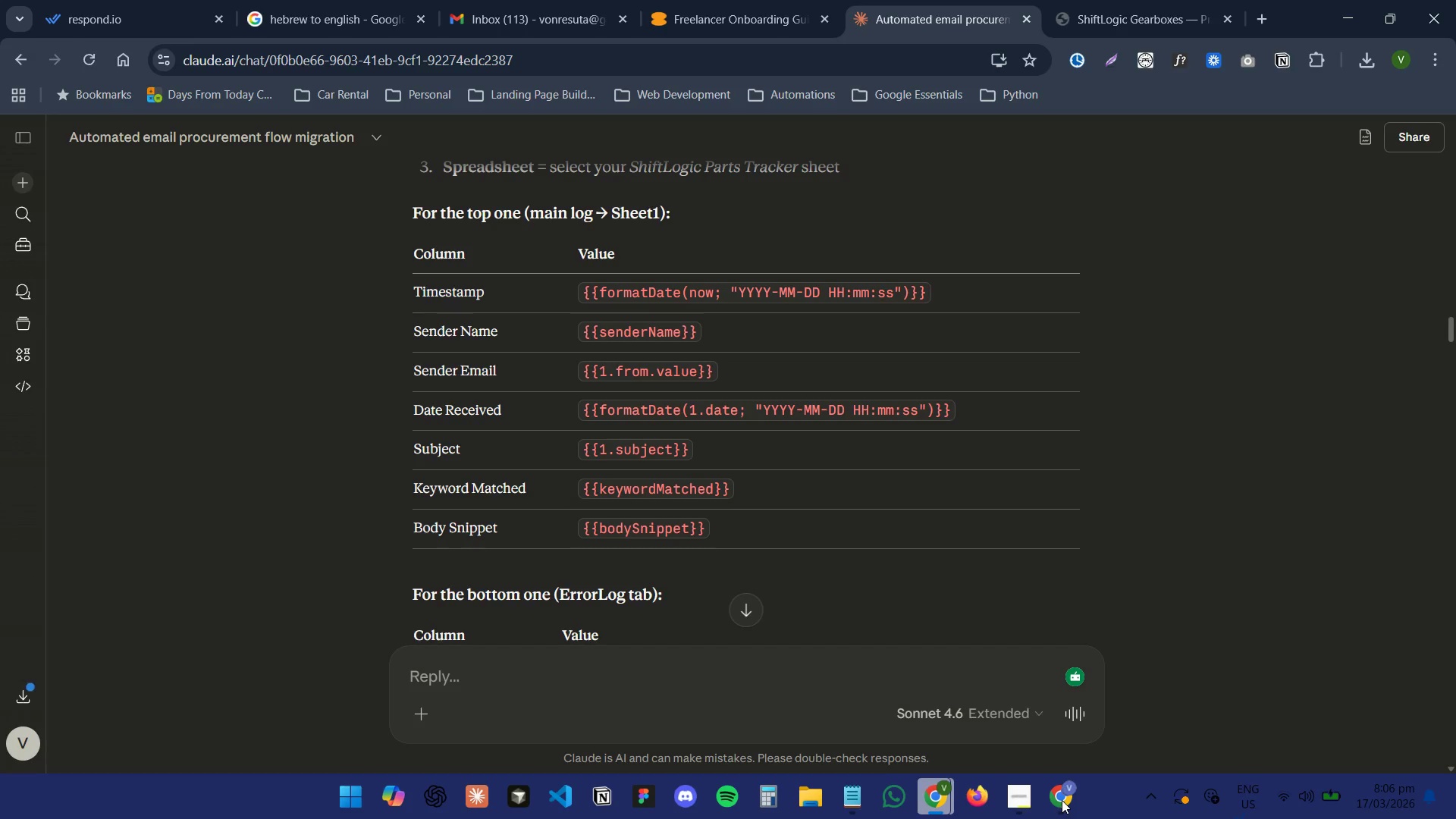 
left_click([1062, 800])
 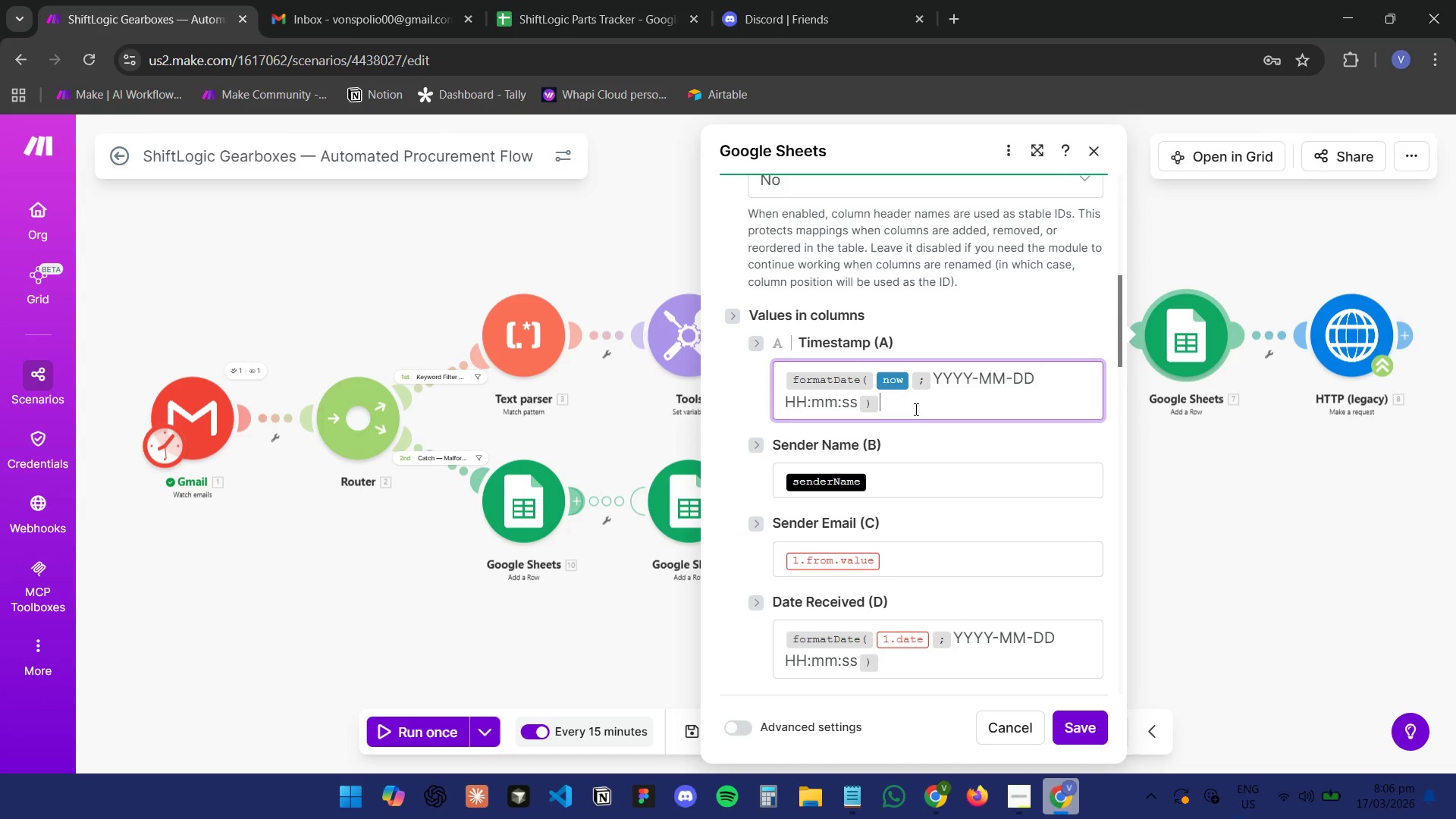 
left_click_drag(start_coordinate=[914, 409], to_coordinate=[724, 378])
 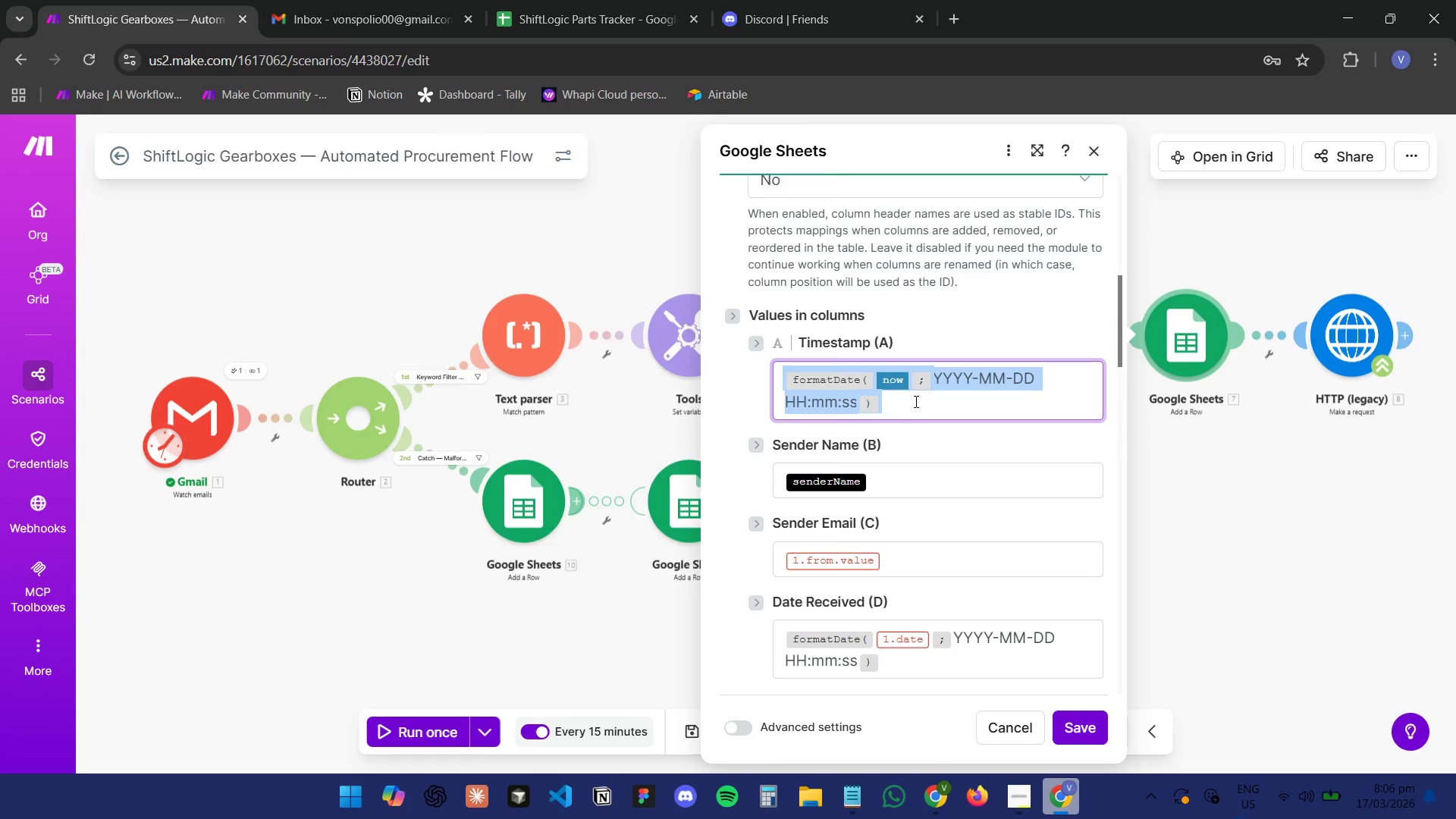 
left_click([904, 377])
 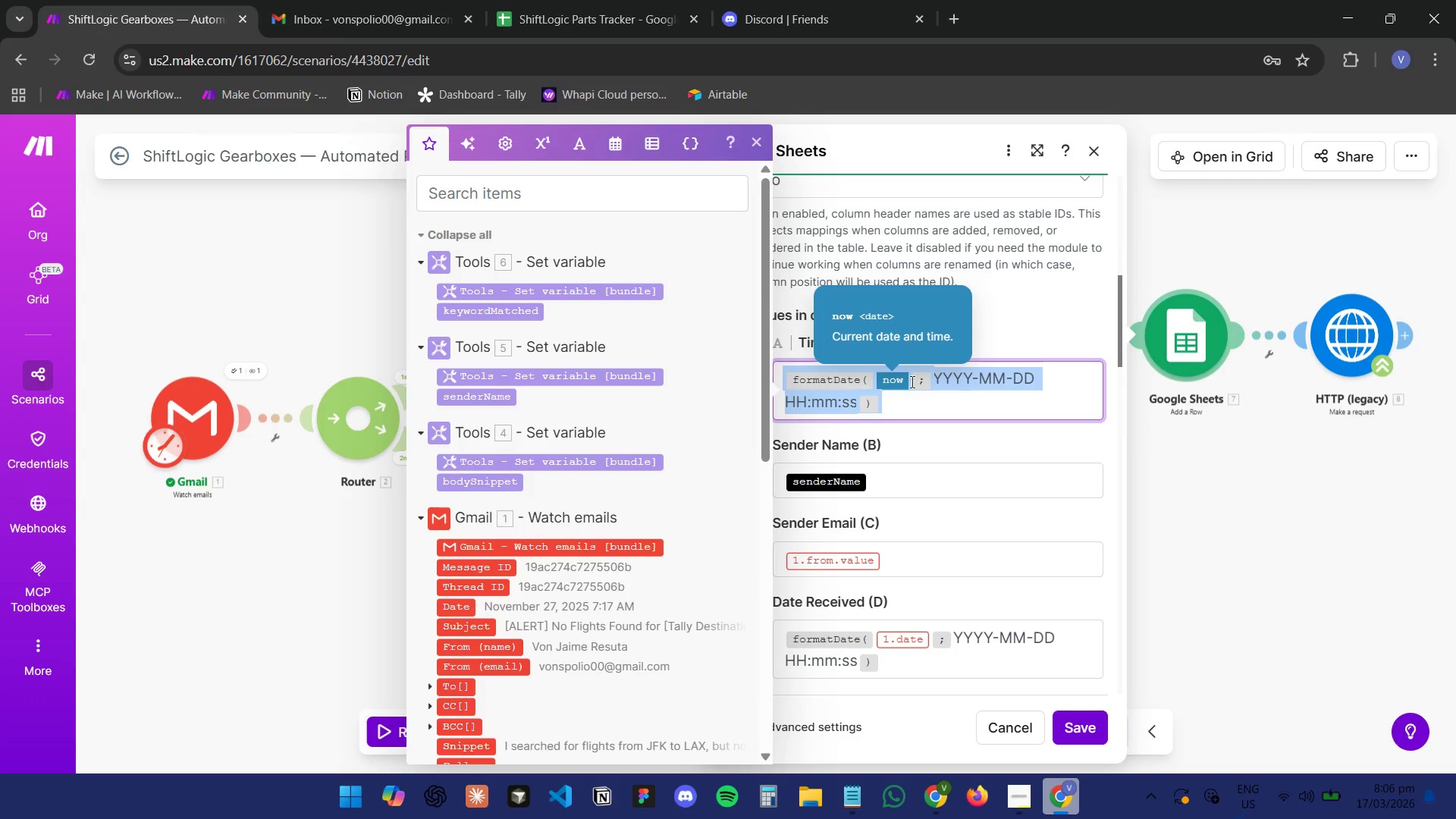 
left_click([915, 397])
 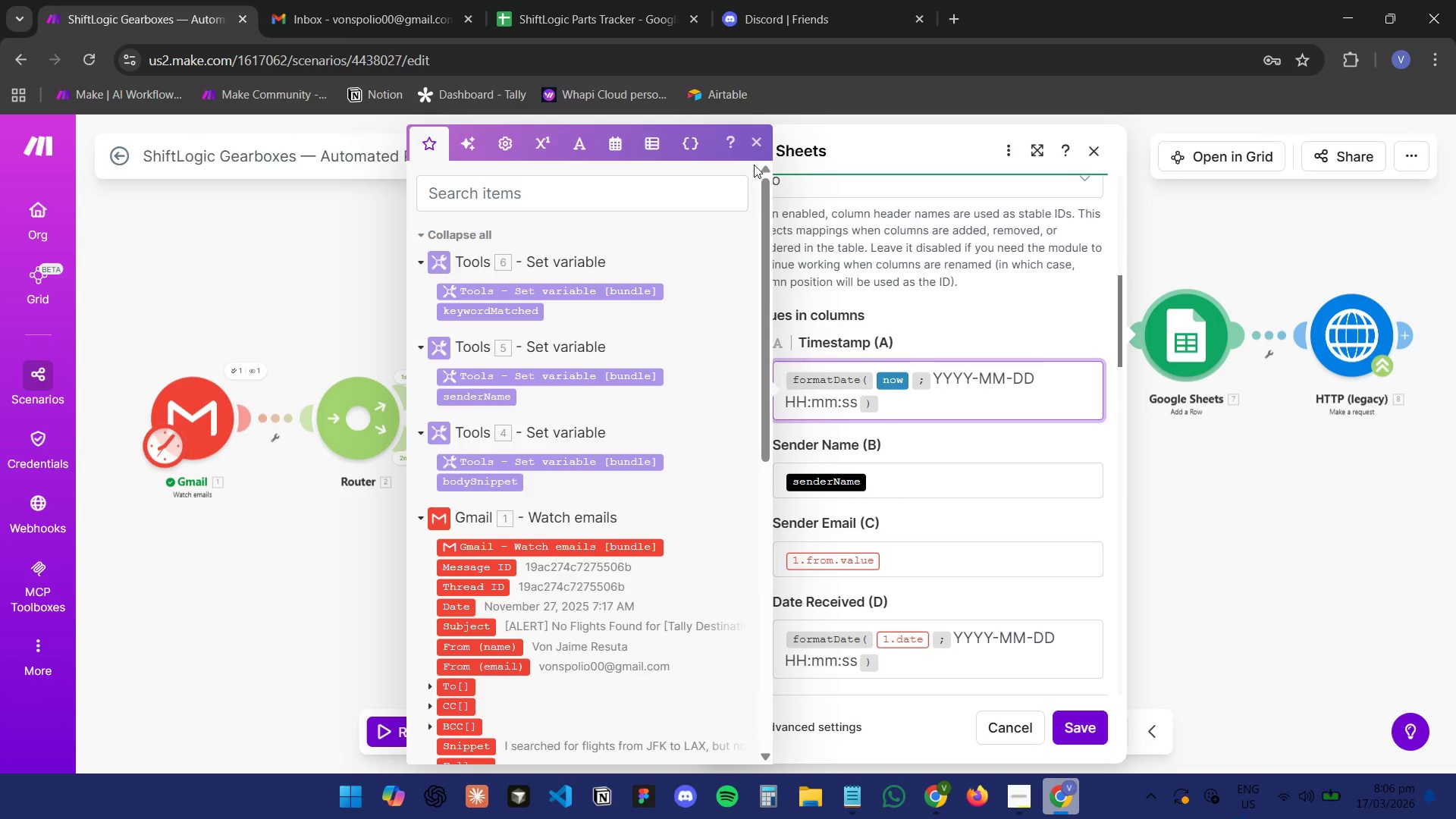 
left_click([761, 145])
 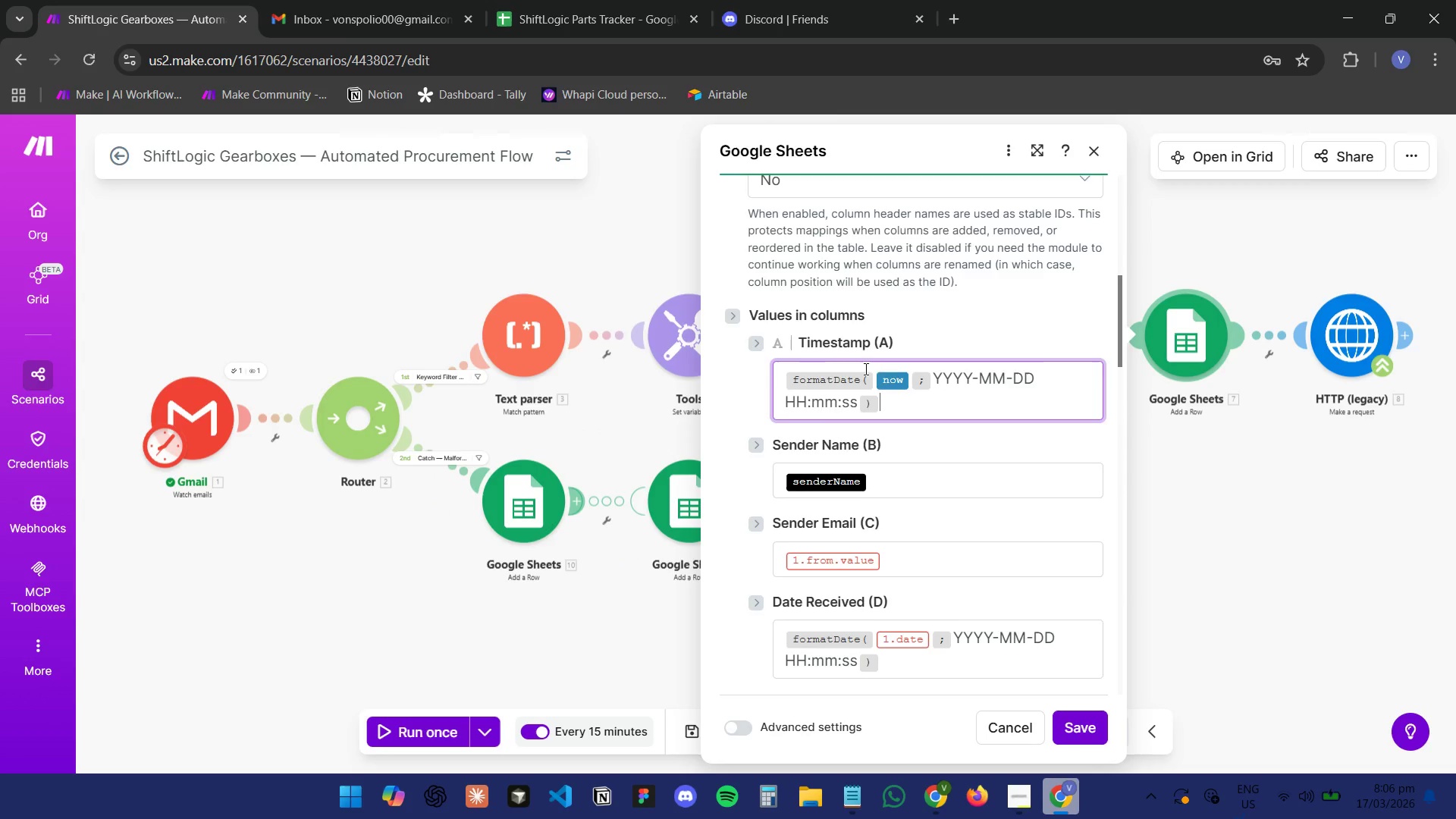 
scroll: coordinate [867, 369], scroll_direction: down, amount: 1.0
 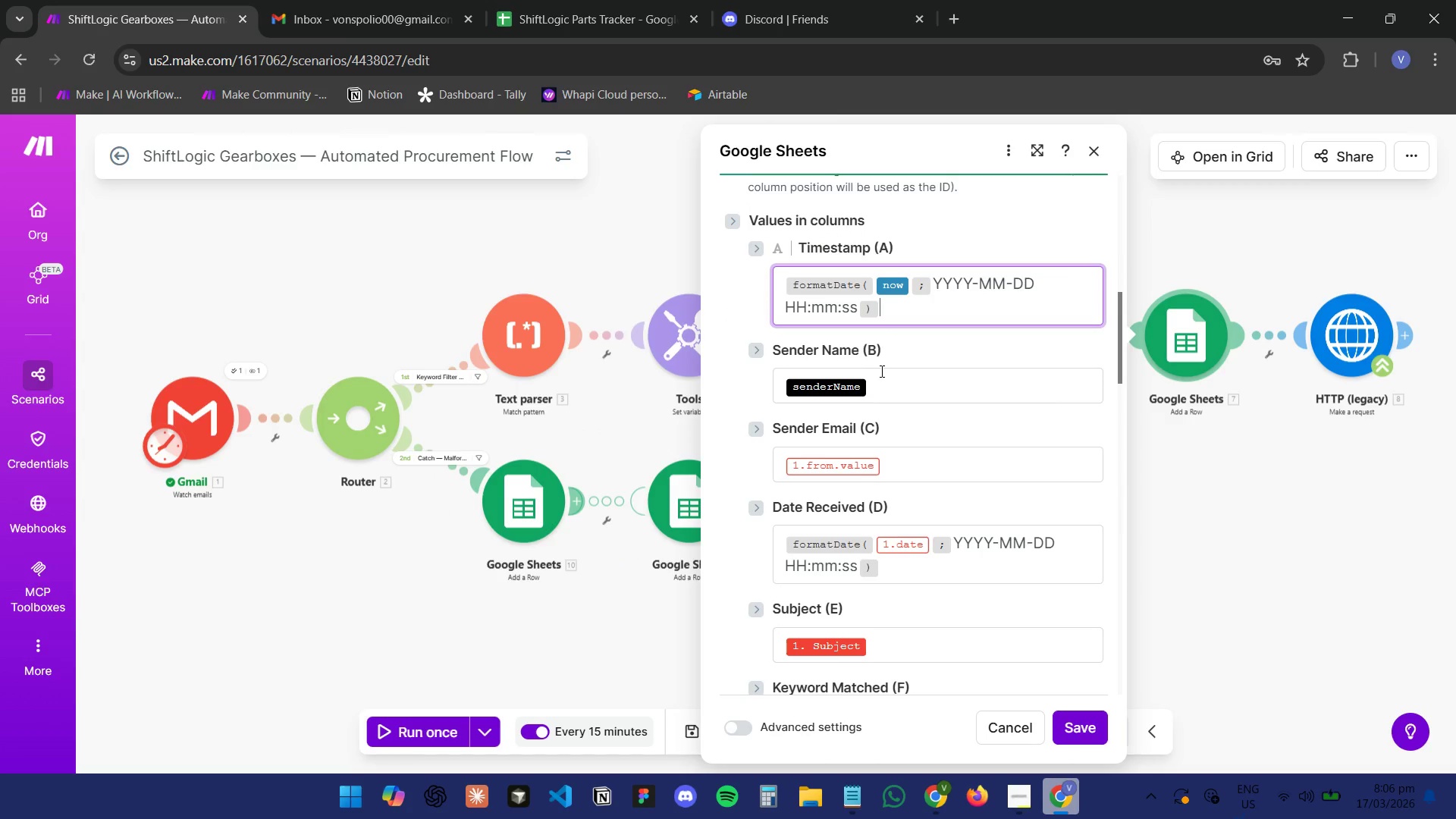 
hold_key(key=ControlLeft, duration=1.5)
scroll: coordinate [904, 371], scroll_direction: down, amount: 3.0
 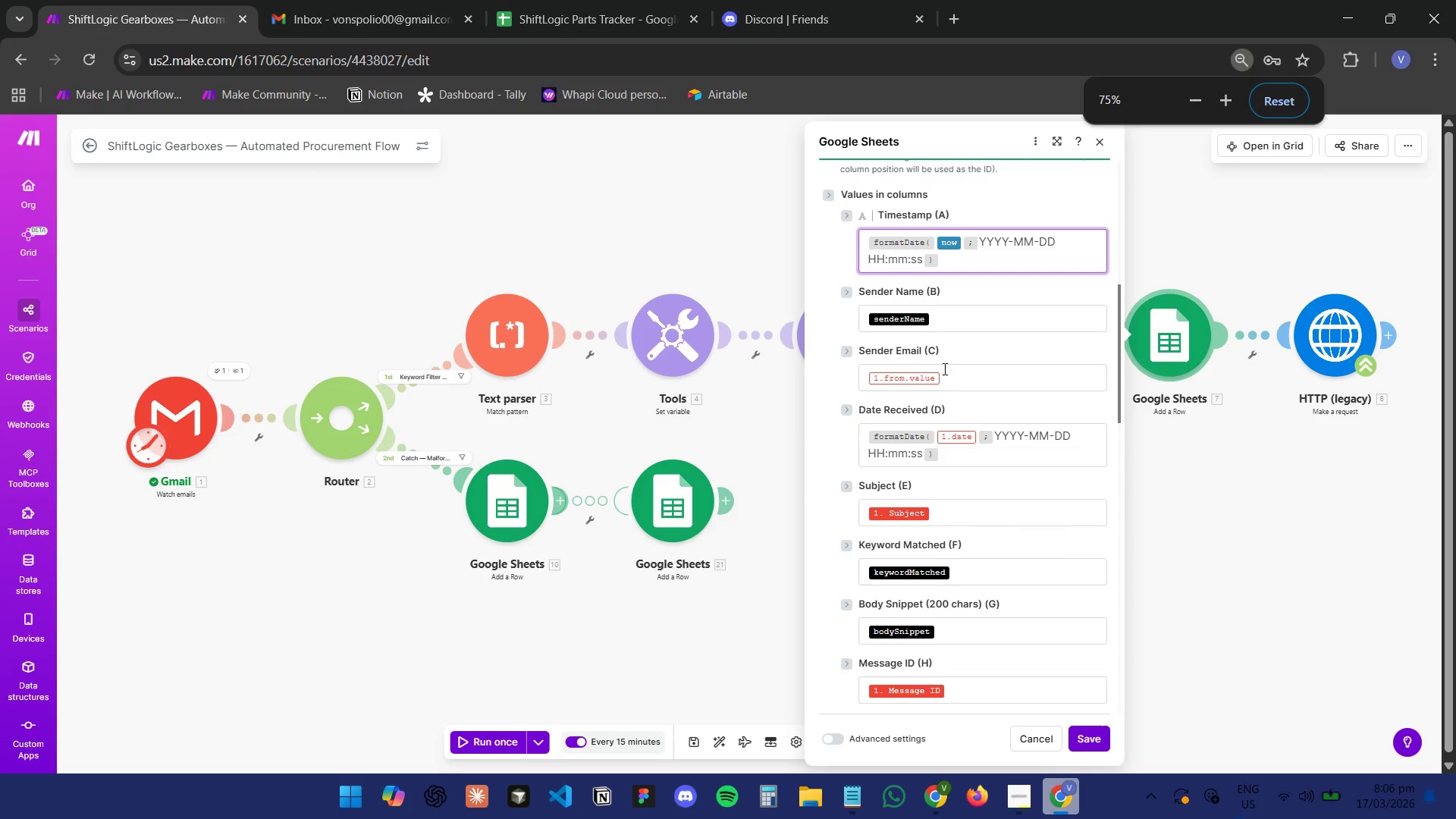 
hold_key(key=ControlLeft, duration=0.52)
 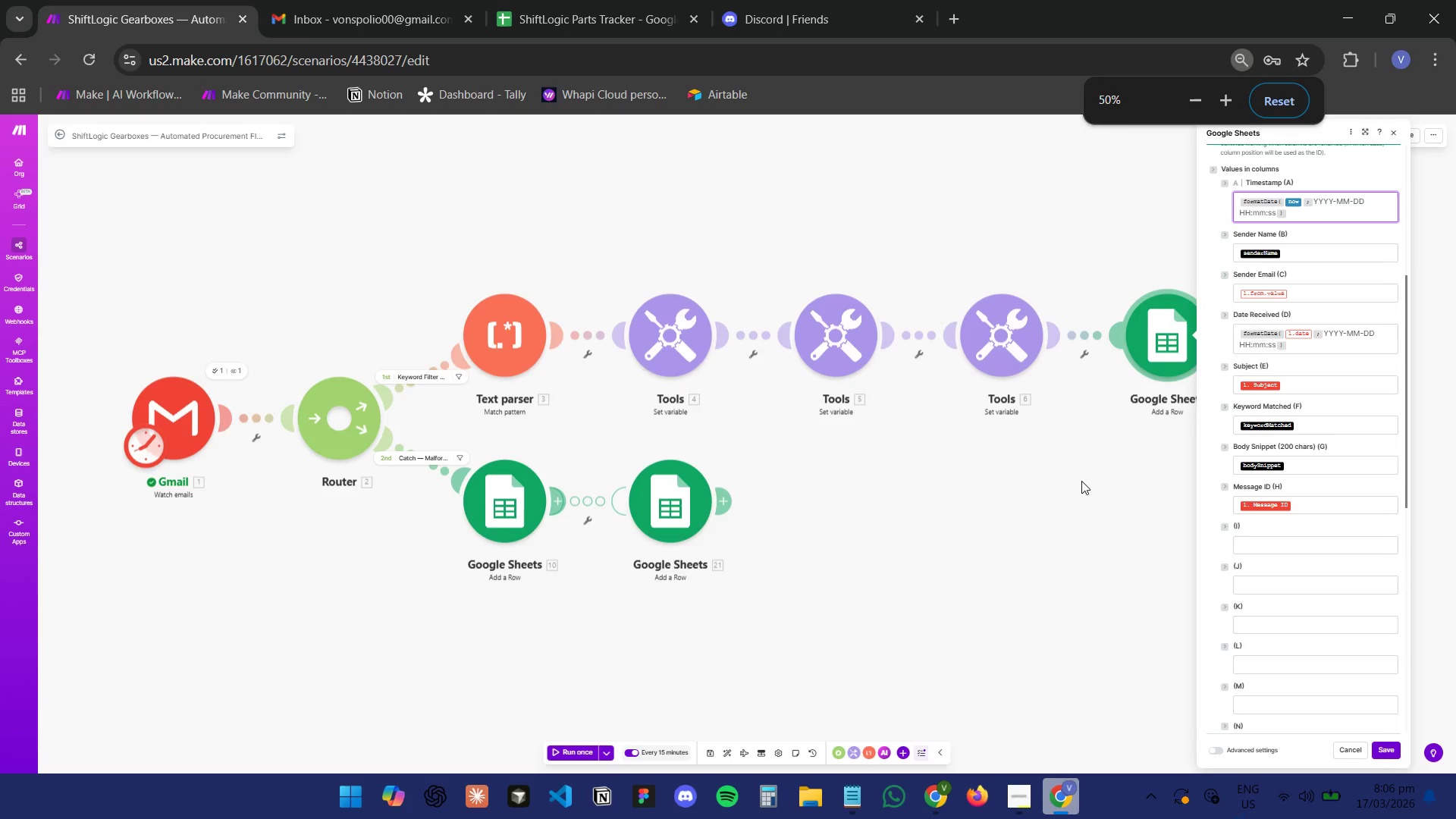 
scroll: coordinate [944, 369], scroll_direction: down, amount: 2.0
 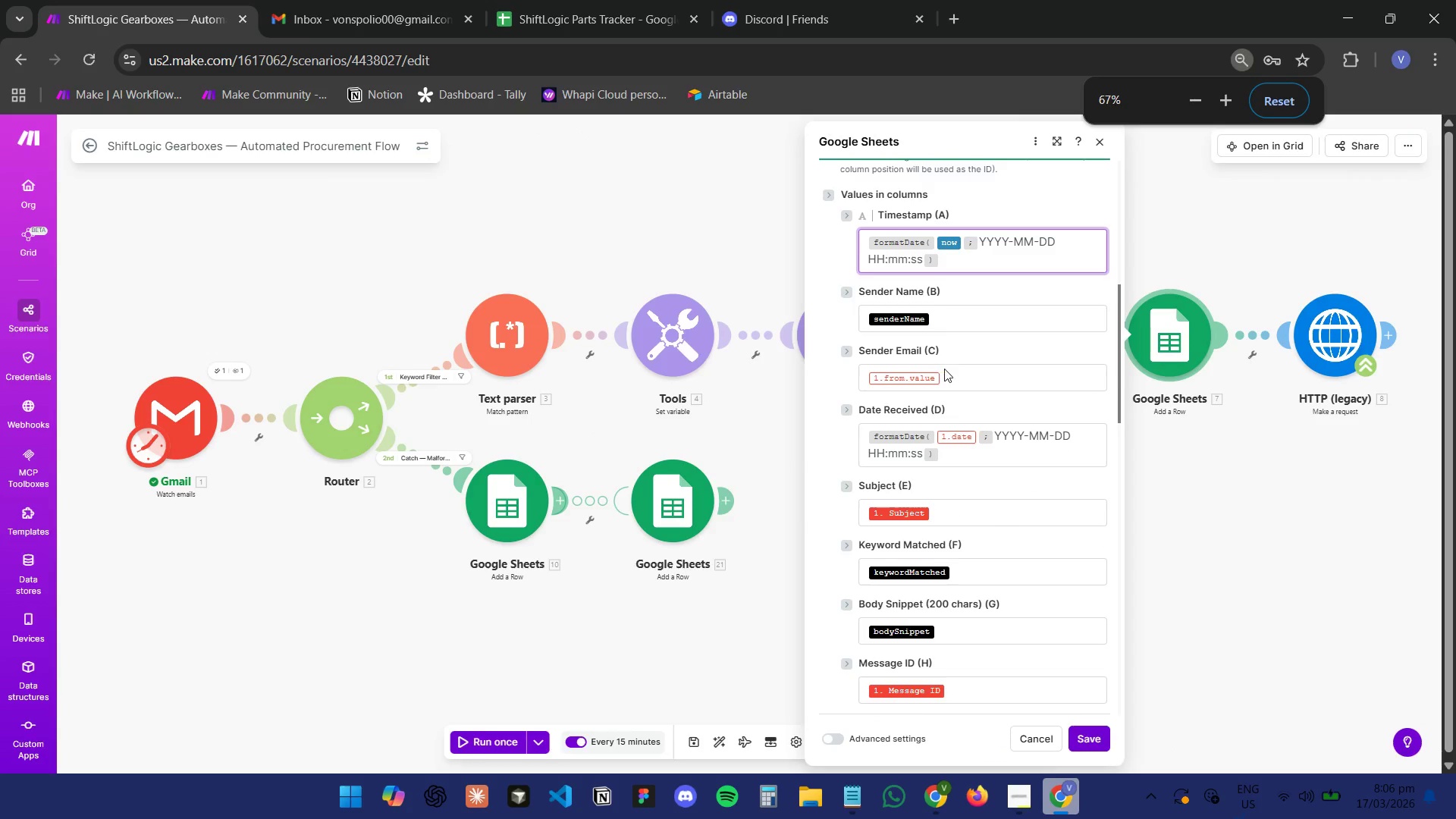 
left_click_drag(start_coordinate=[1080, 491], to_coordinate=[761, 554])
 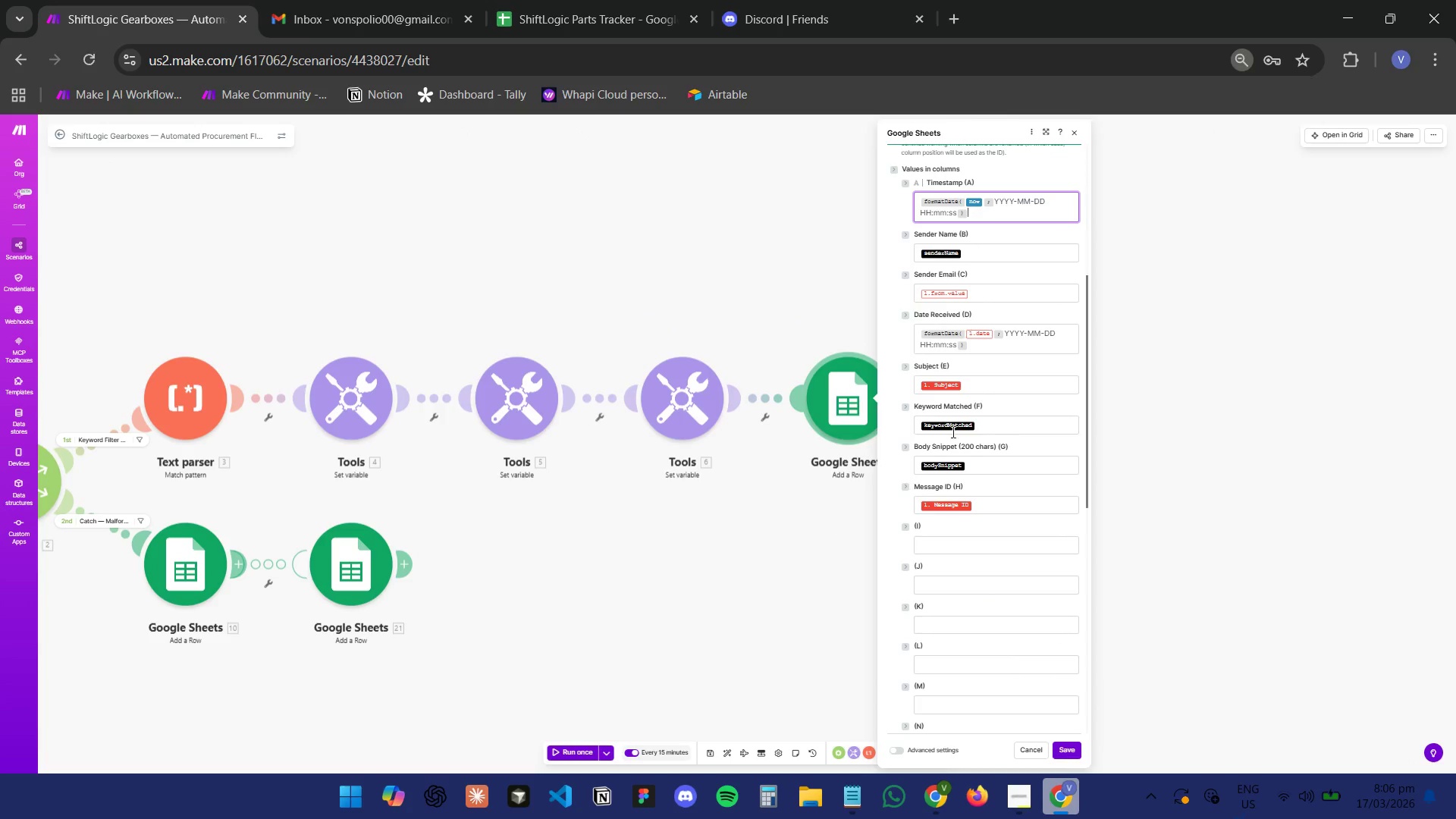 
scroll: coordinate [956, 422], scroll_direction: up, amount: 2.0
 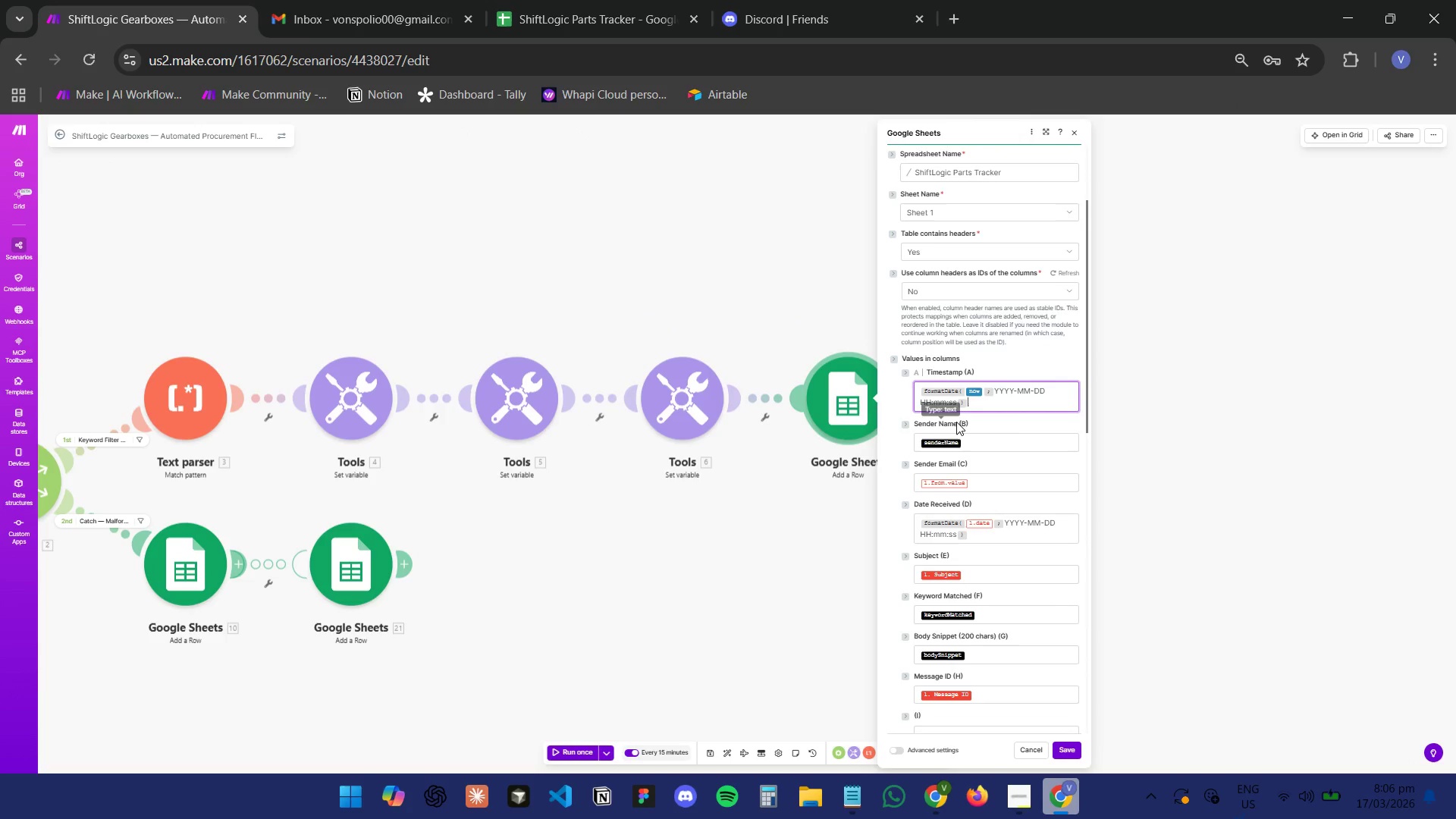 
hold_key(key=ControlLeft, duration=0.69)
scroll: coordinate [956, 422], scroll_direction: down, amount: 1.0
 